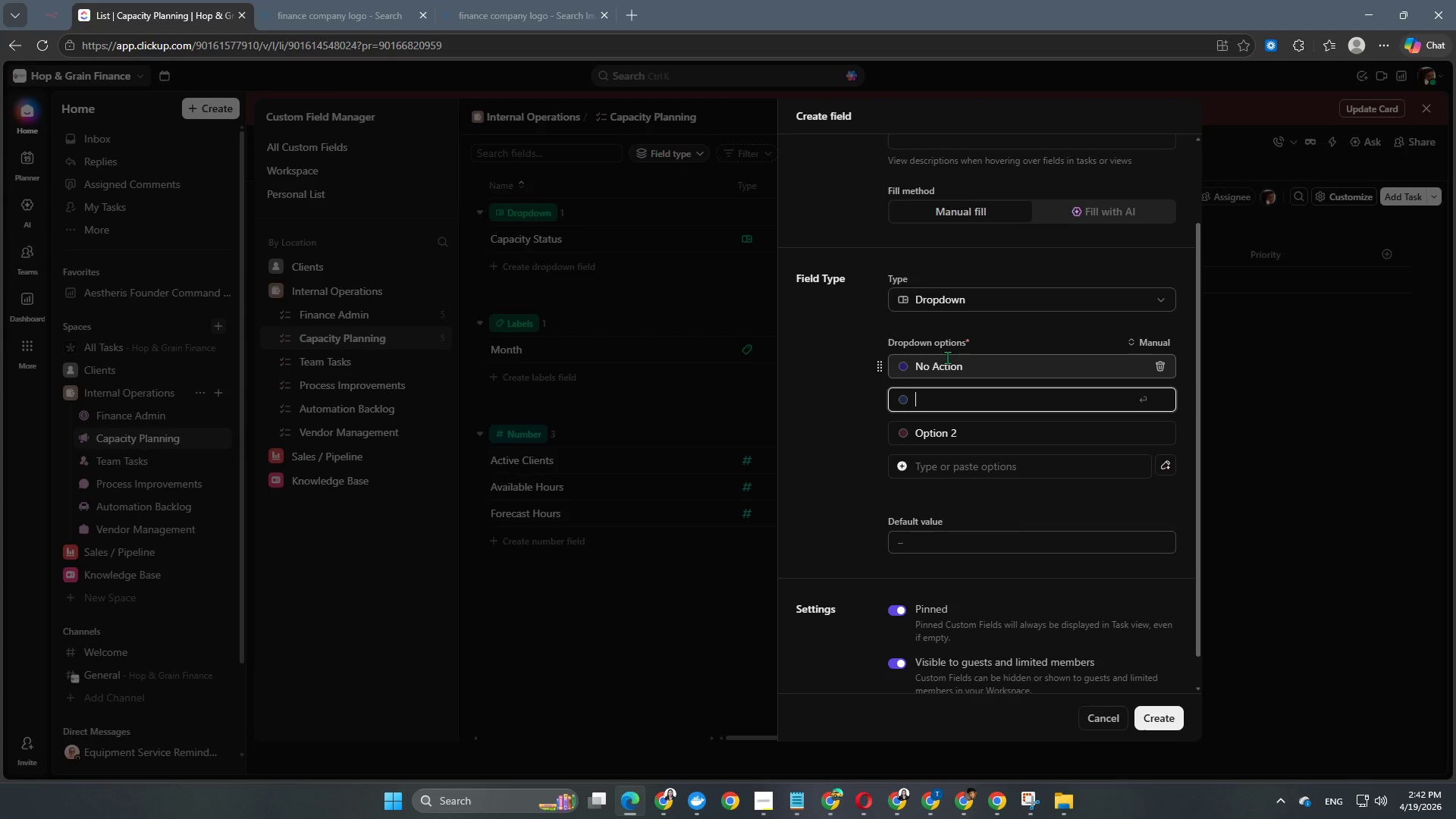 
type(Consider Contractor)
 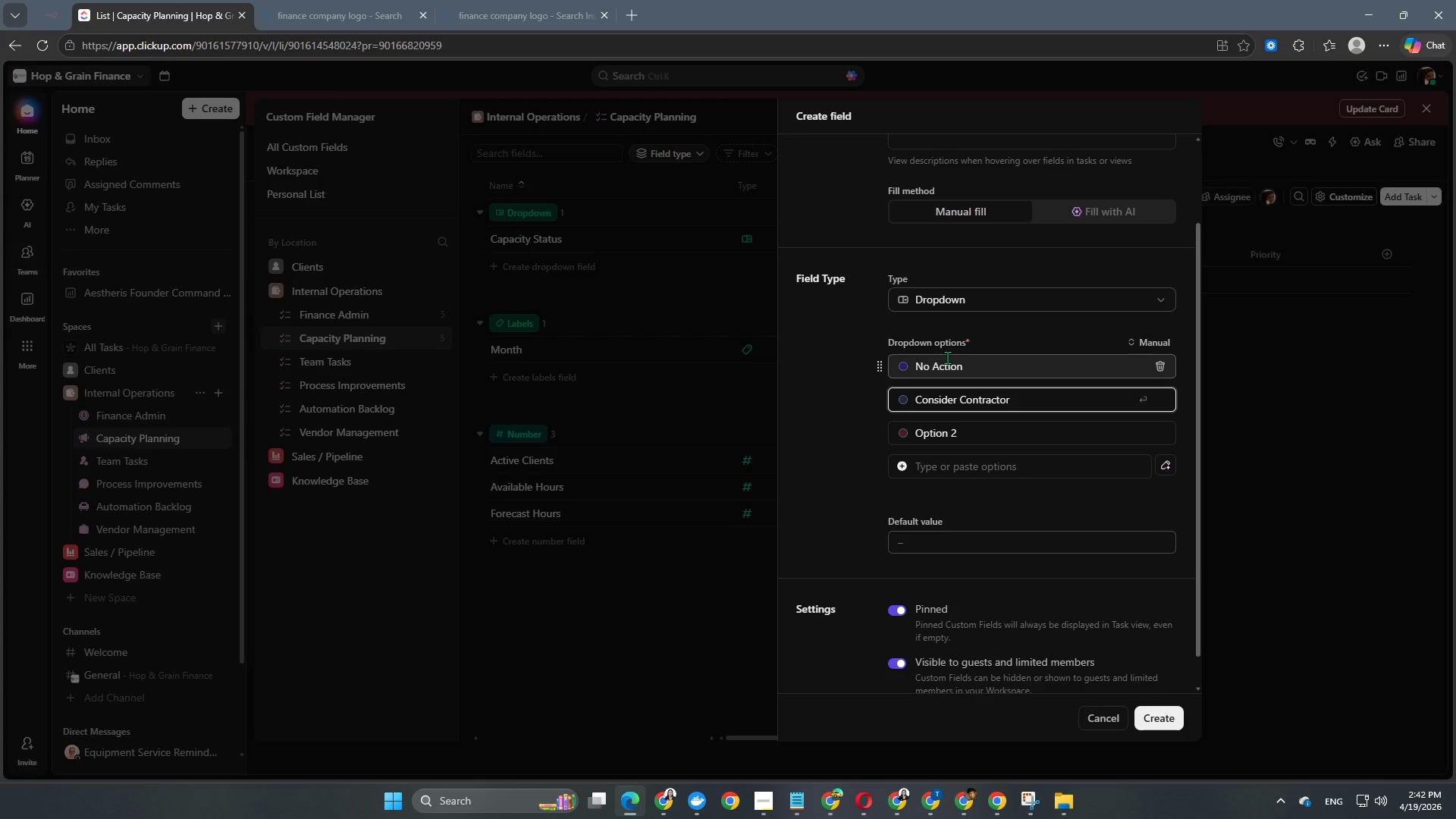 
key(Enter)
 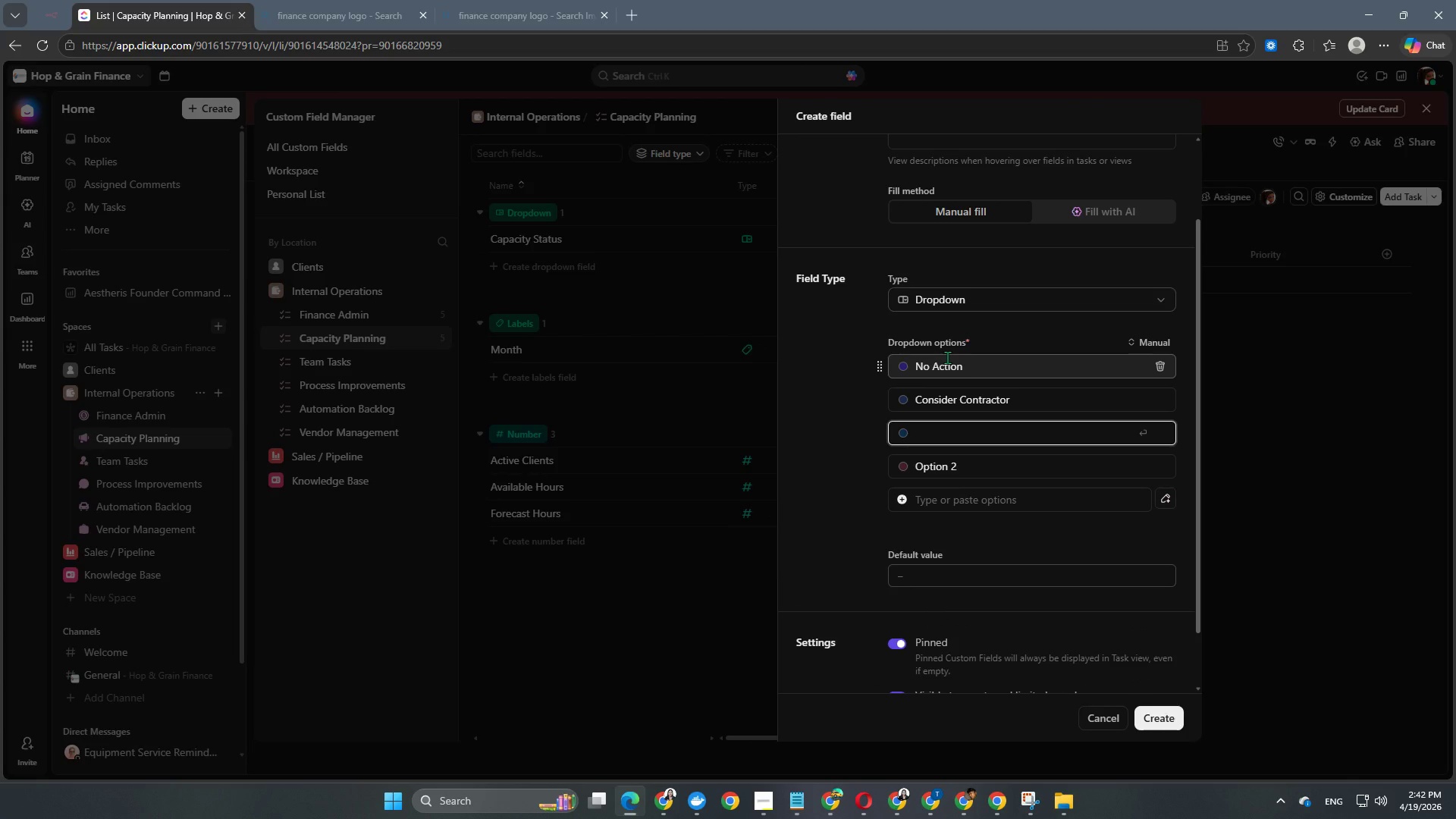 
type(Need HI)
key(Backspace)
type(ire)
 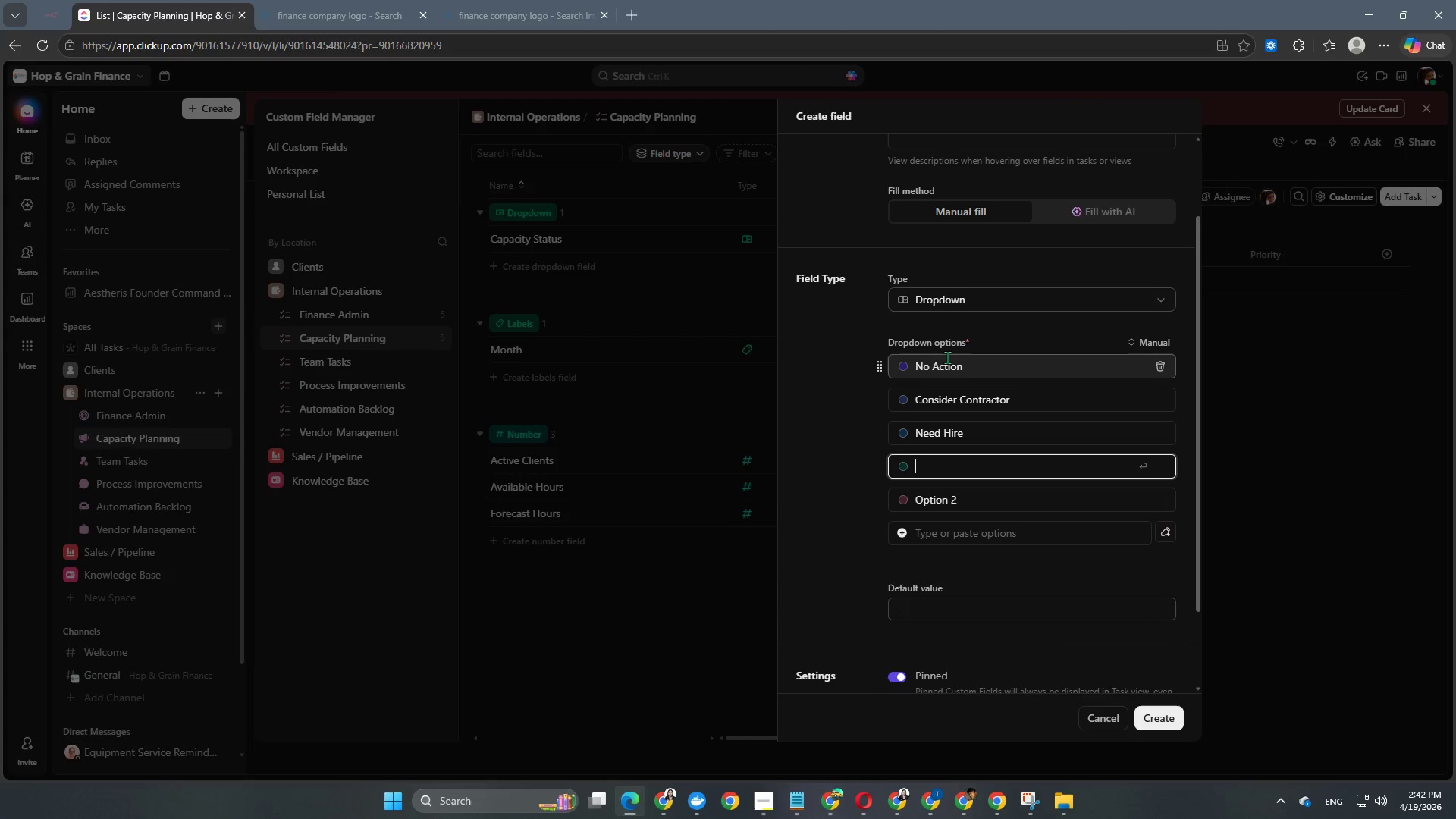 
 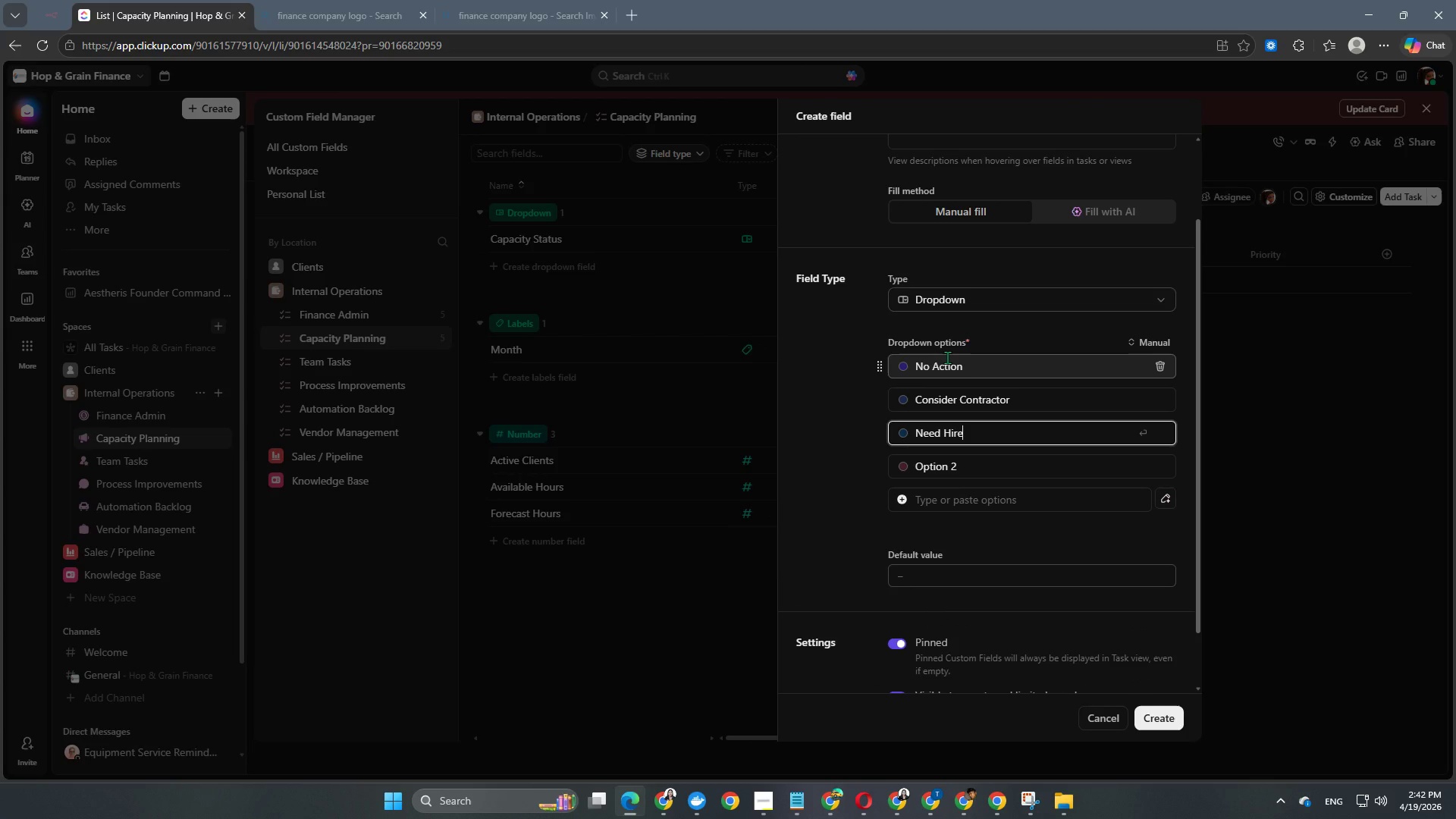 
key(Enter)
 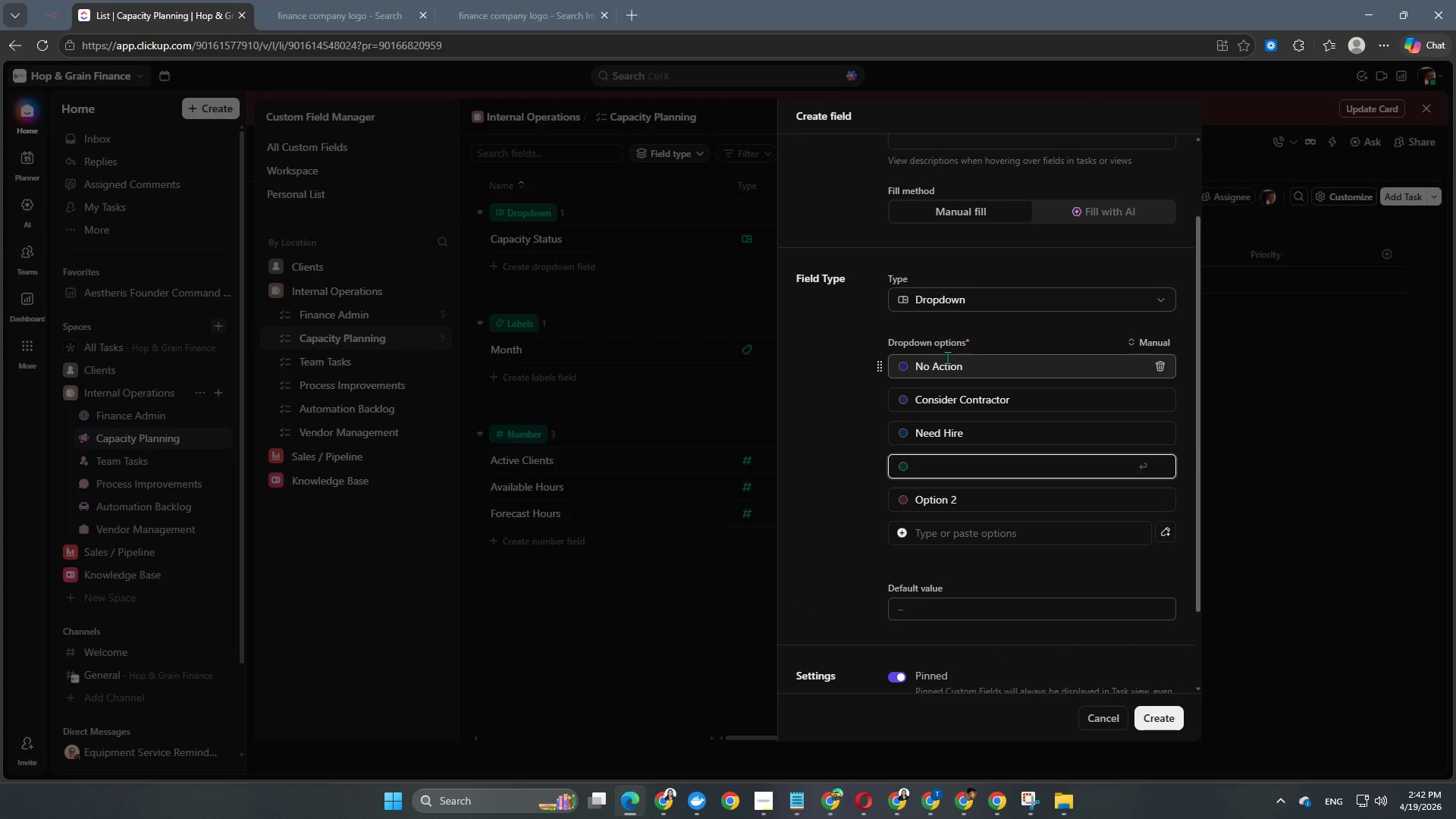 
type(Immediate Need)
 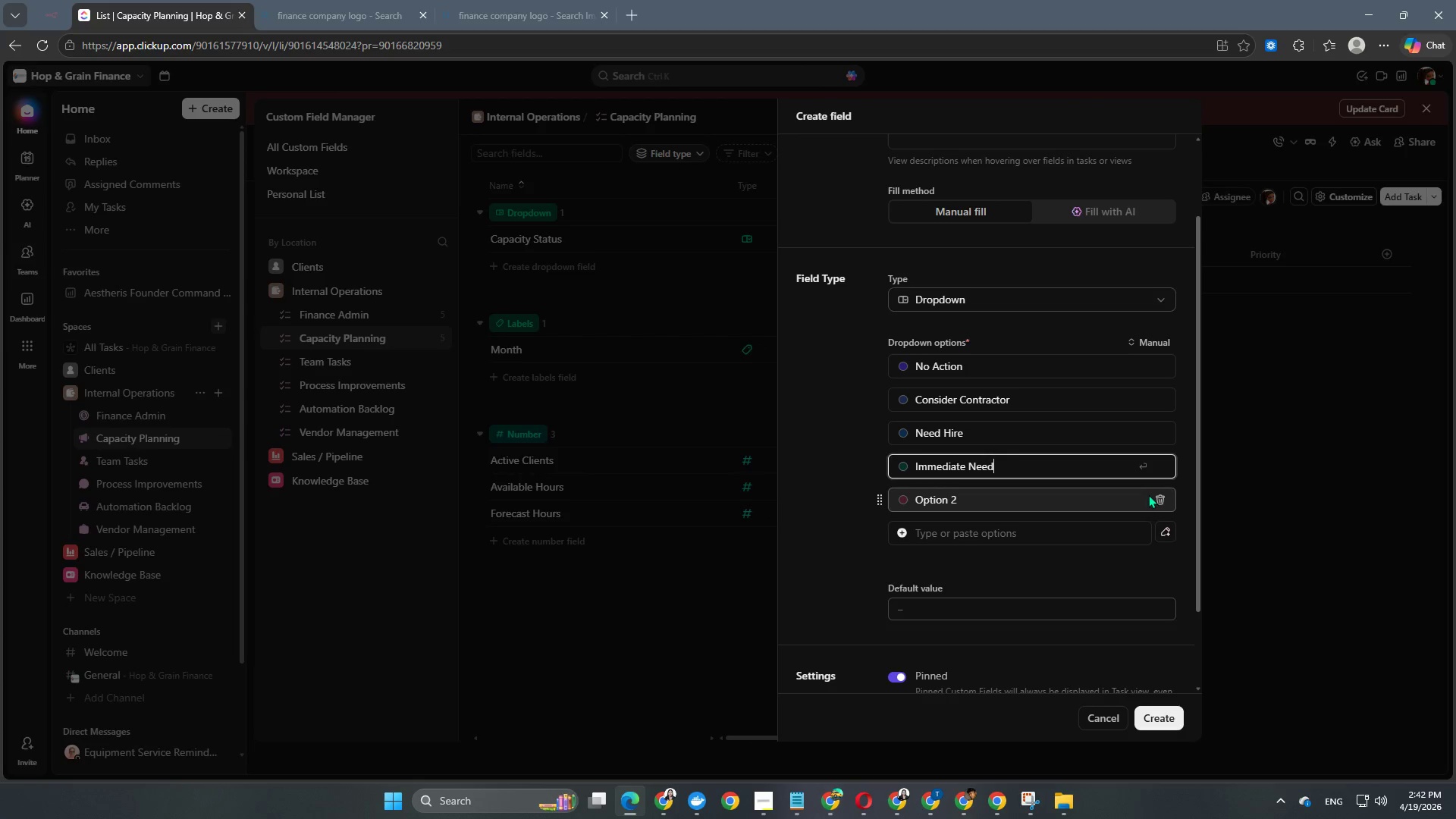 
left_click([1162, 501])
 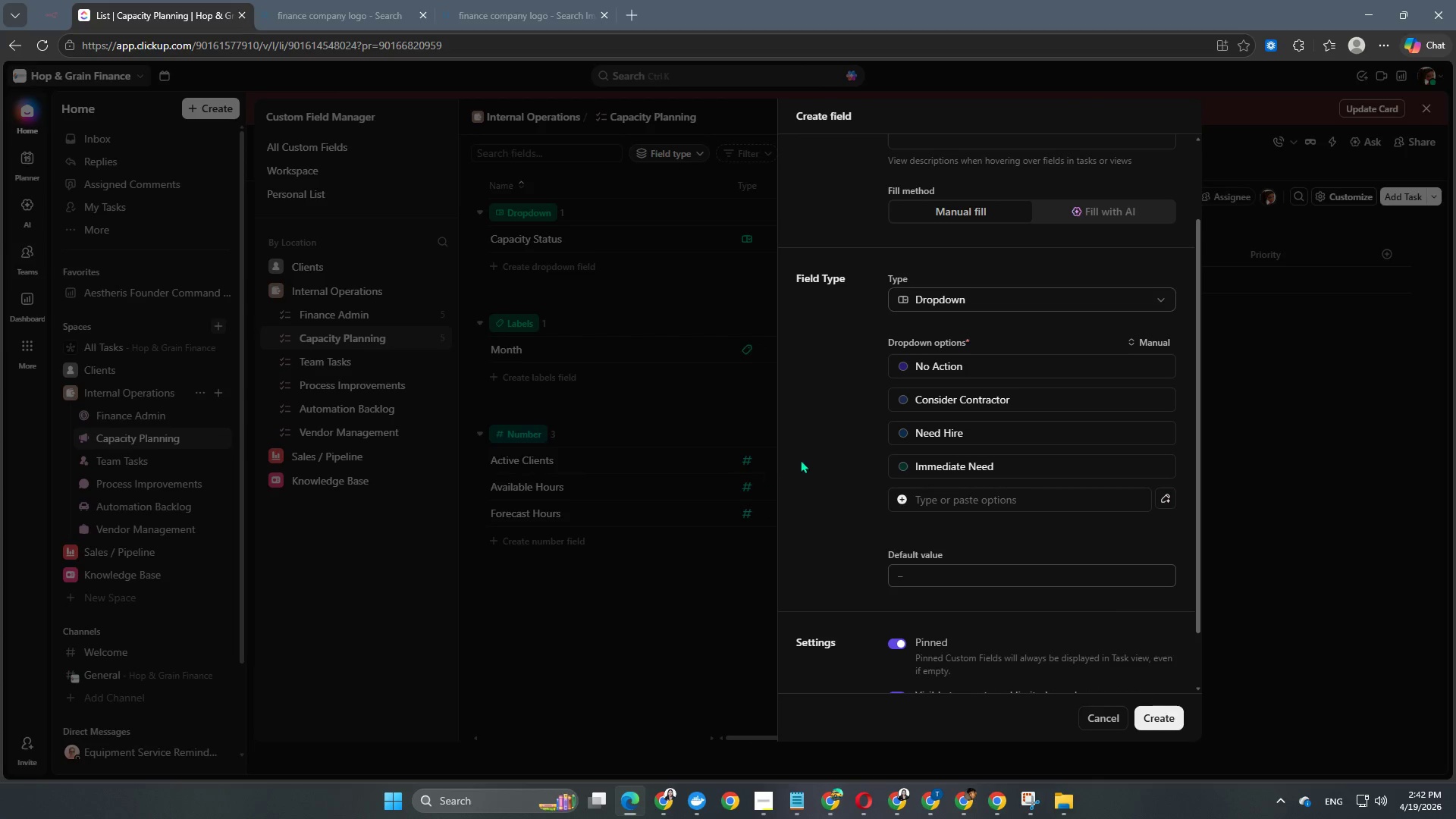 
scroll: coordinate [948, 540], scroll_direction: up, amount: 5.0
 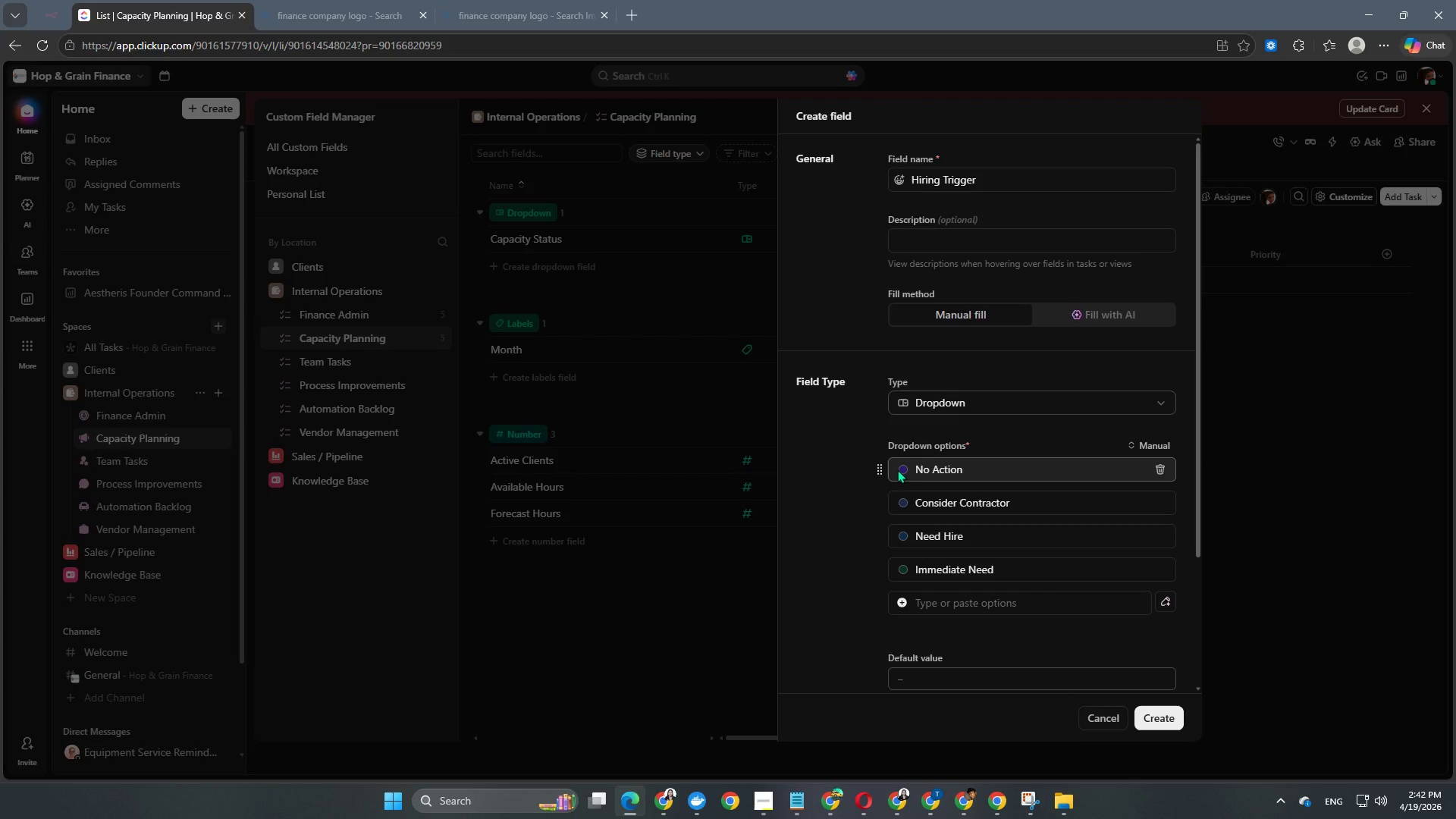 
double_click([900, 471])
 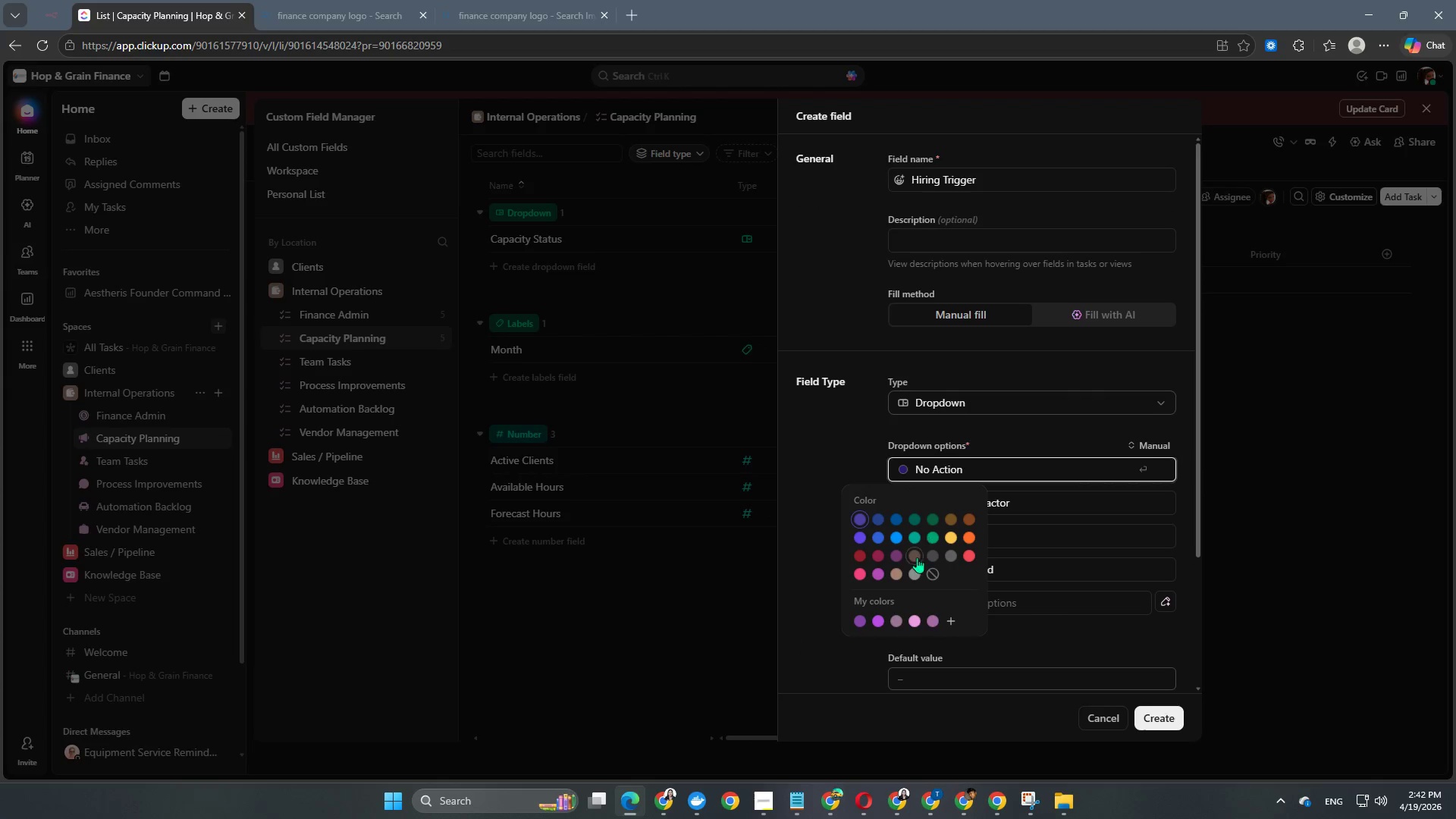 
left_click([912, 617])
 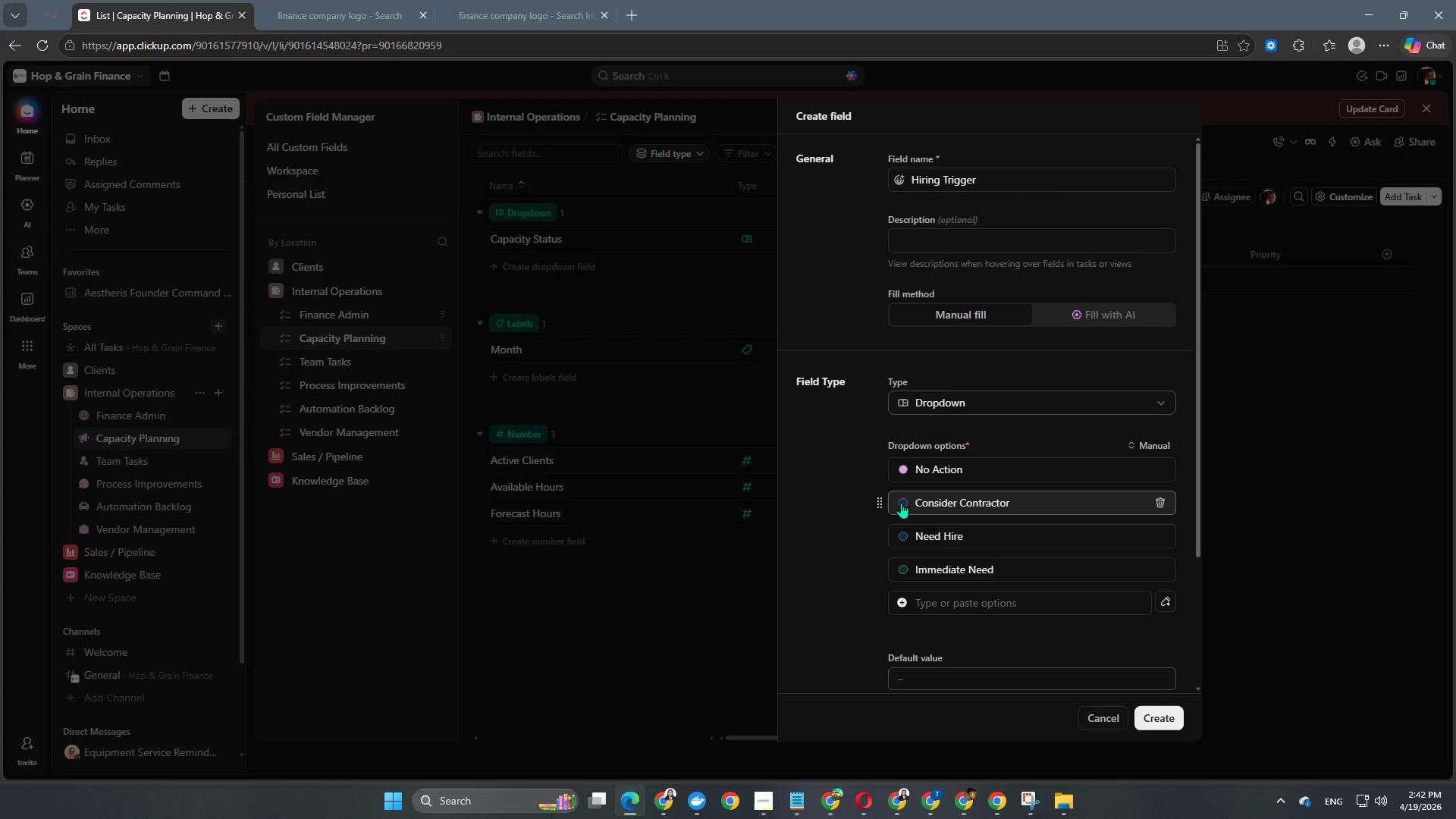 
left_click([903, 504])
 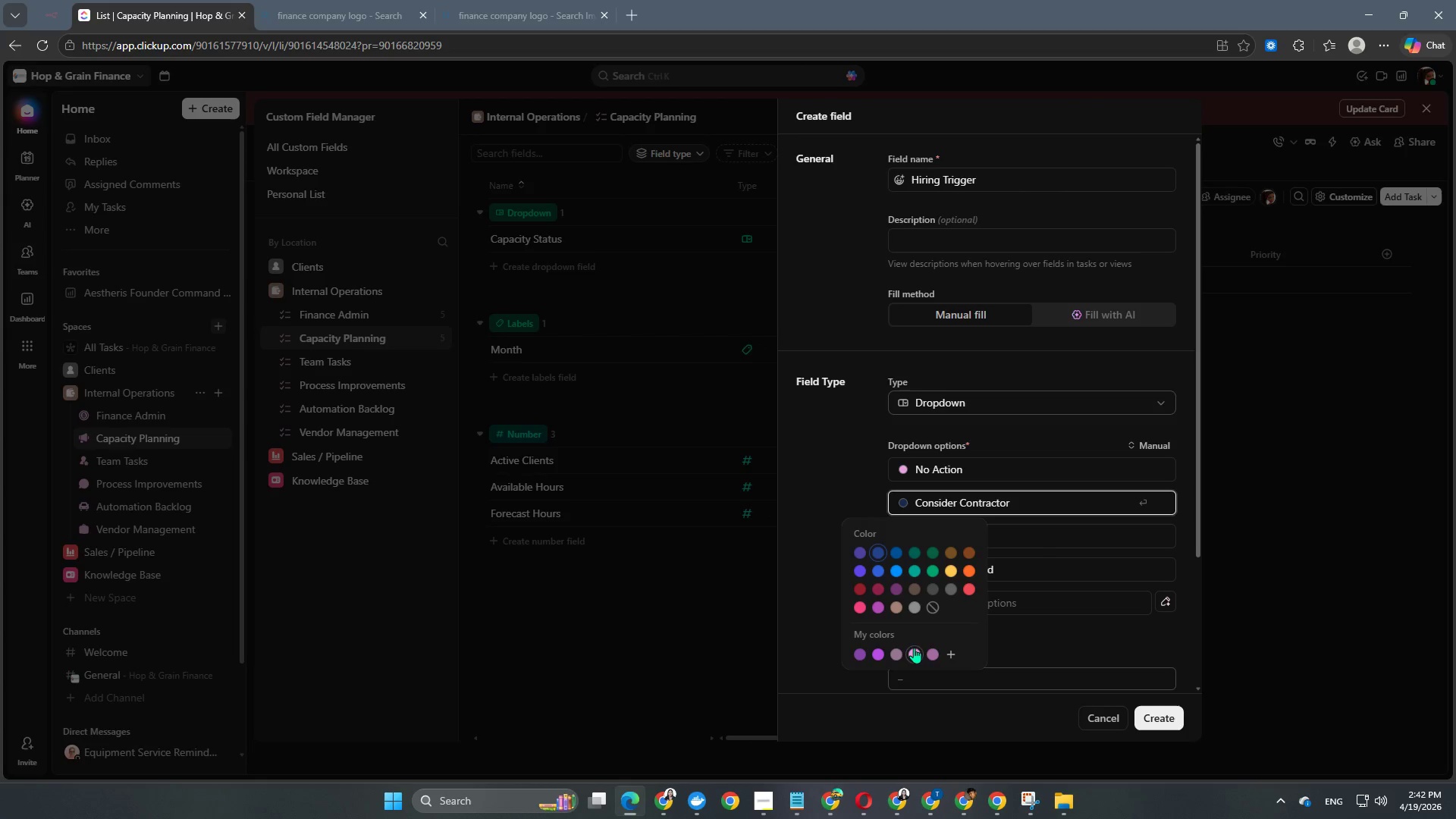 
left_click([912, 650])
 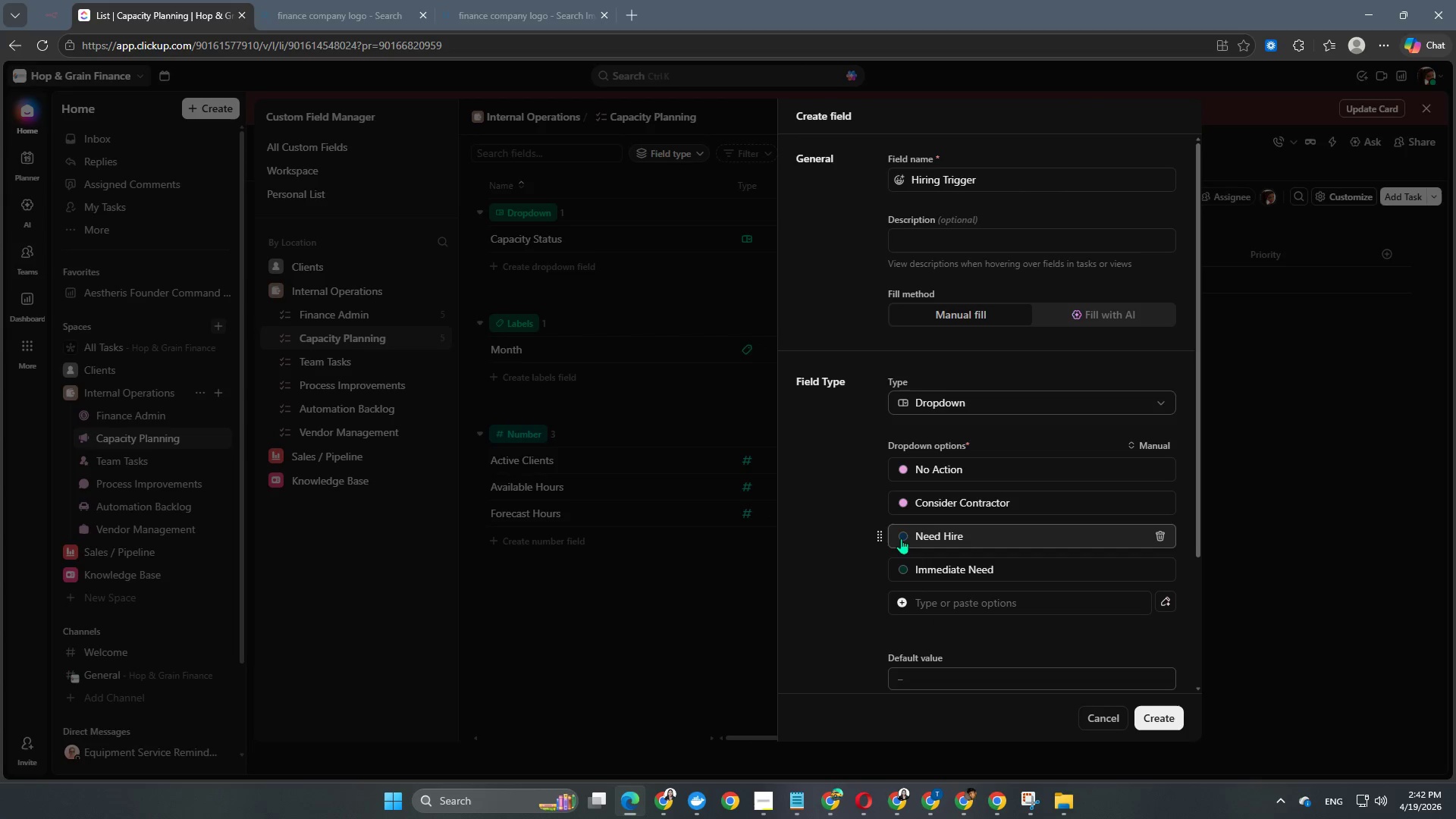 
left_click([901, 538])
 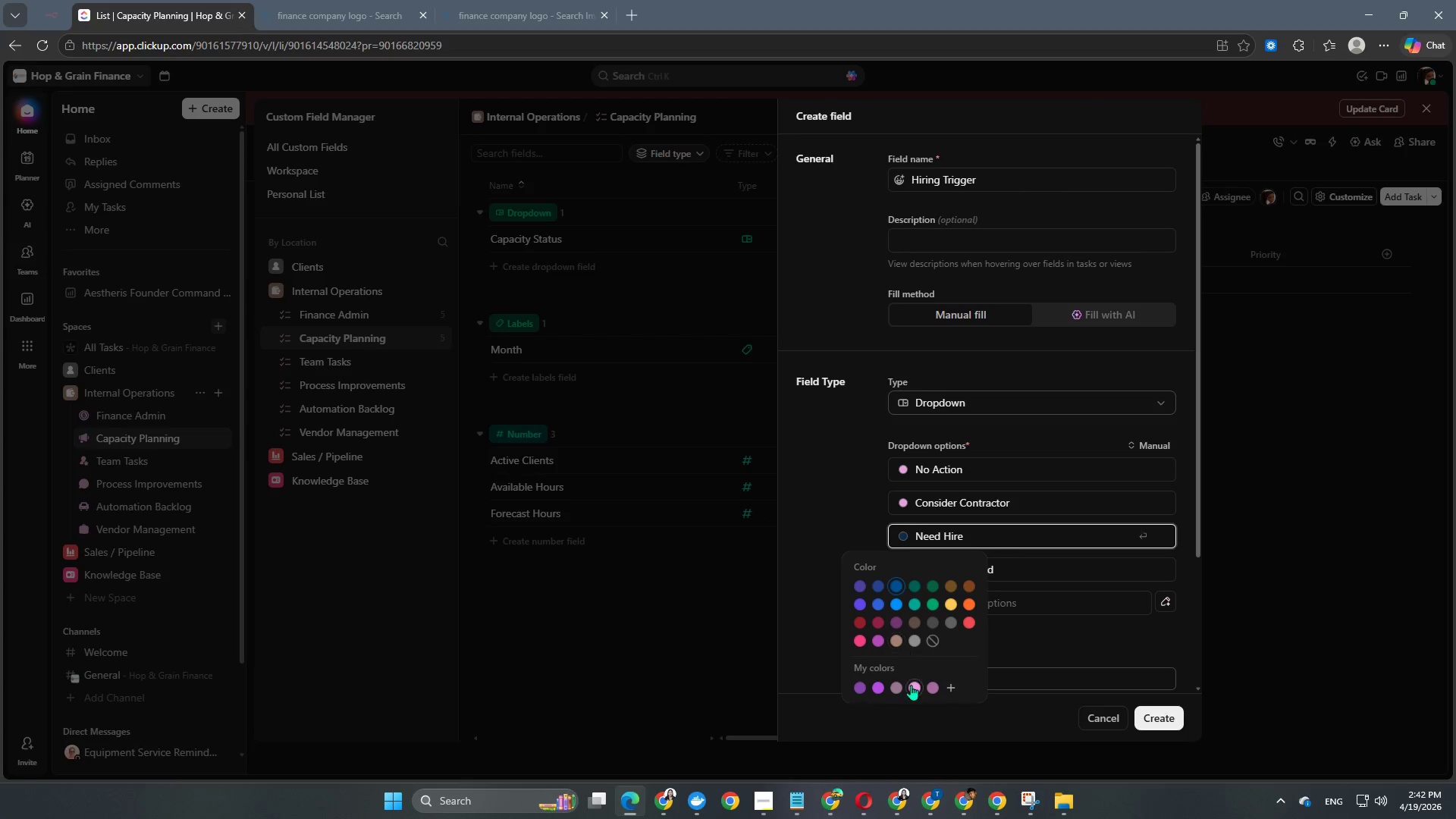 
left_click([914, 689])
 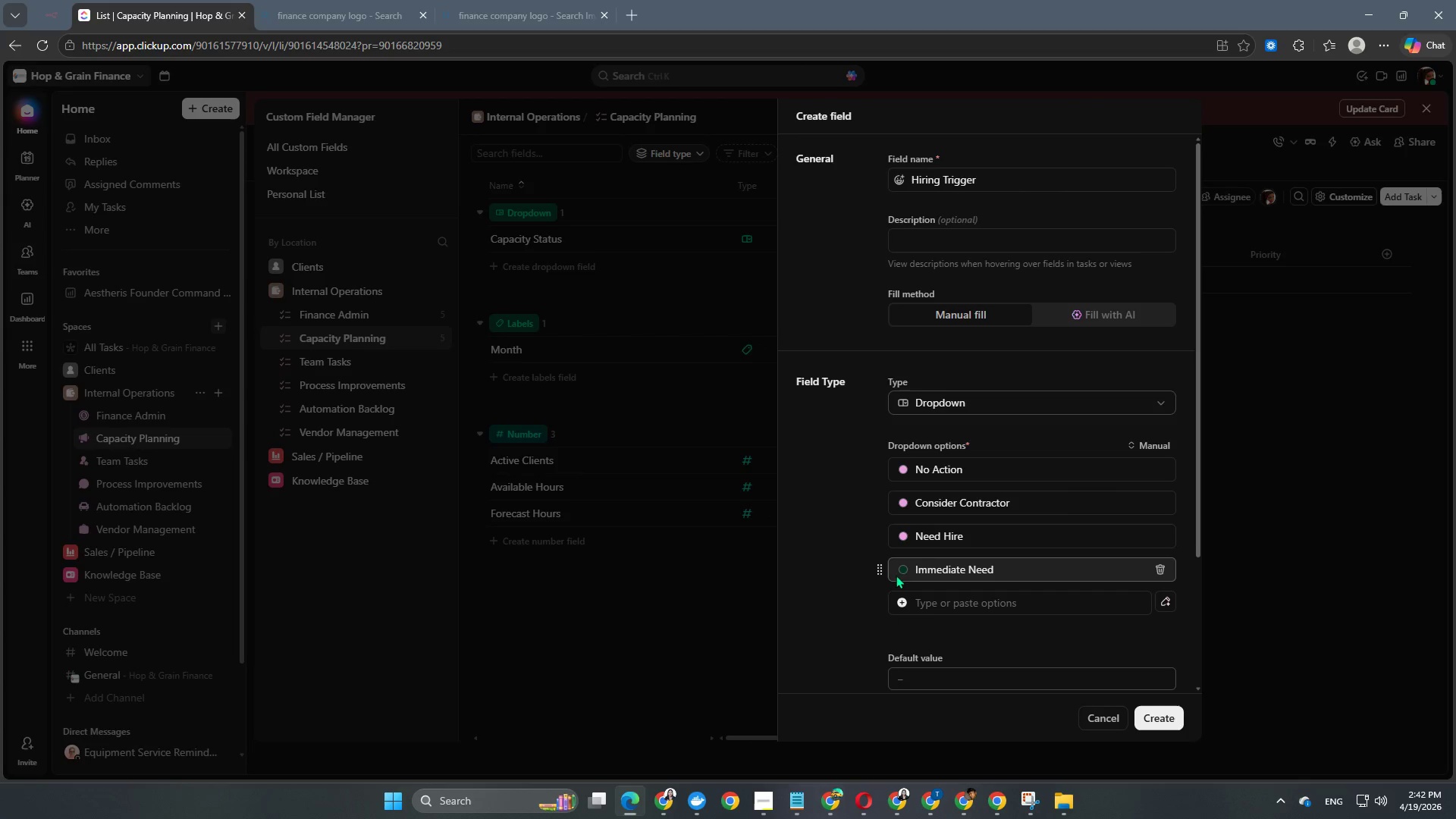 
left_click([898, 567])
 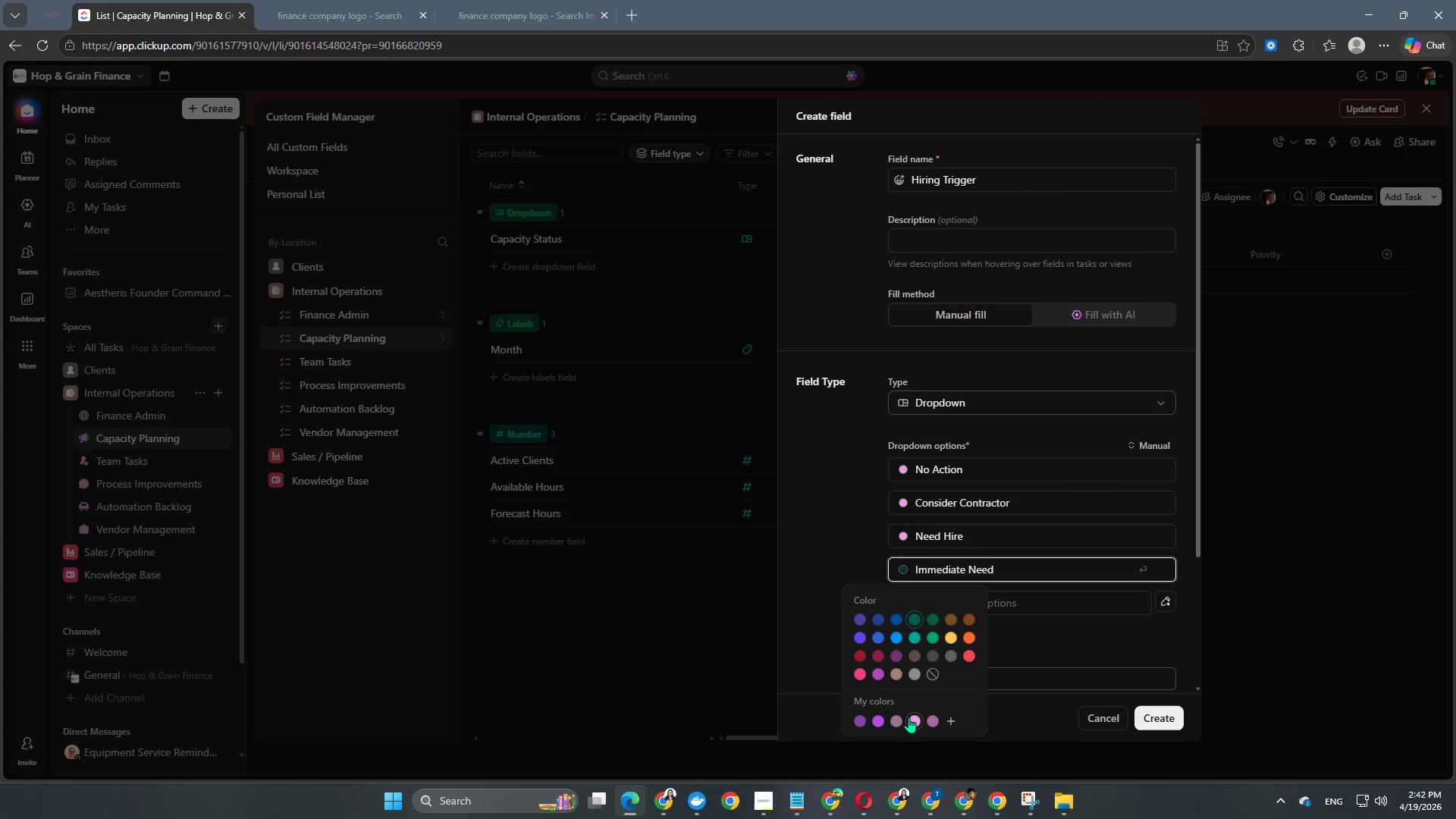 
left_click([913, 724])
 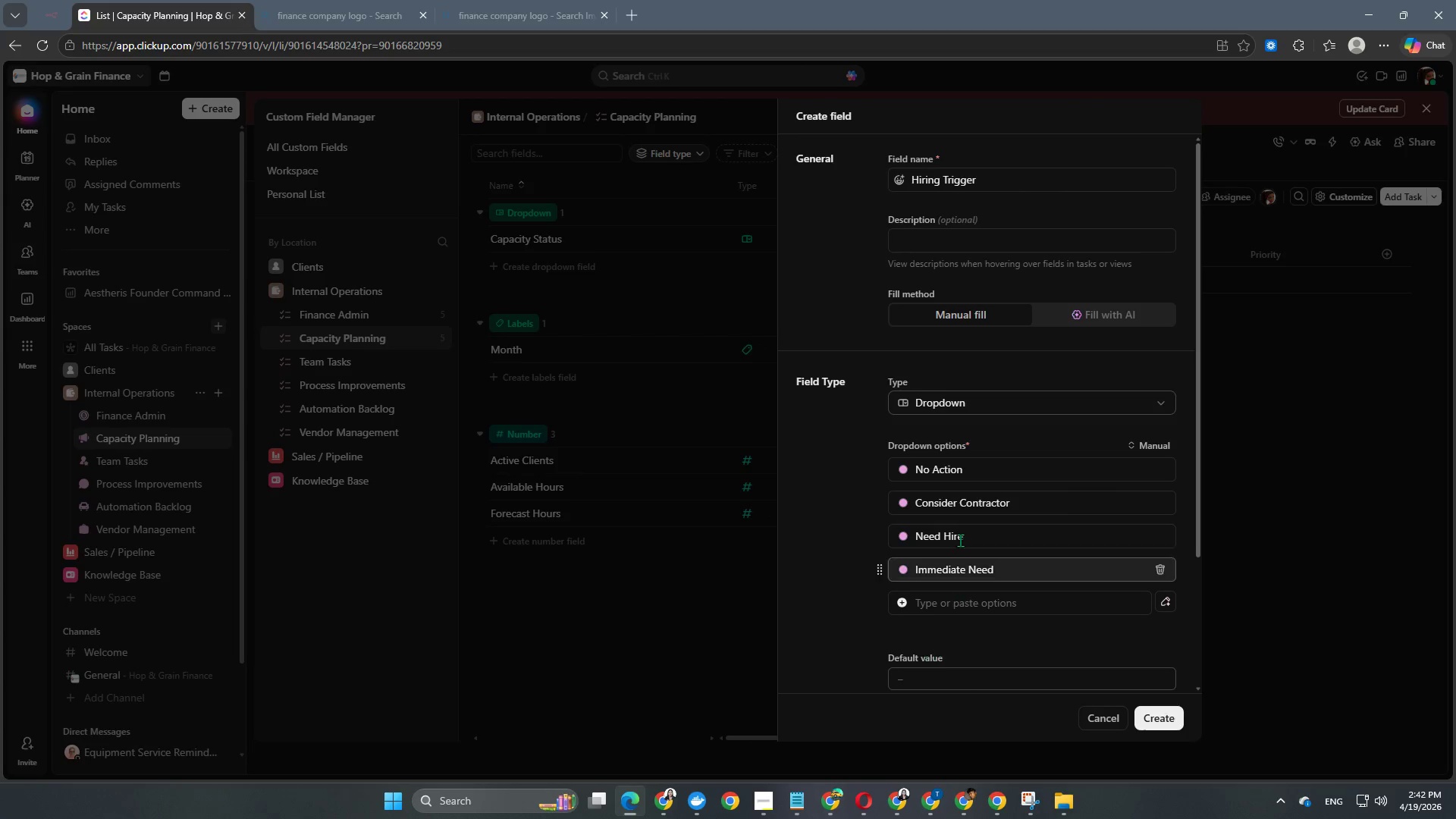 
scroll: coordinate [962, 529], scroll_direction: up, amount: 3.0
 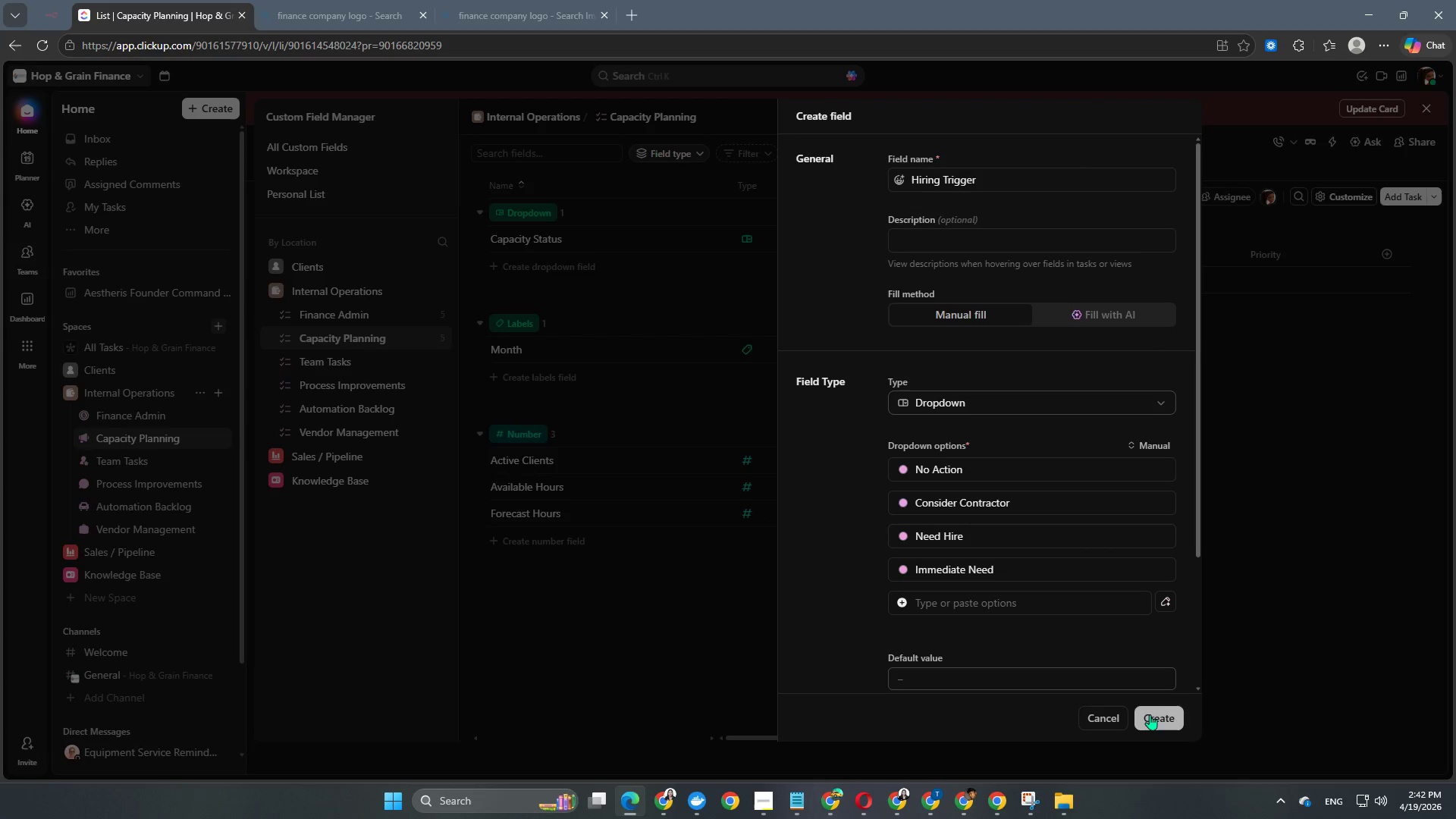 
left_click([1166, 720])
 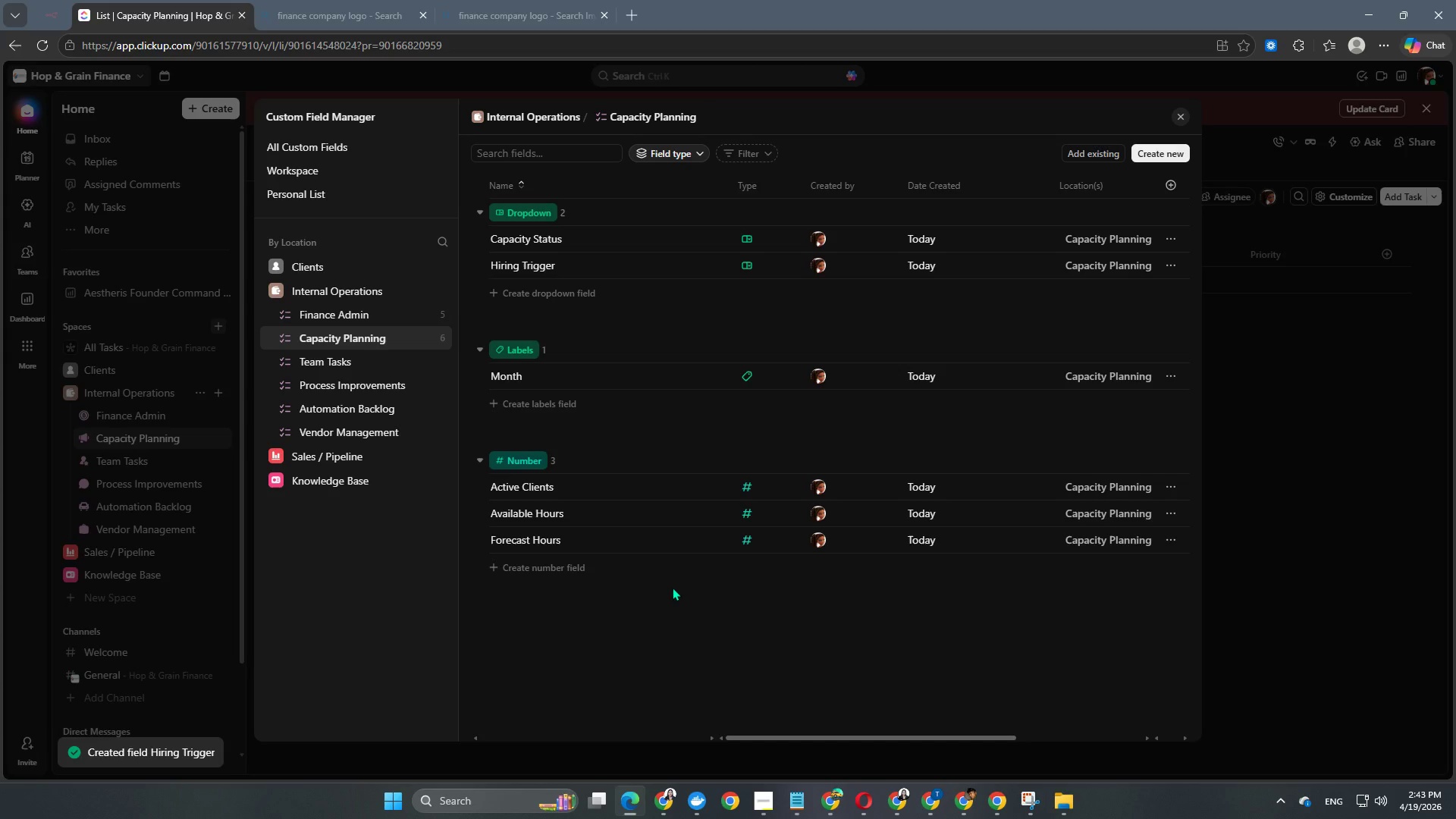 
wait(5.42)
 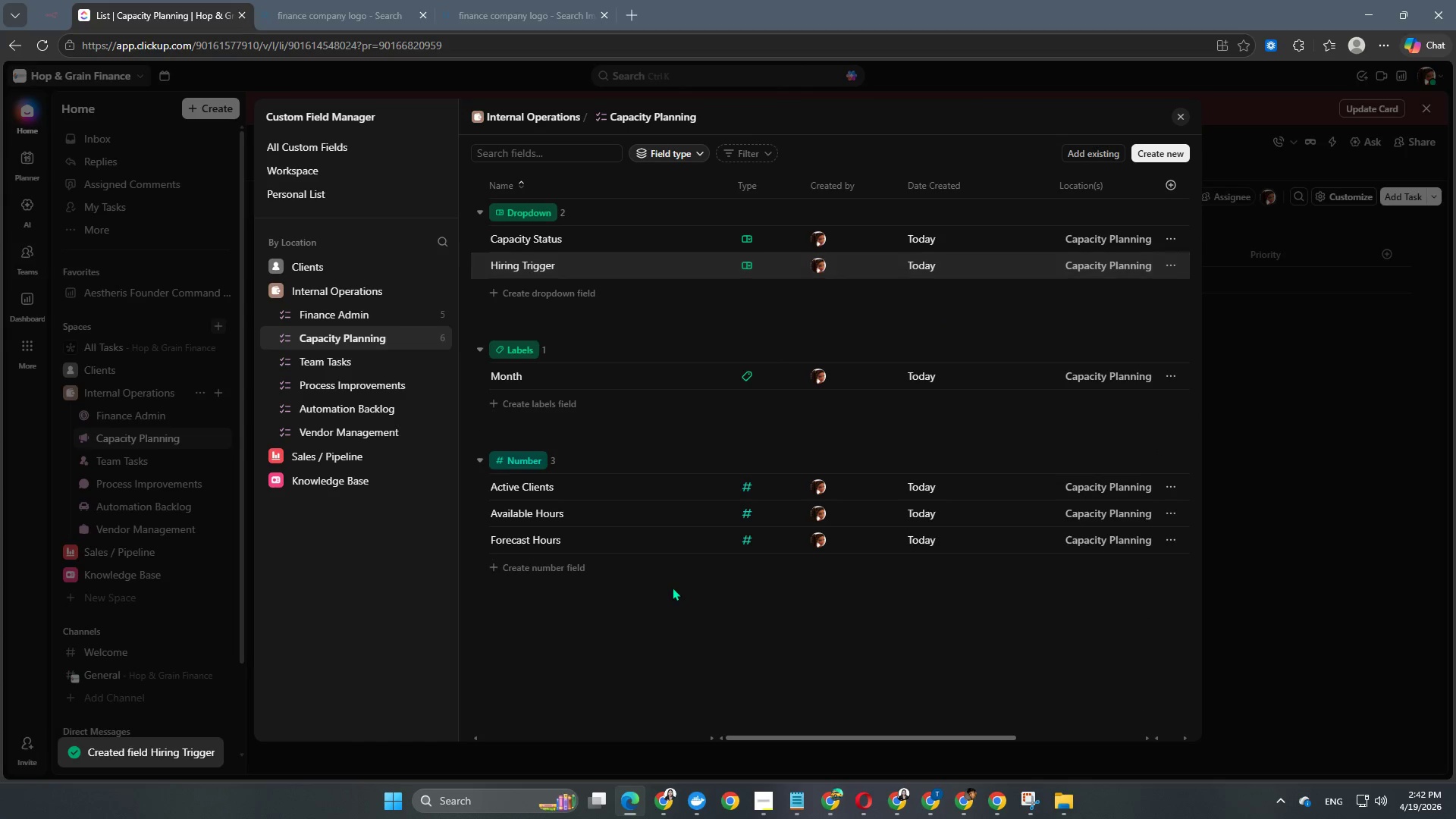 
left_click([336, 366])
 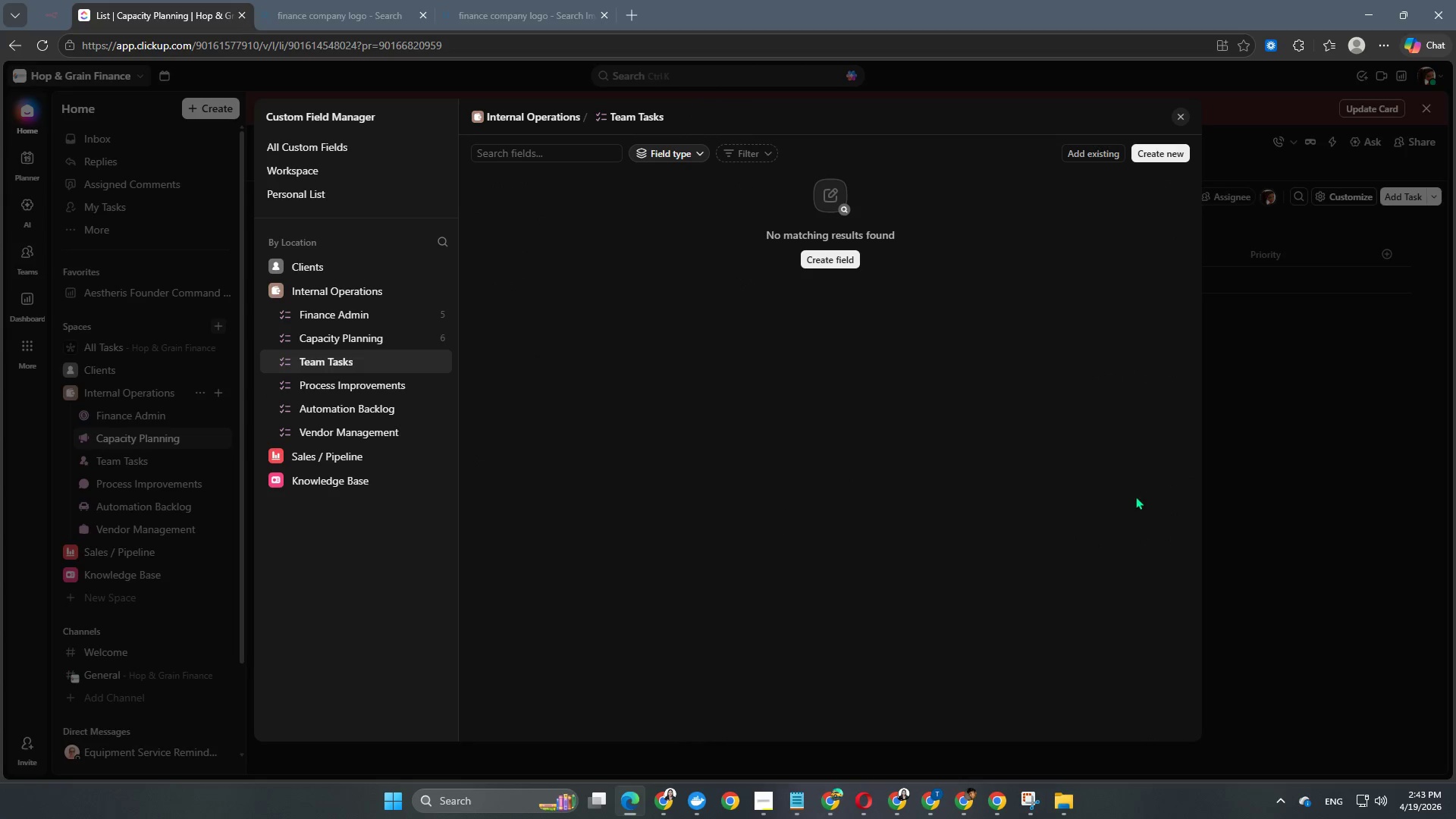 
left_click([1281, 548])
 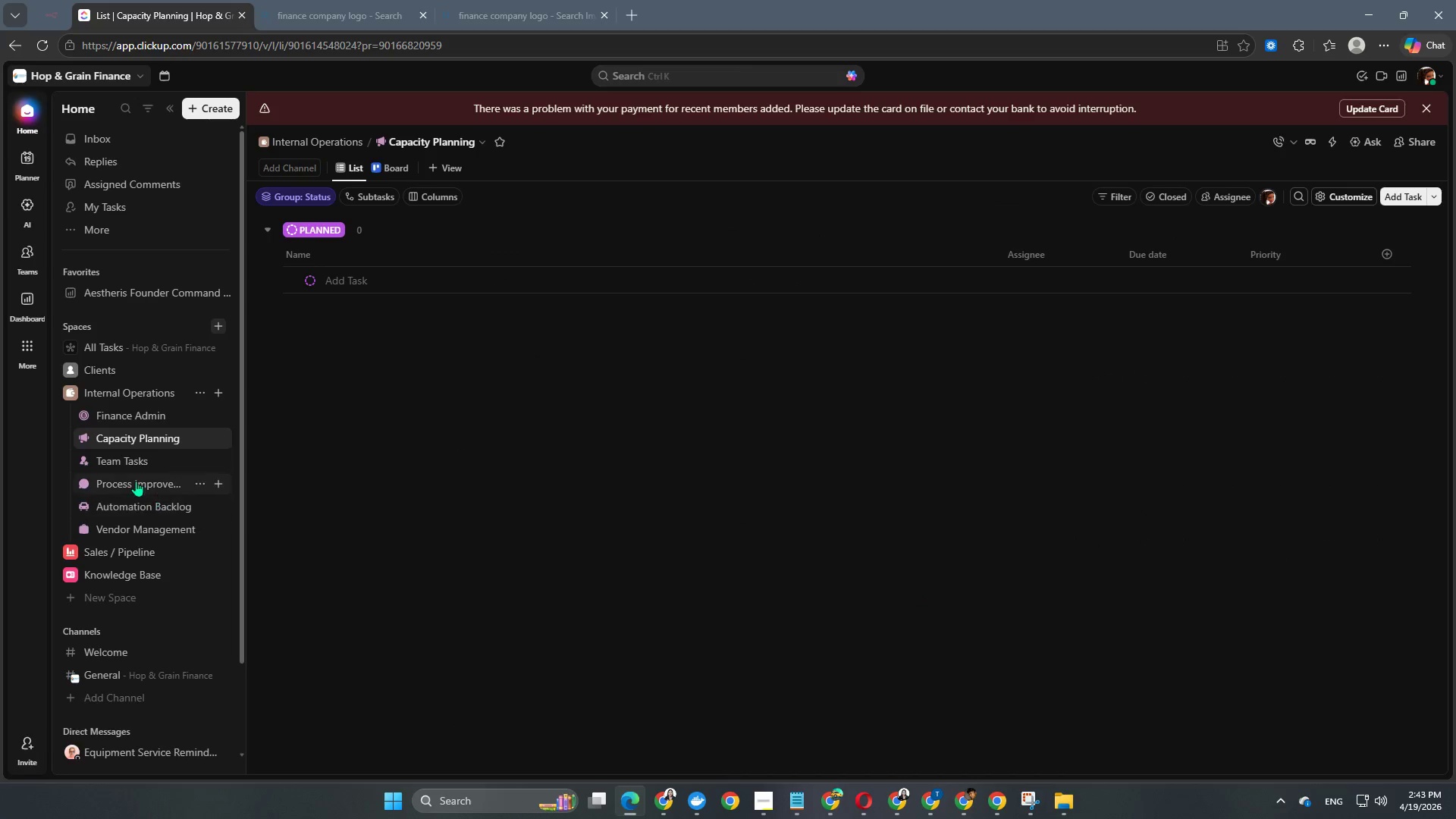 
left_click([135, 457])
 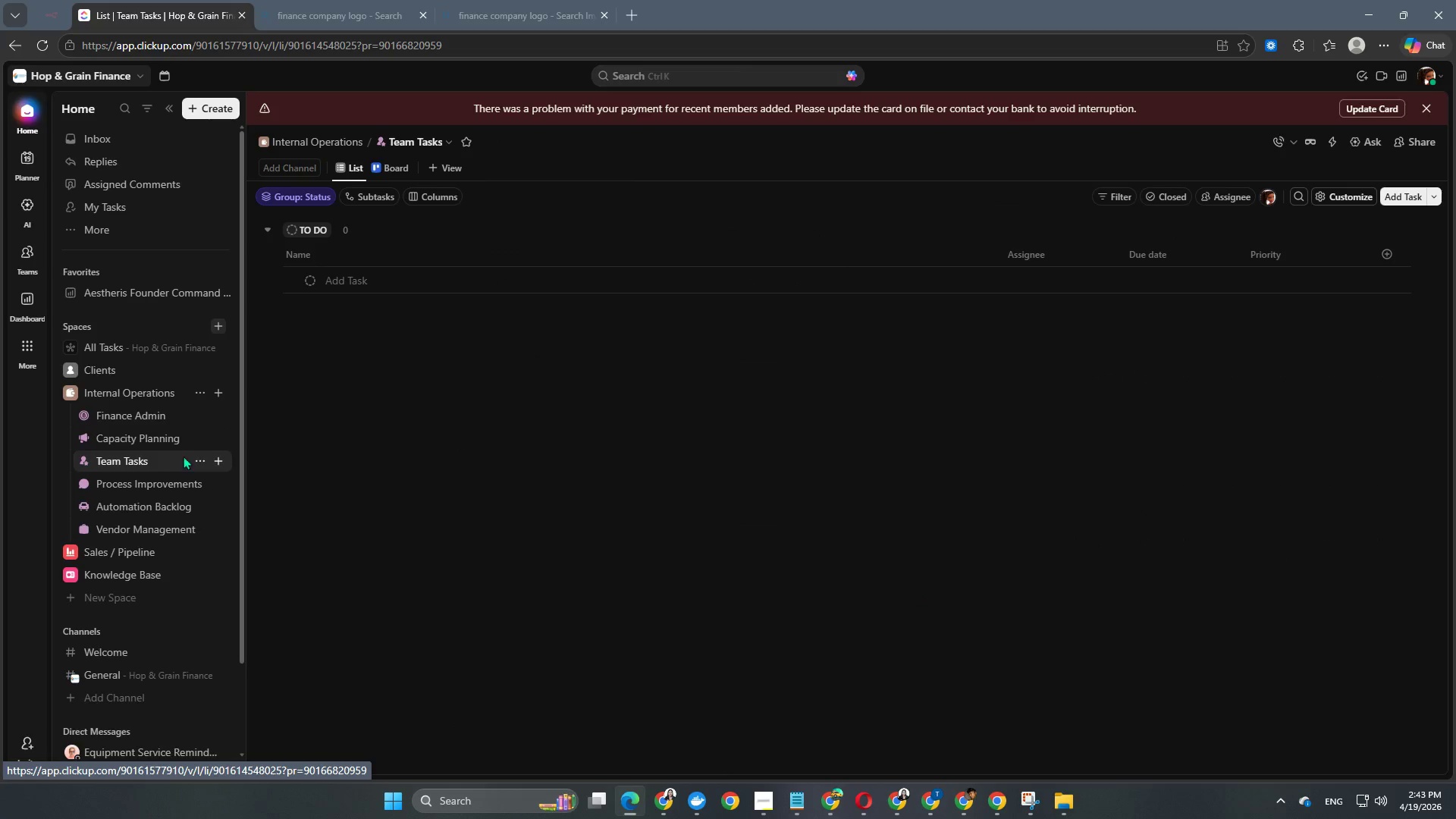 
left_click([201, 458])
 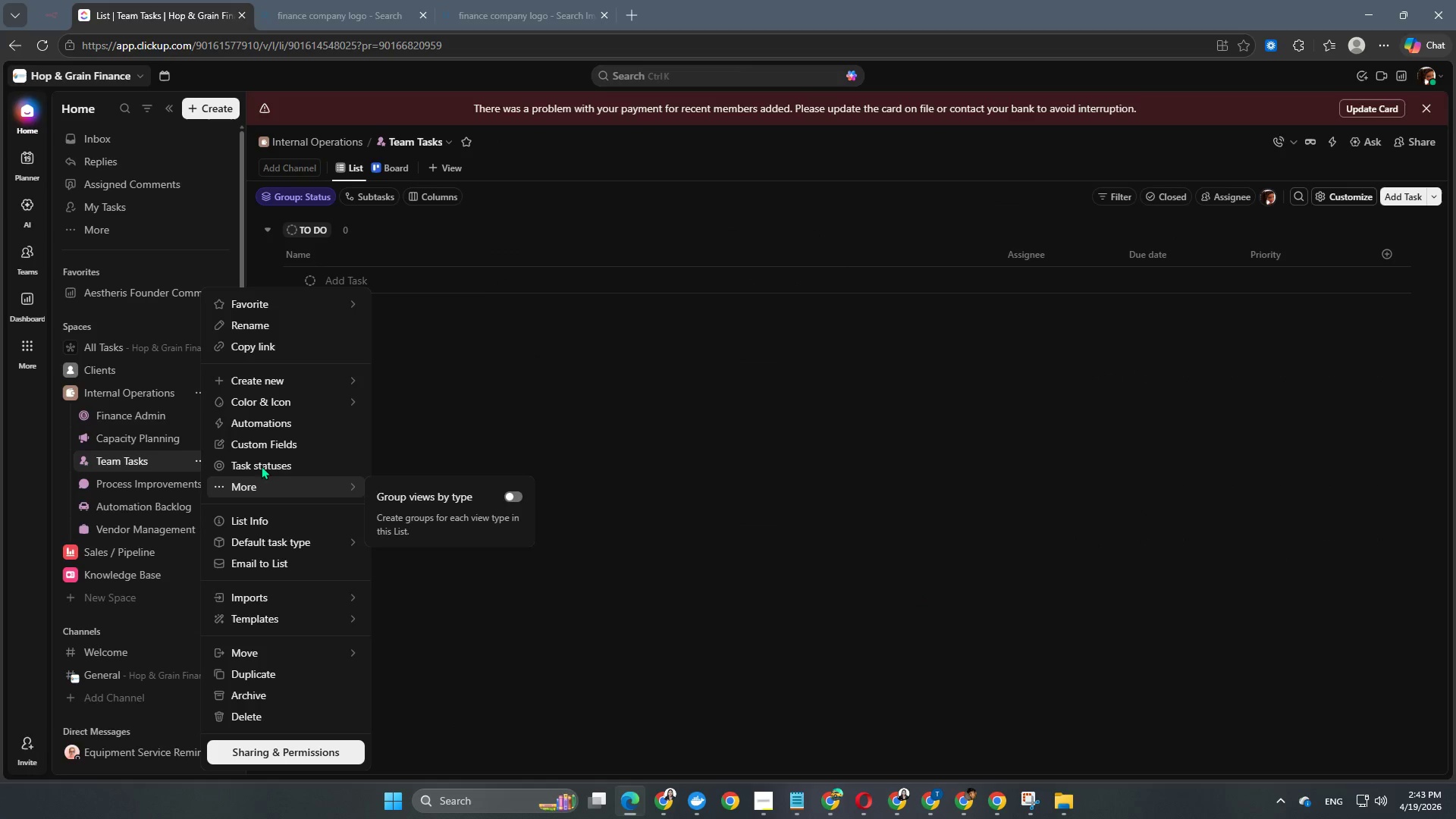 
left_click([261, 466])
 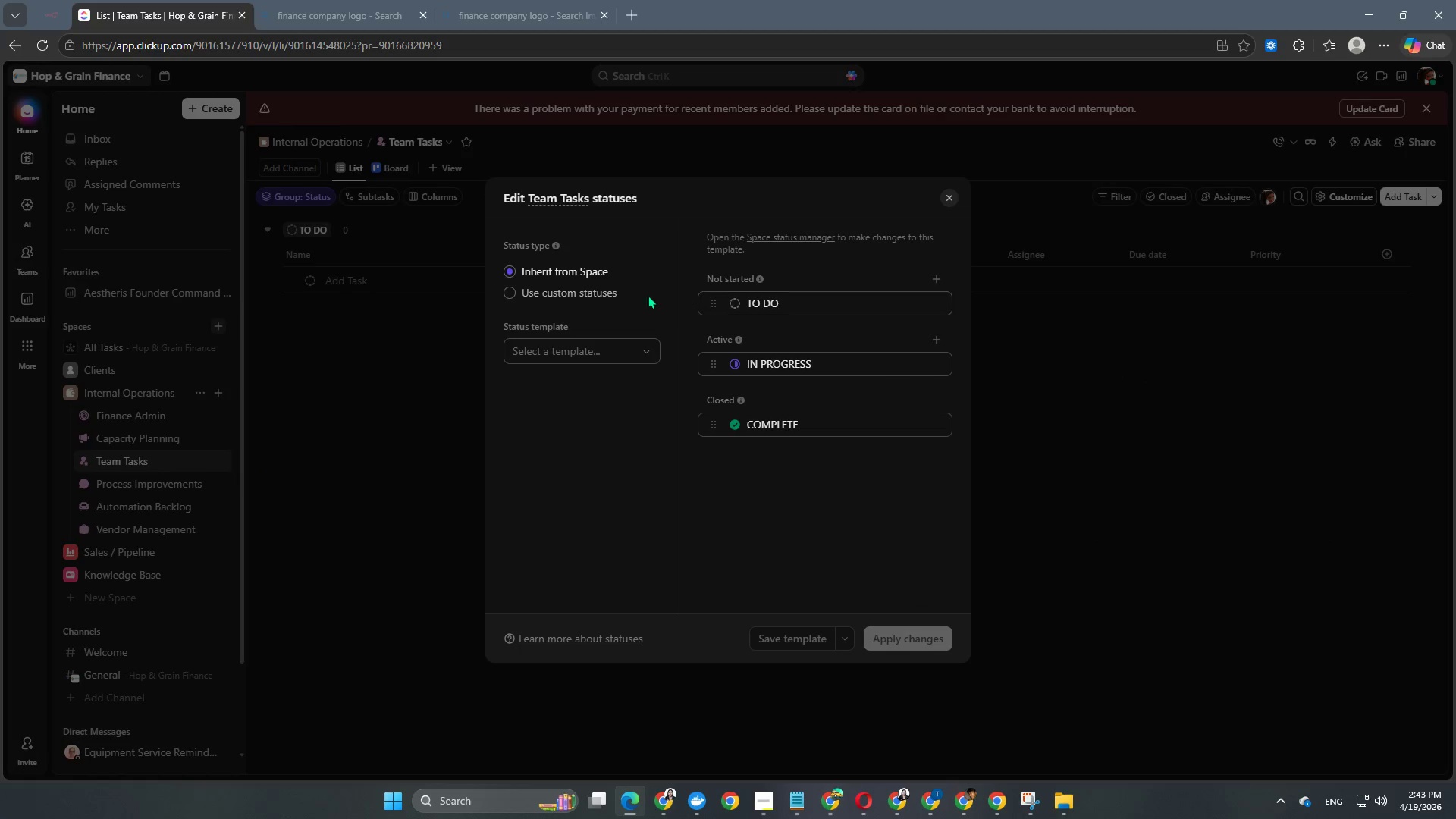 
left_click([592, 295])
 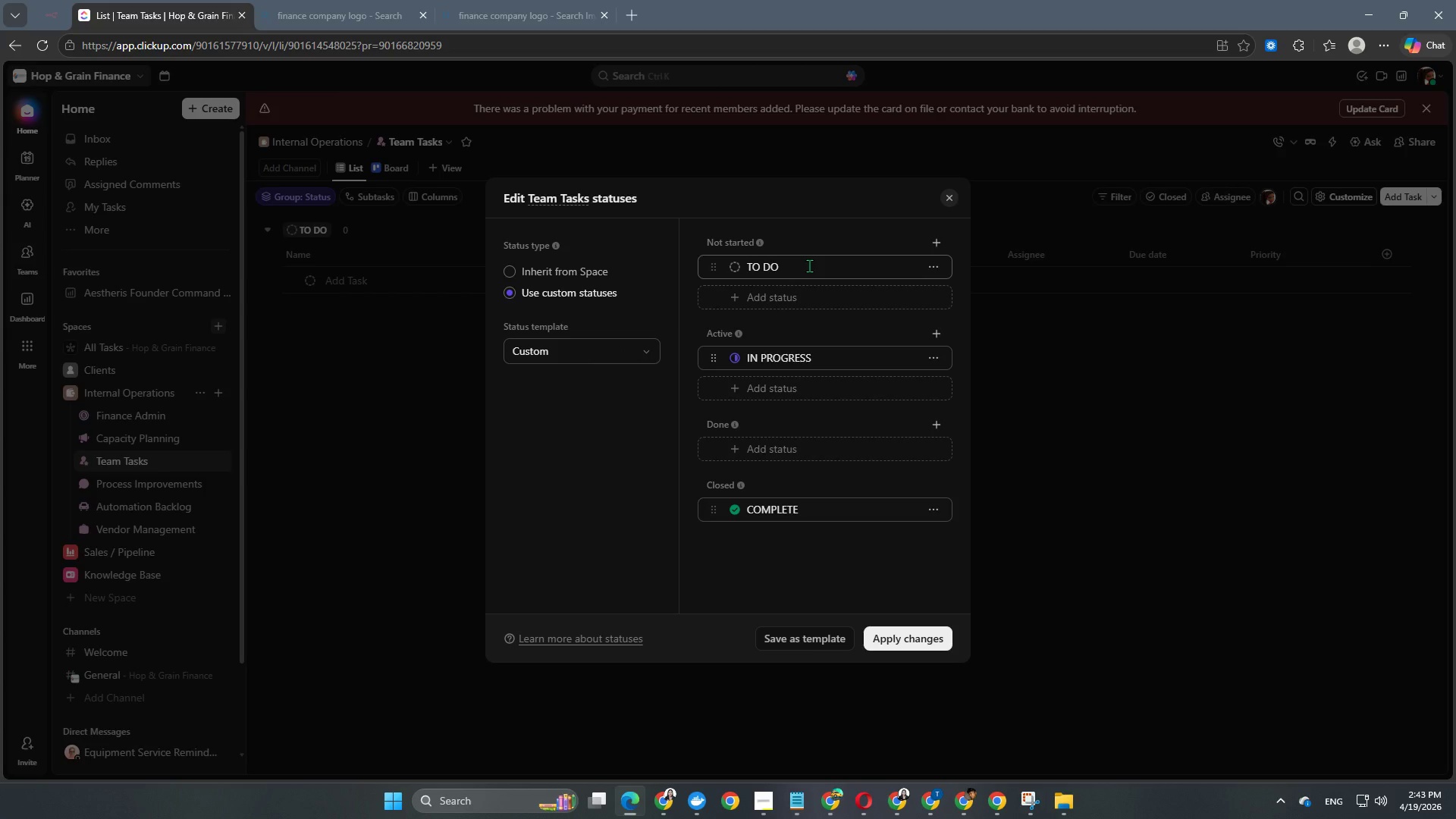 
left_click_drag(start_coordinate=[809, 265], to_coordinate=[739, 272])
 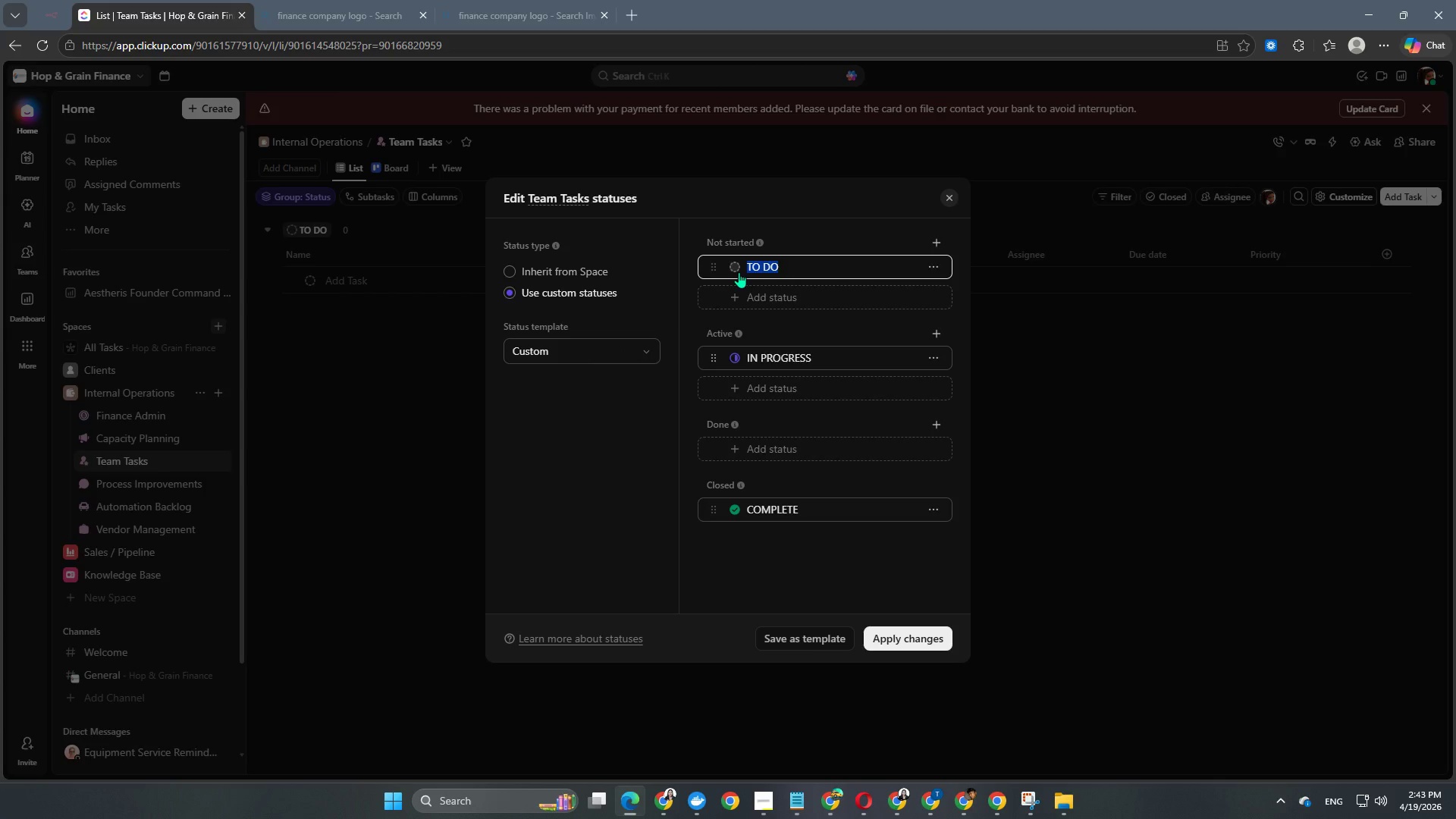 
type(backlog)
key(NumpadEnter)
type(planned)
 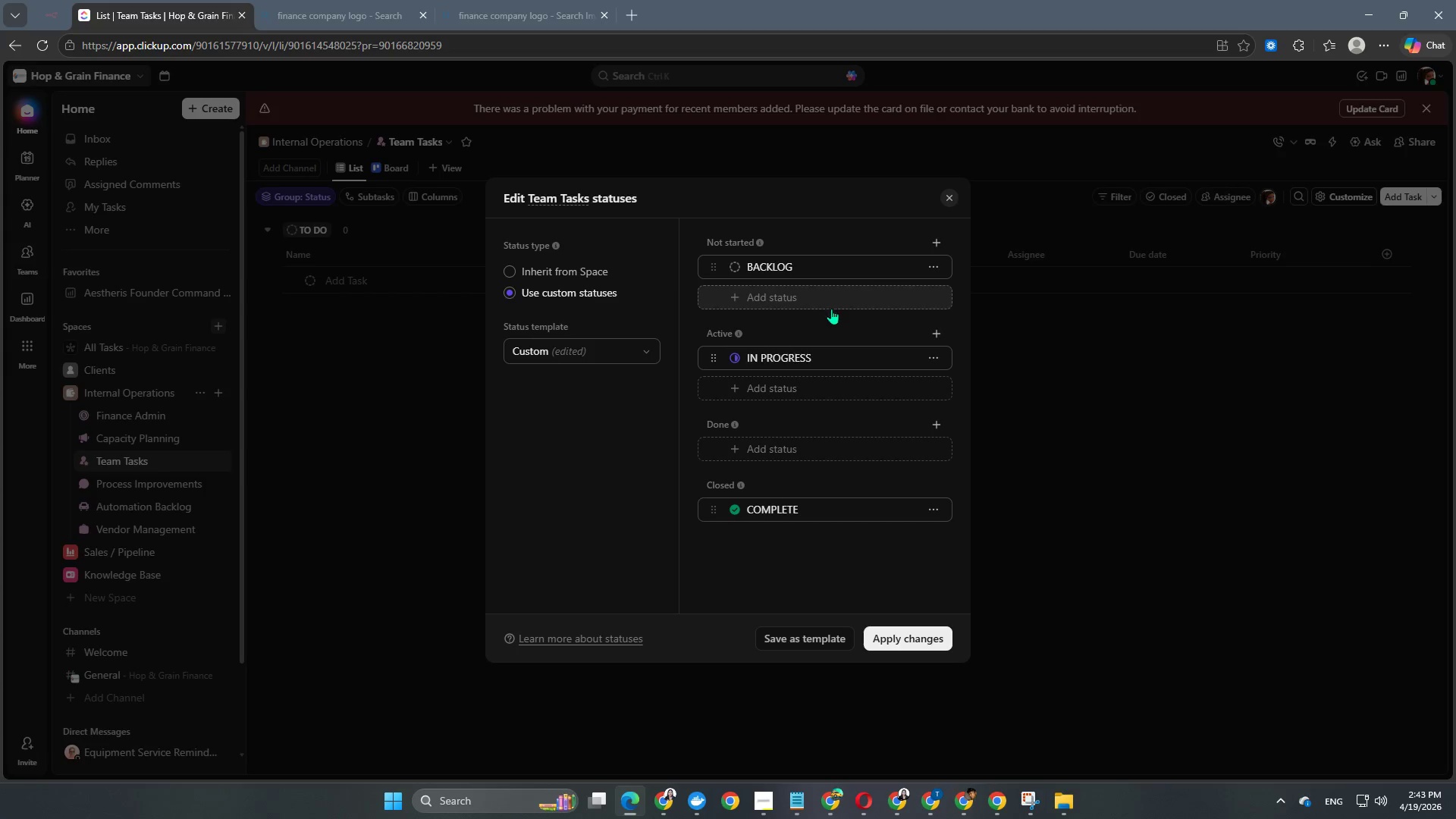 
left_click([832, 312])
 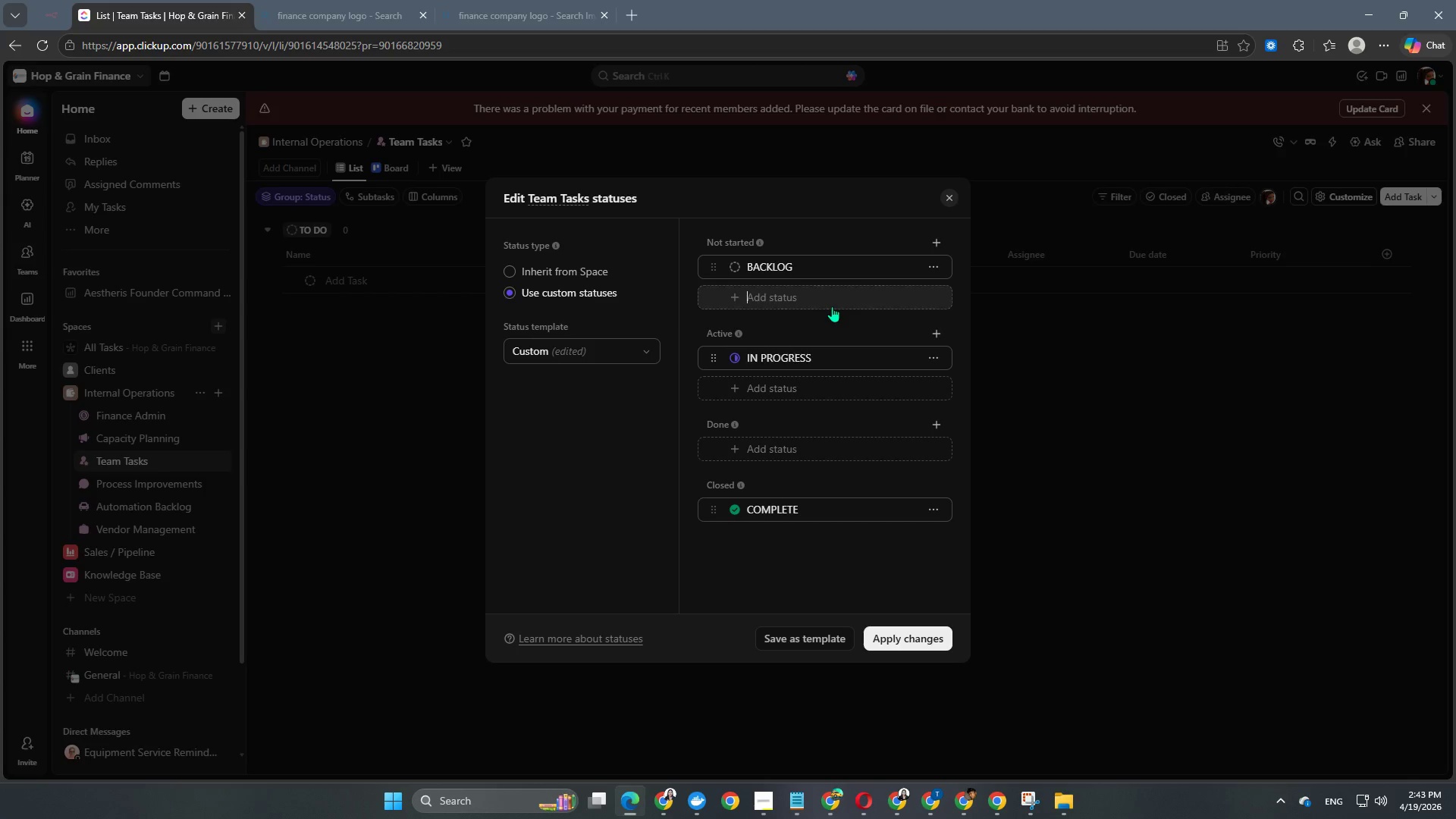 
left_click([832, 306])
 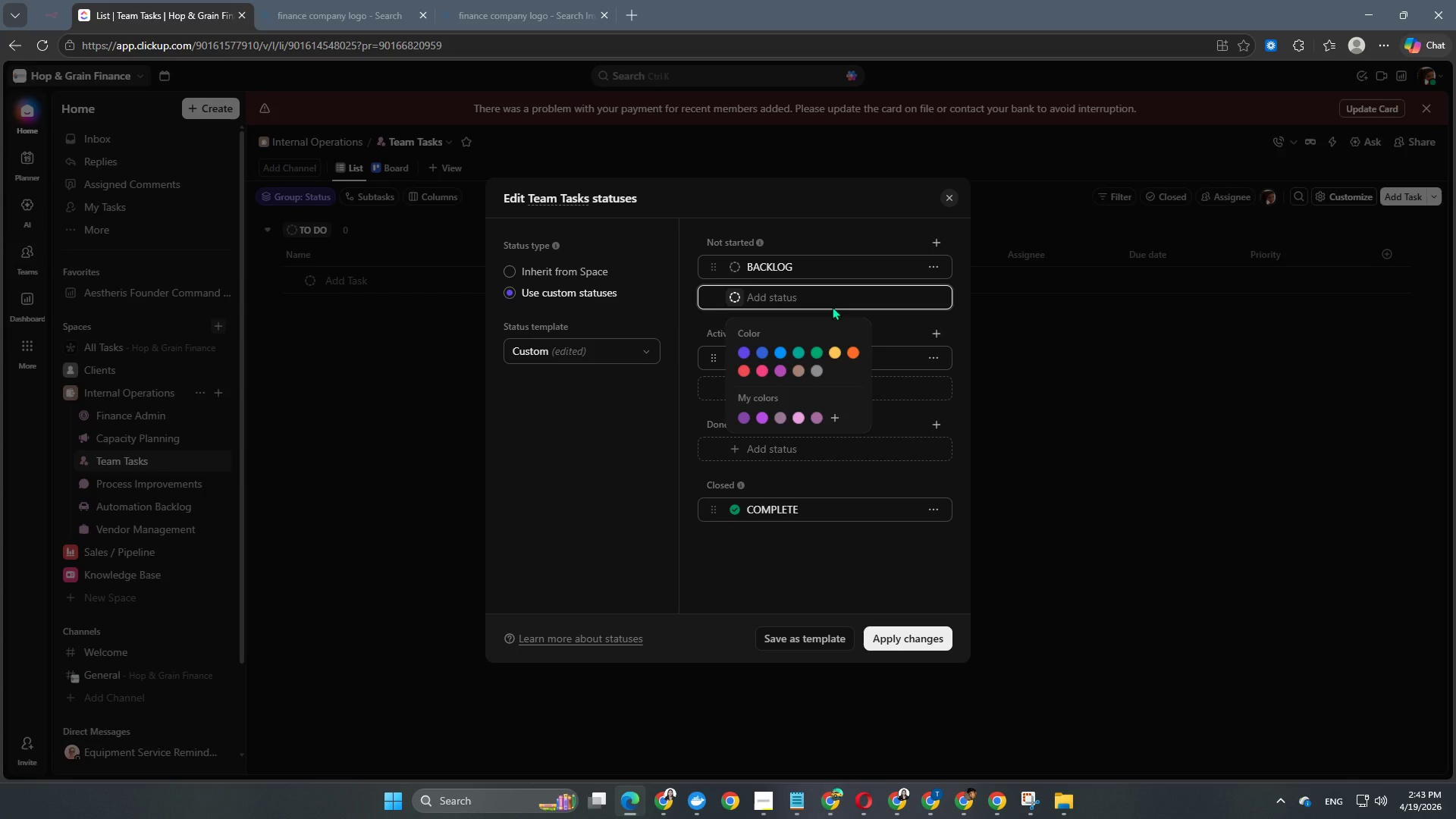 
type(Planned)
 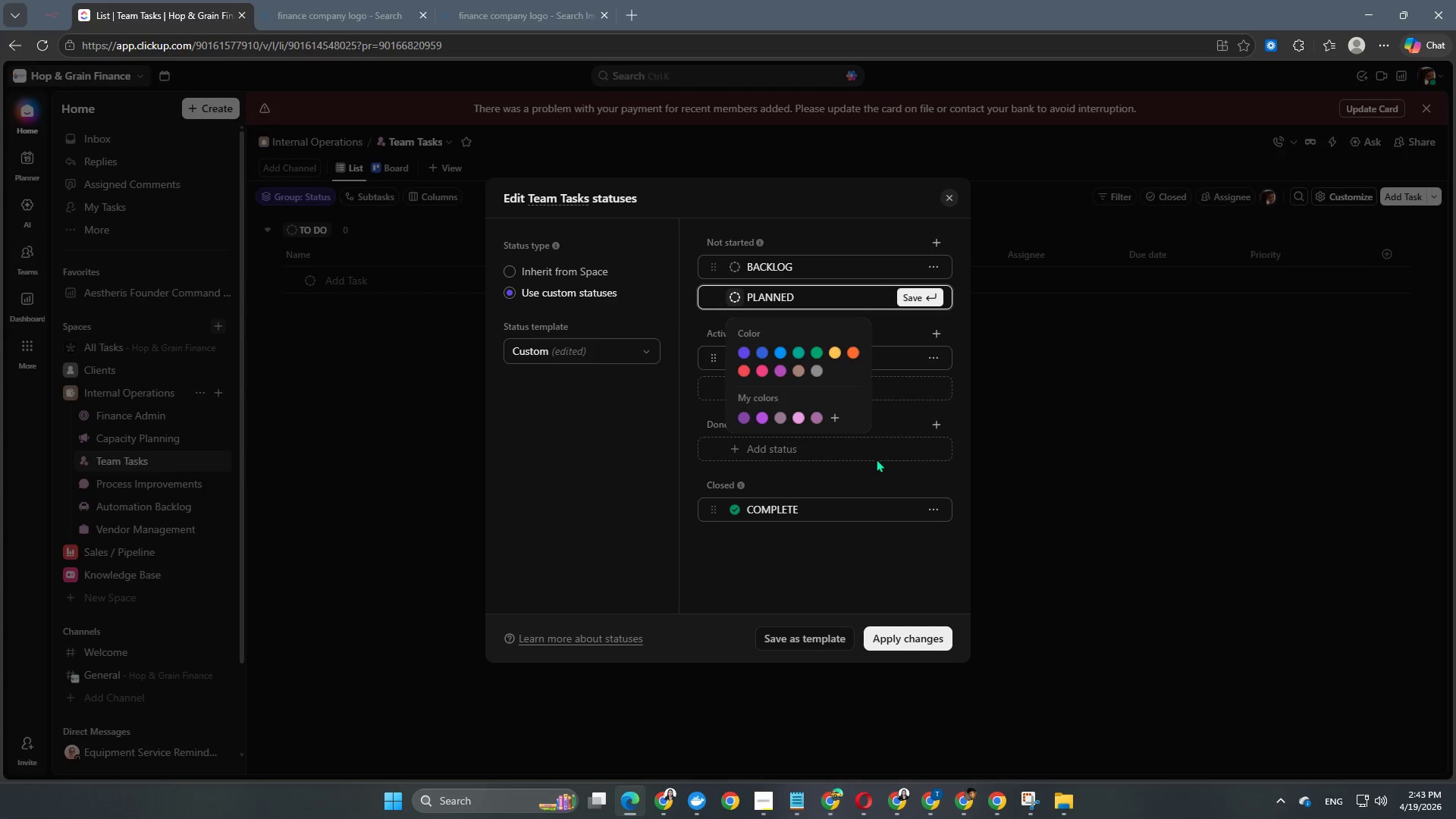 
left_click([875, 459])
 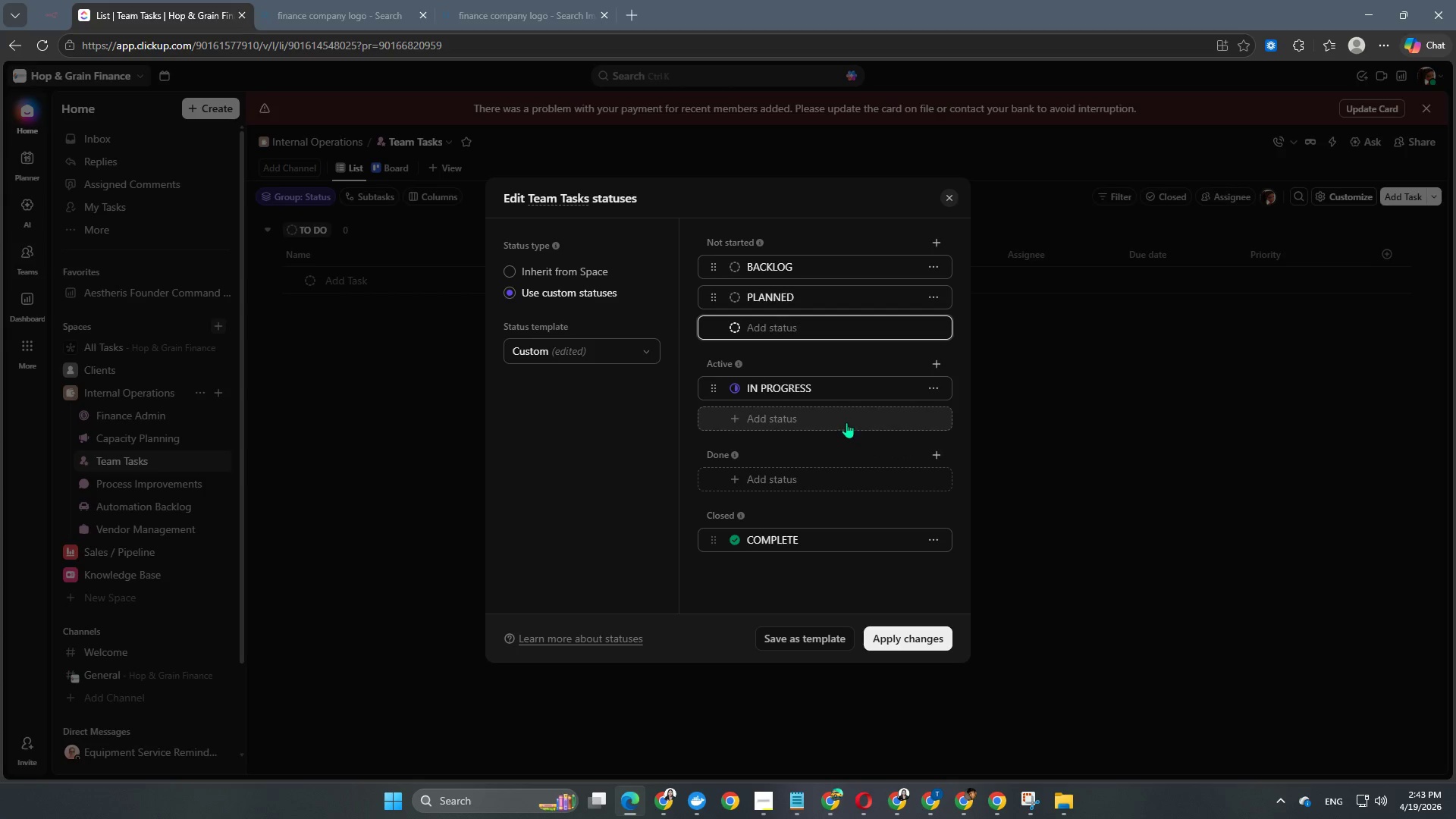 
left_click([815, 412])
 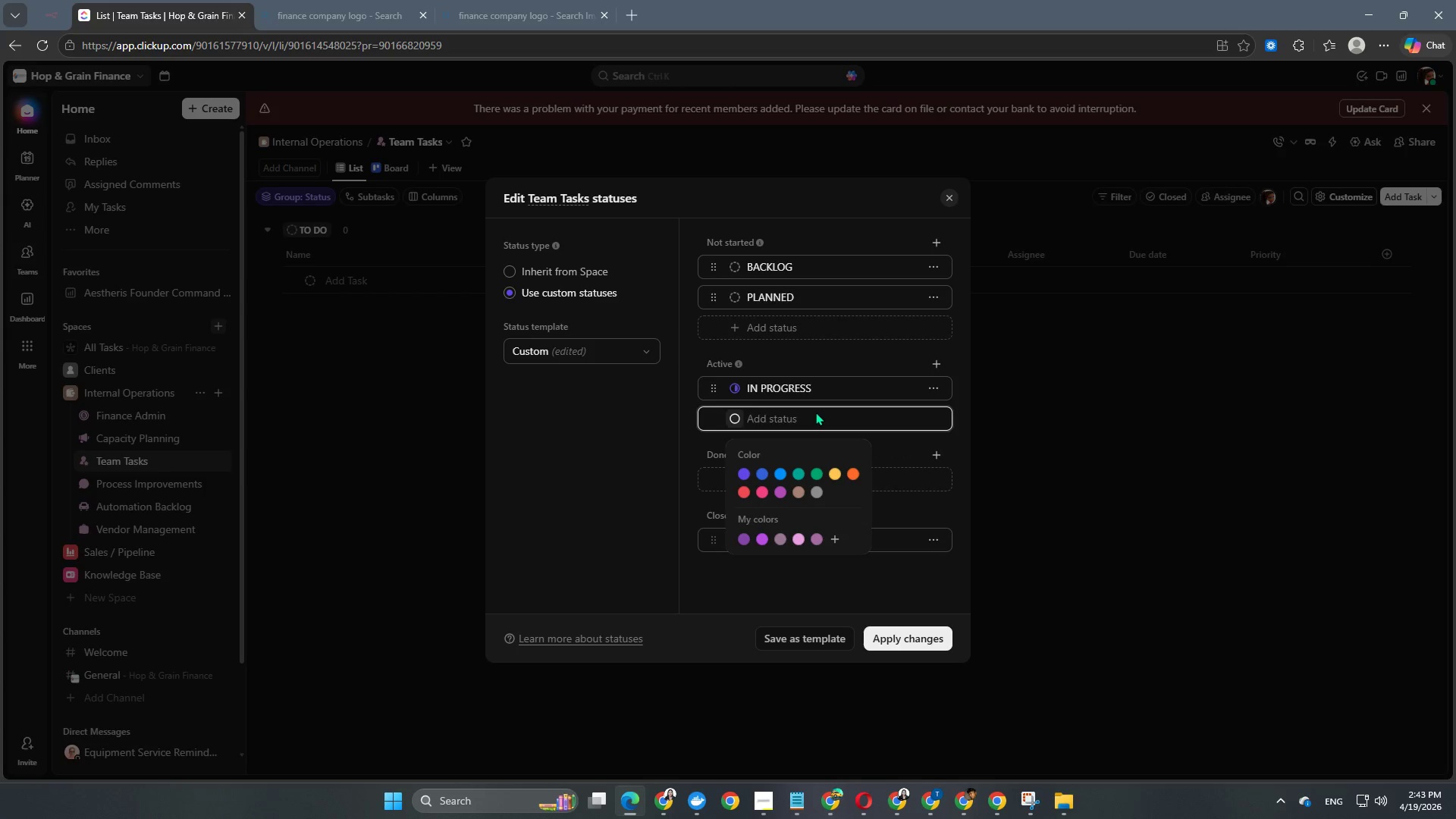 
type(waiting)
key(NumpadEnter)
type(review)
key(NumpadEnter)
 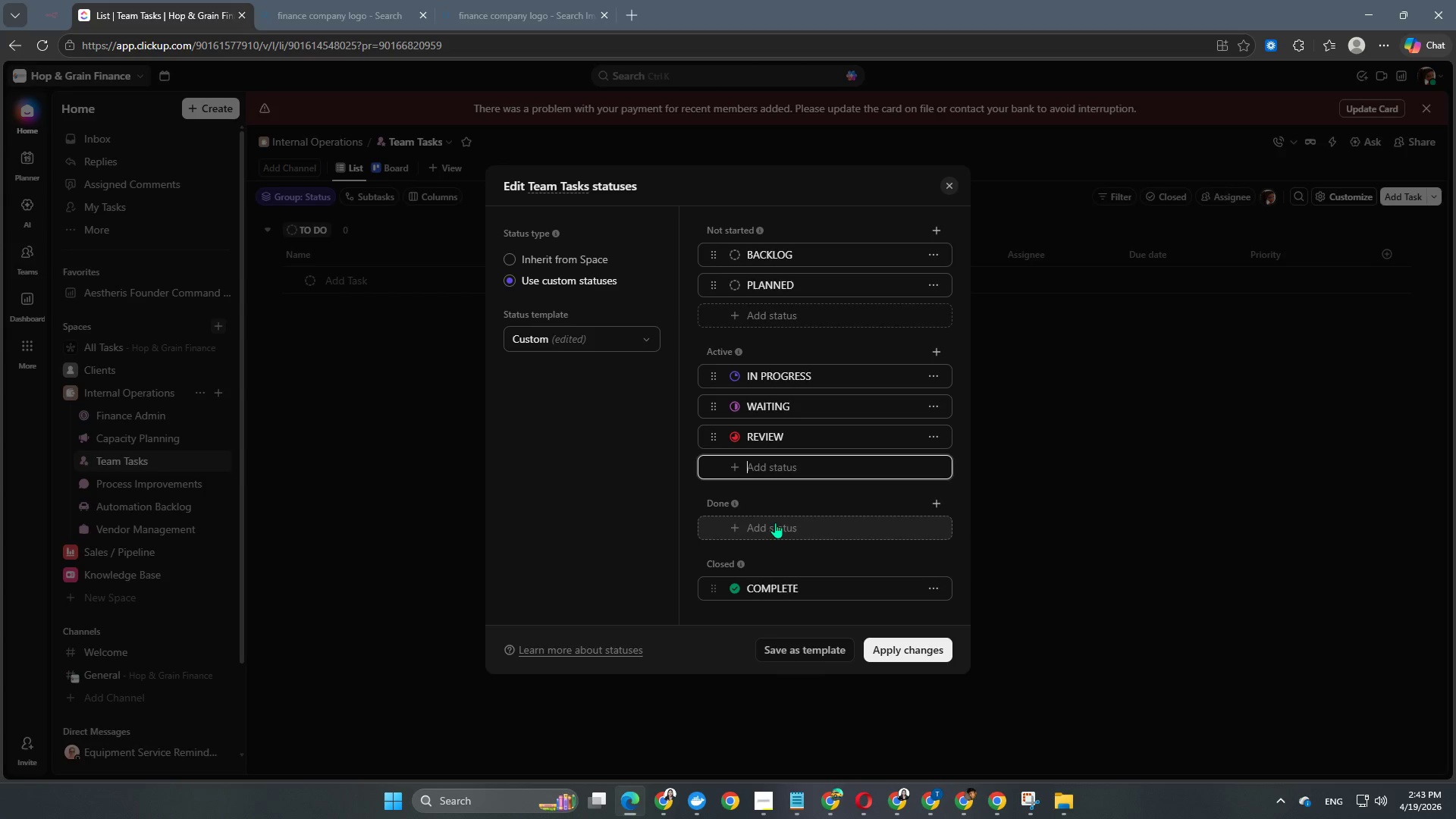 
left_click([775, 522])
 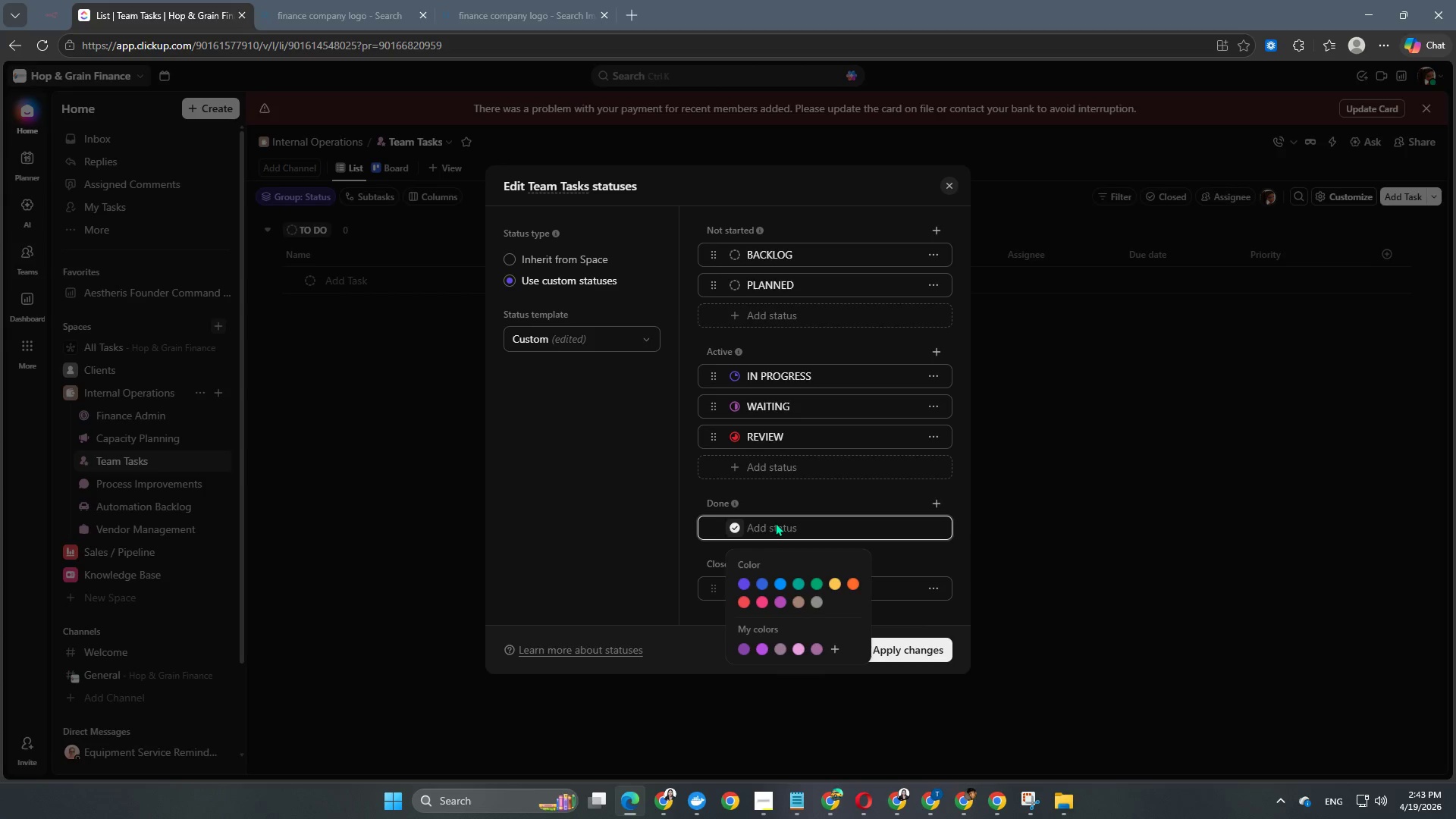 
type(completed )
 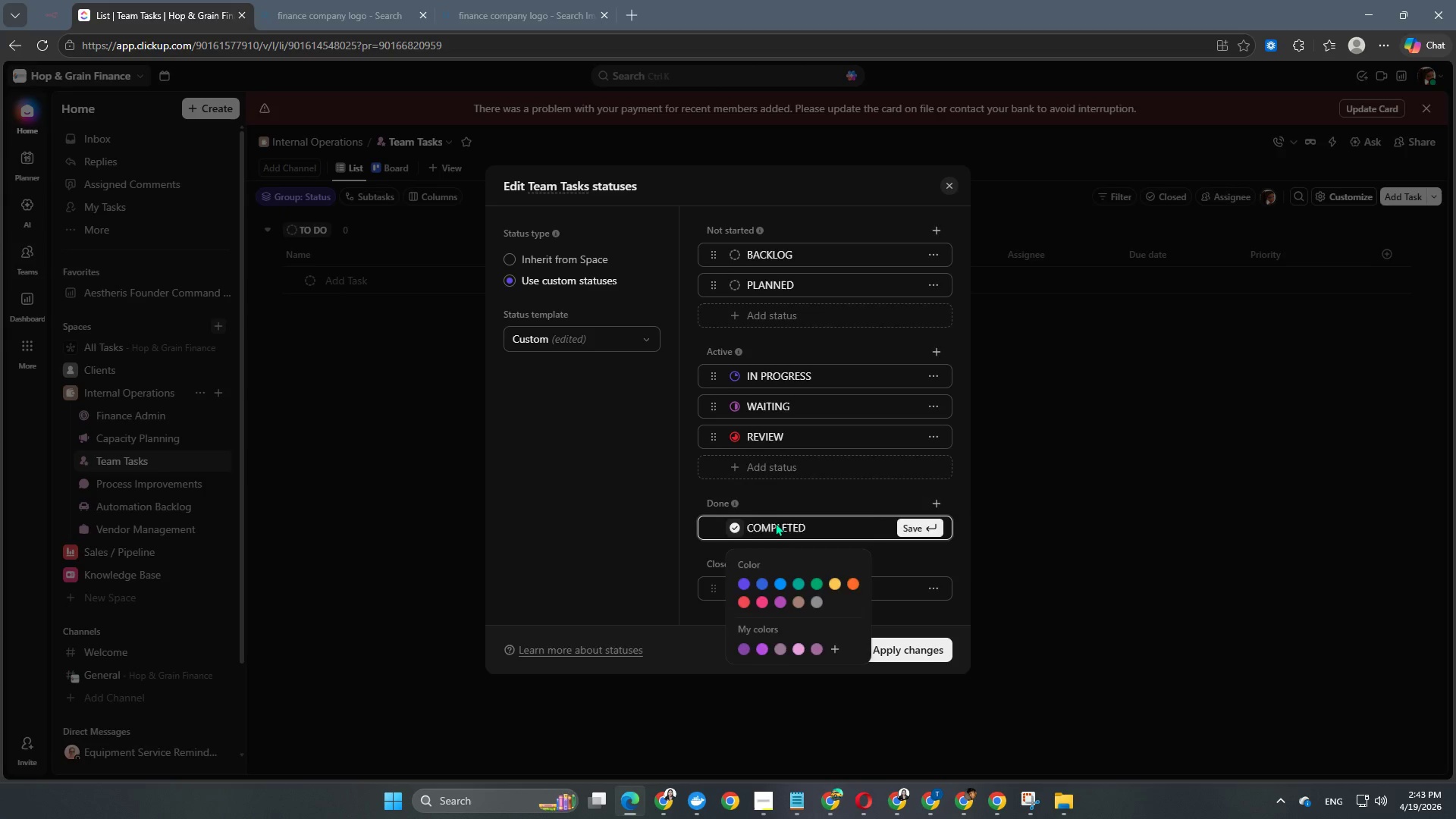 
key(Enter)
 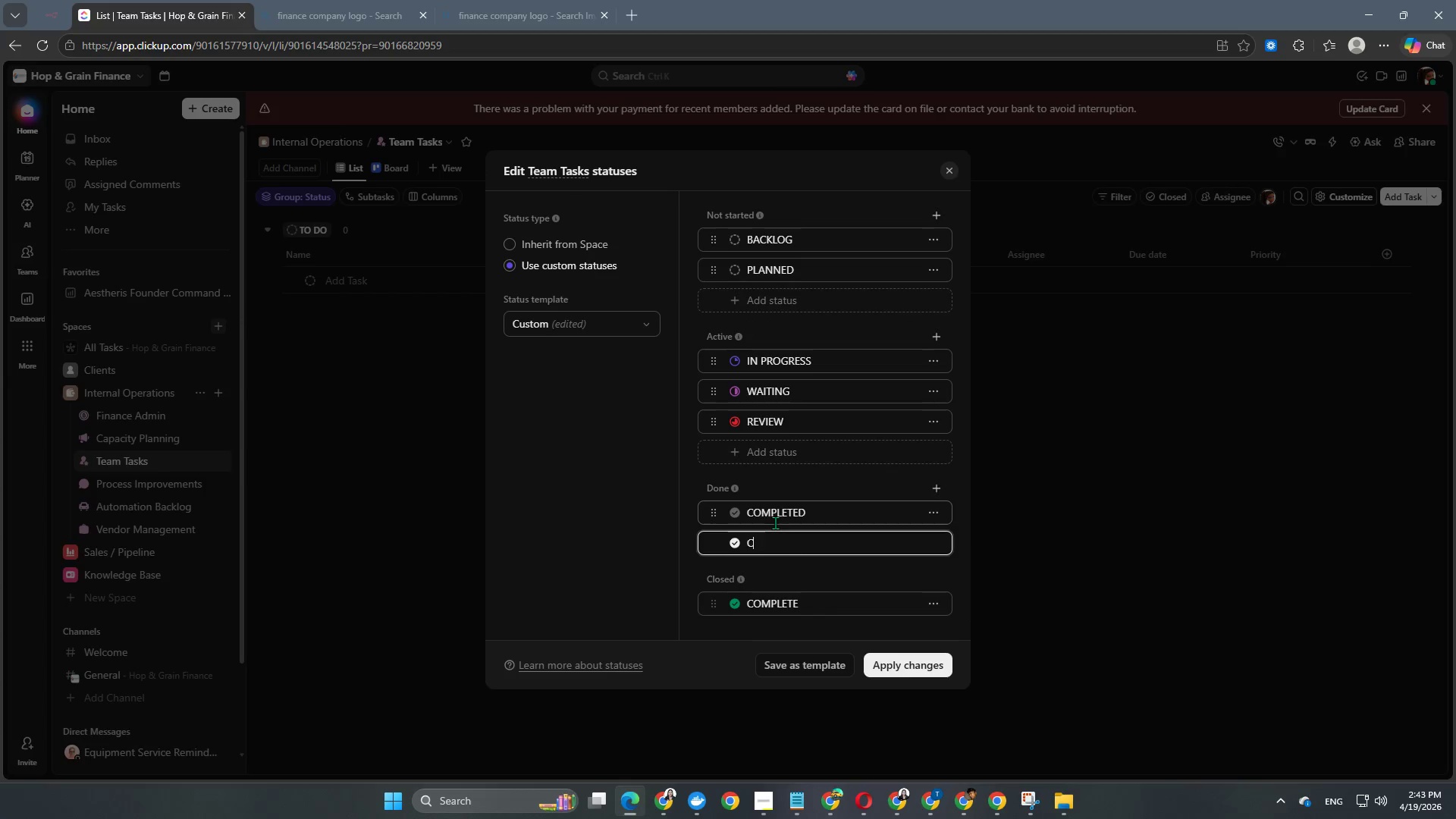 
type(cancelled)
 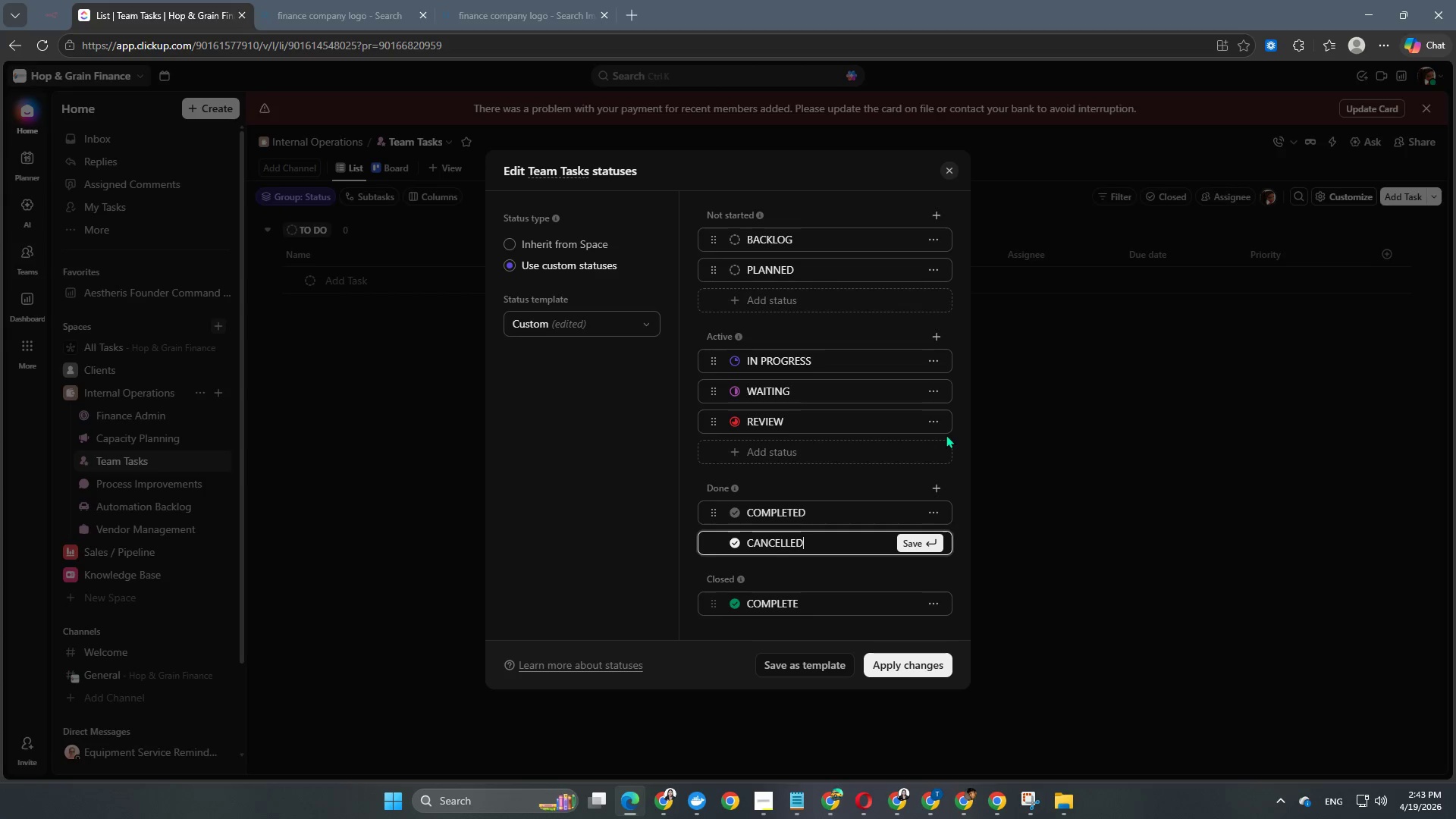 
key(NumpadEnter)
 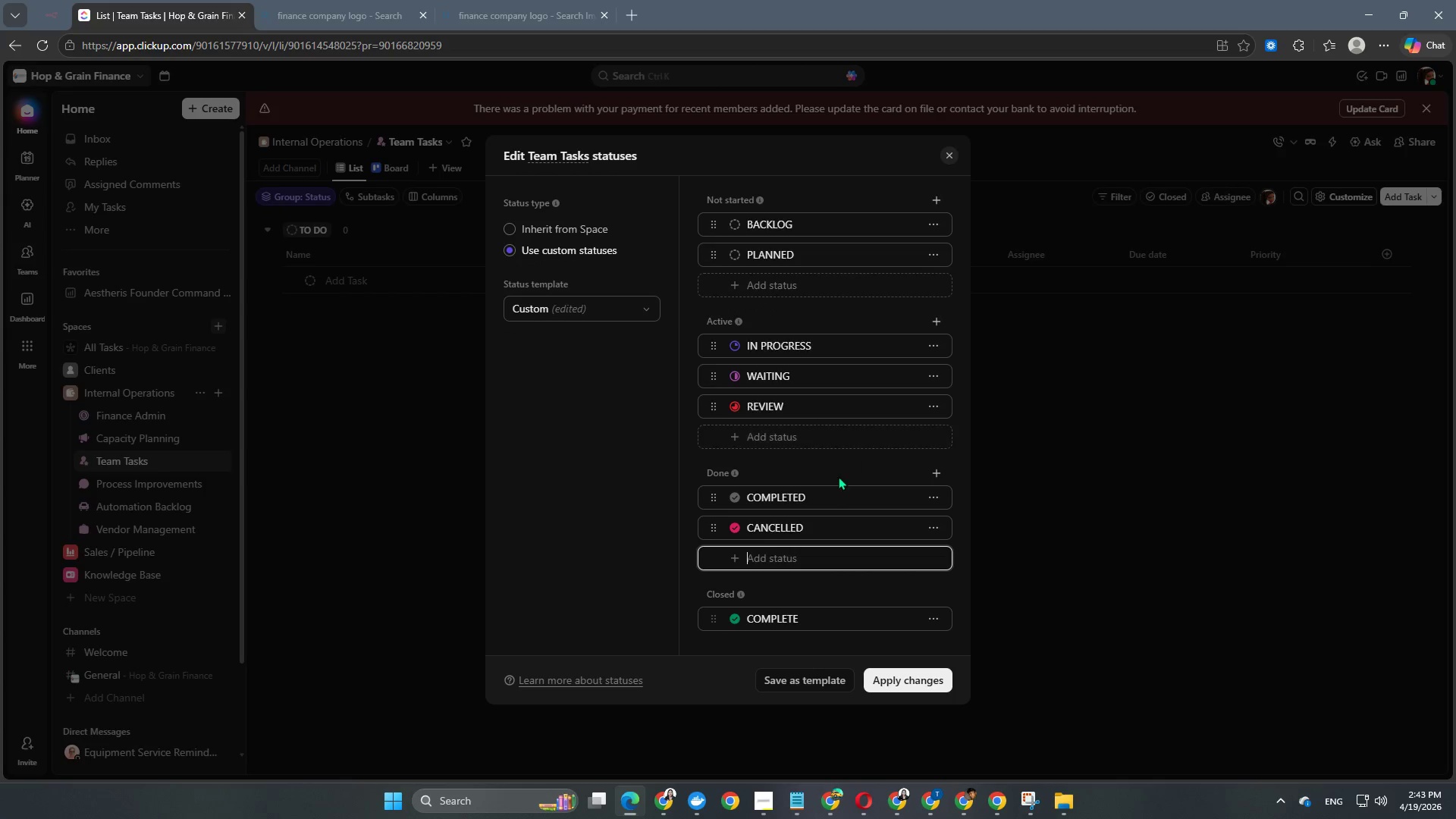 
left_click([843, 472])
 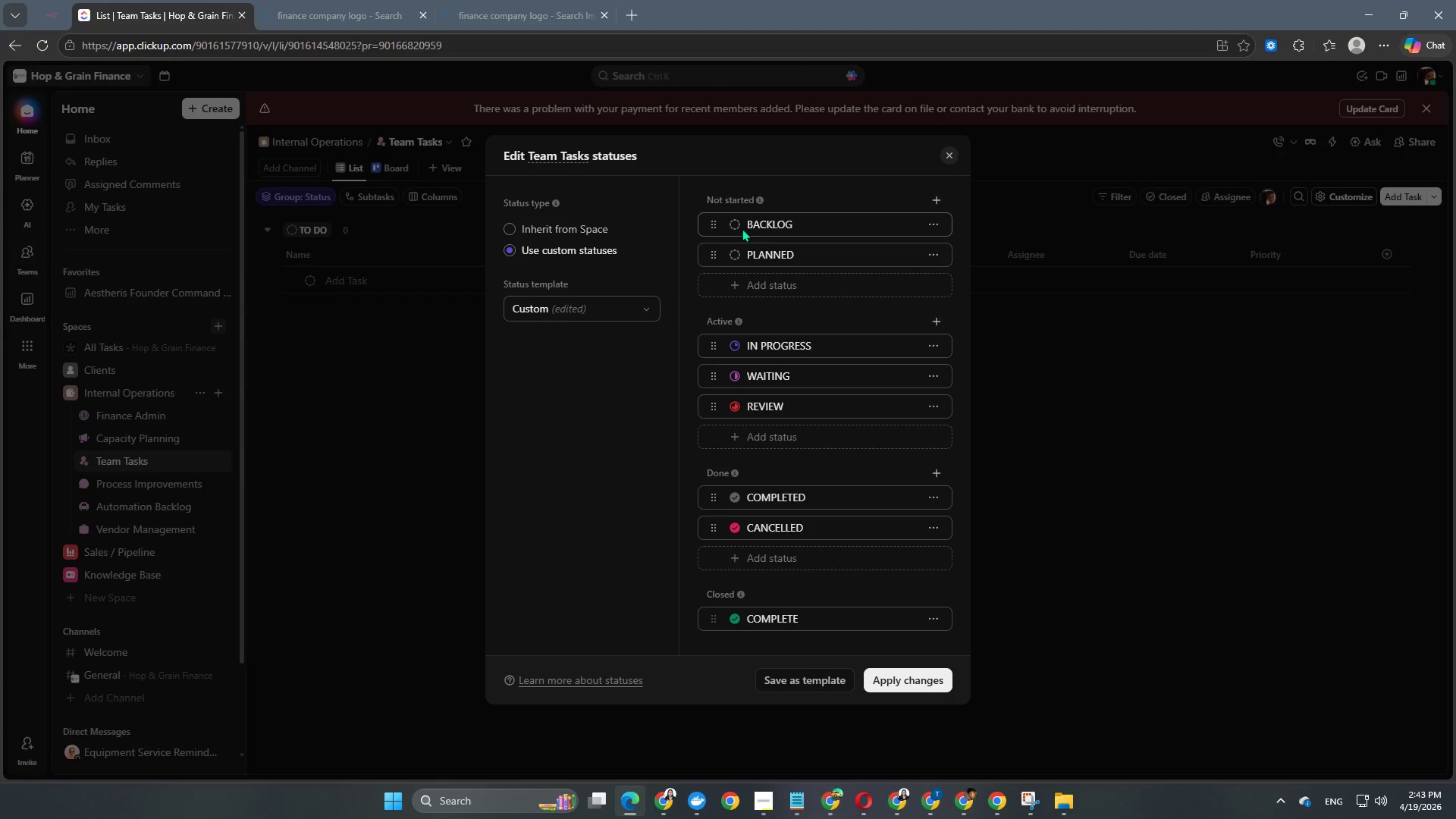 
left_click([736, 224])
 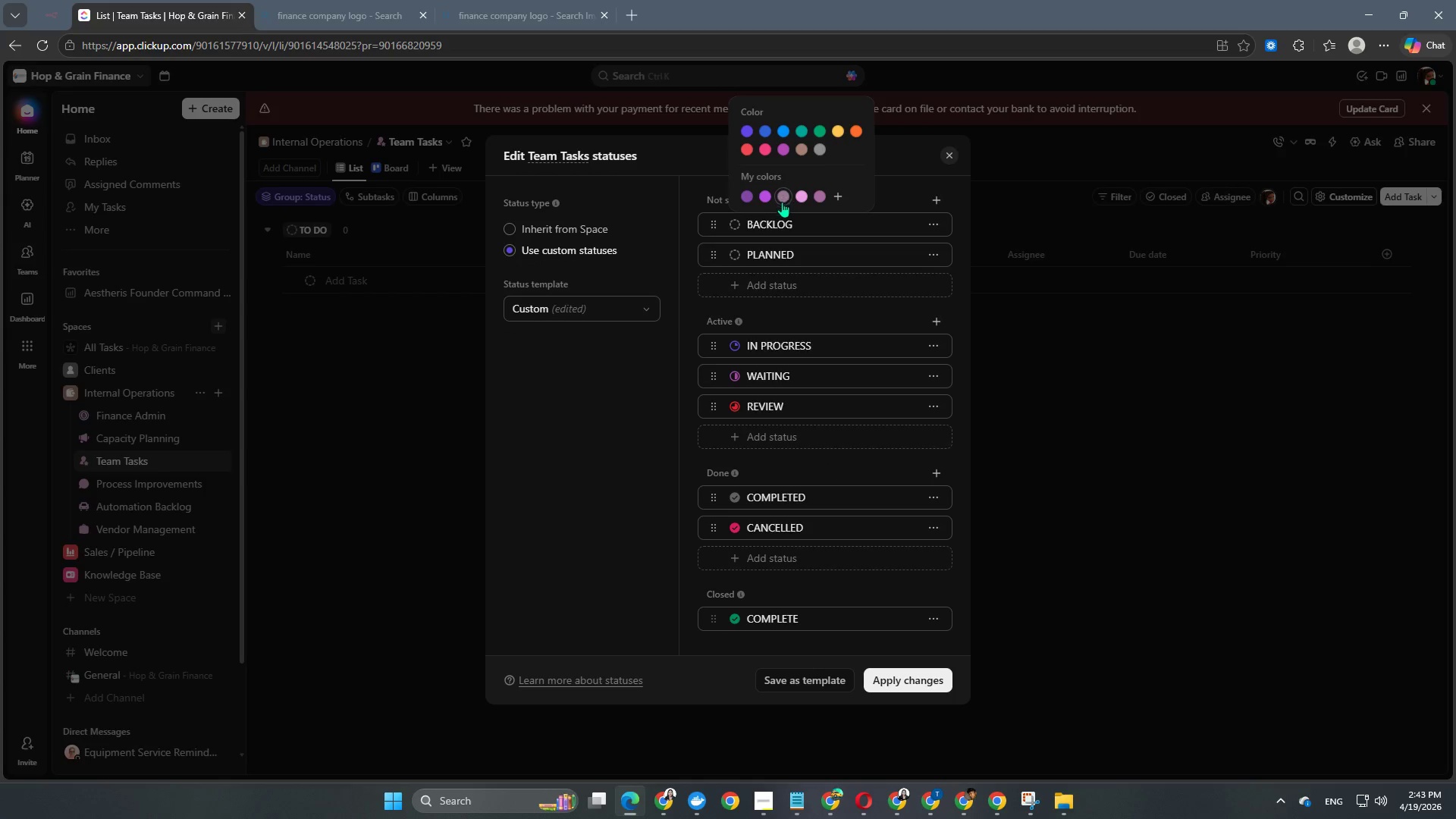 
left_click([746, 201])
 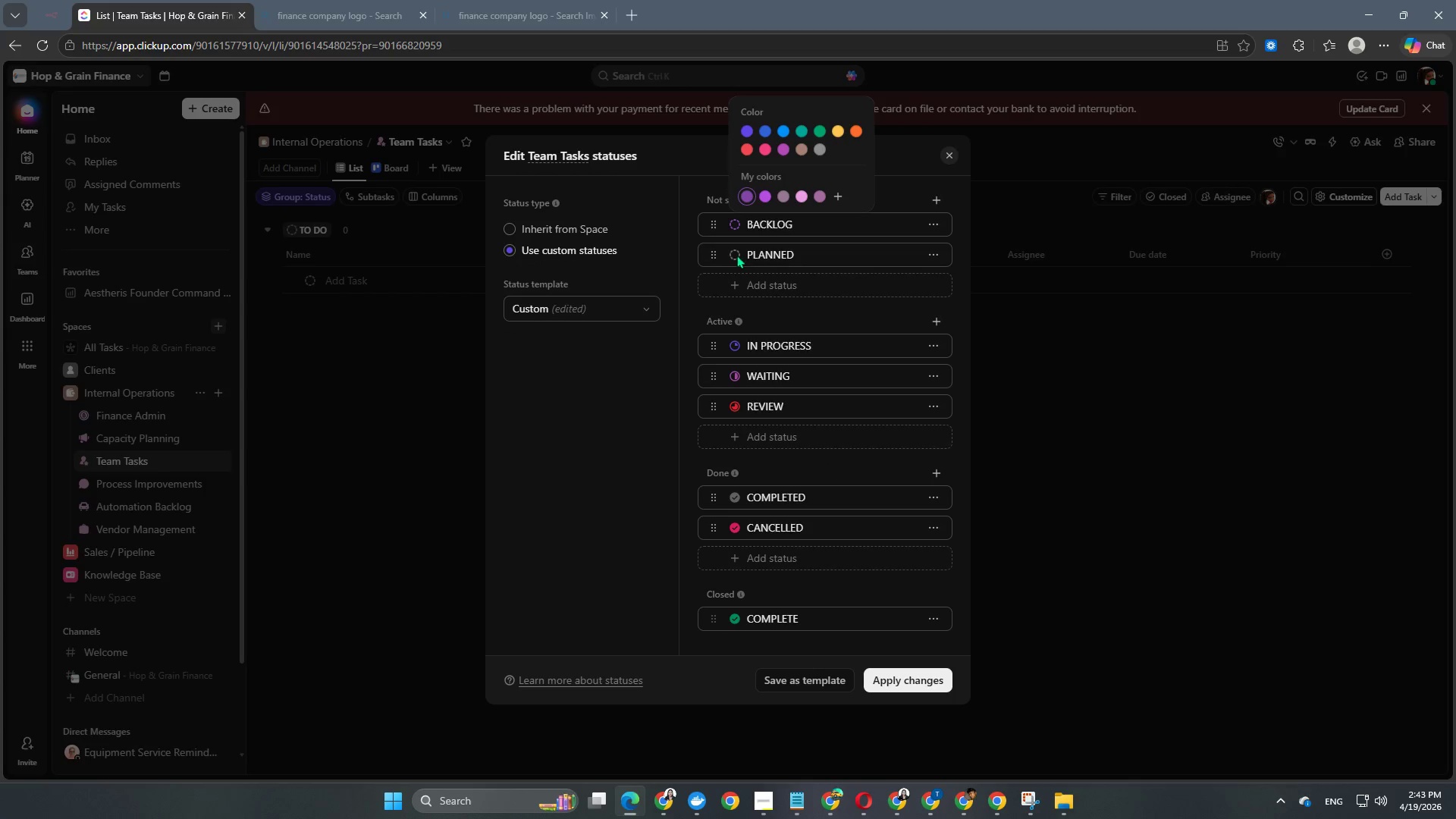 
left_click([736, 249])
 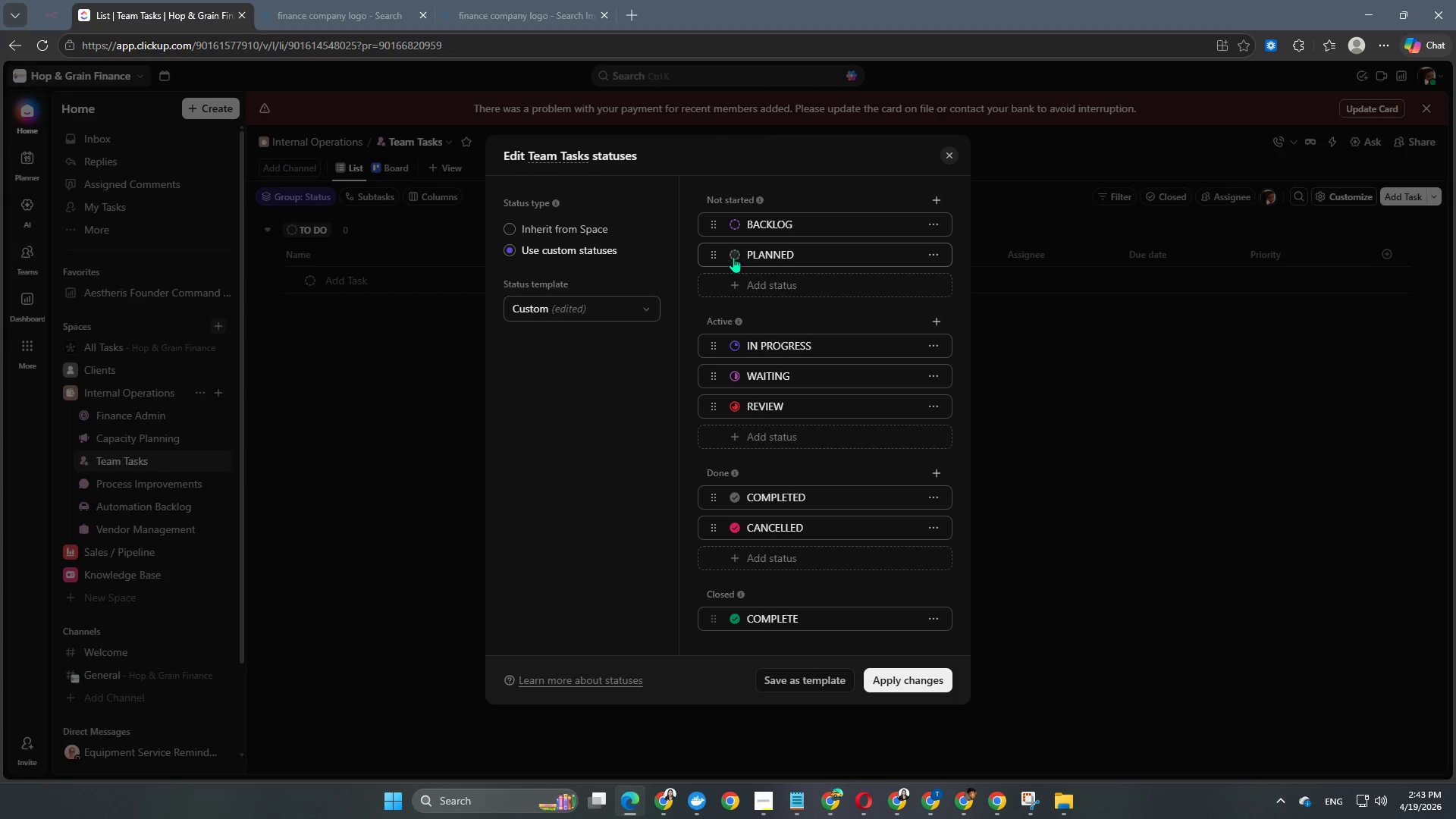 
left_click([733, 257])
 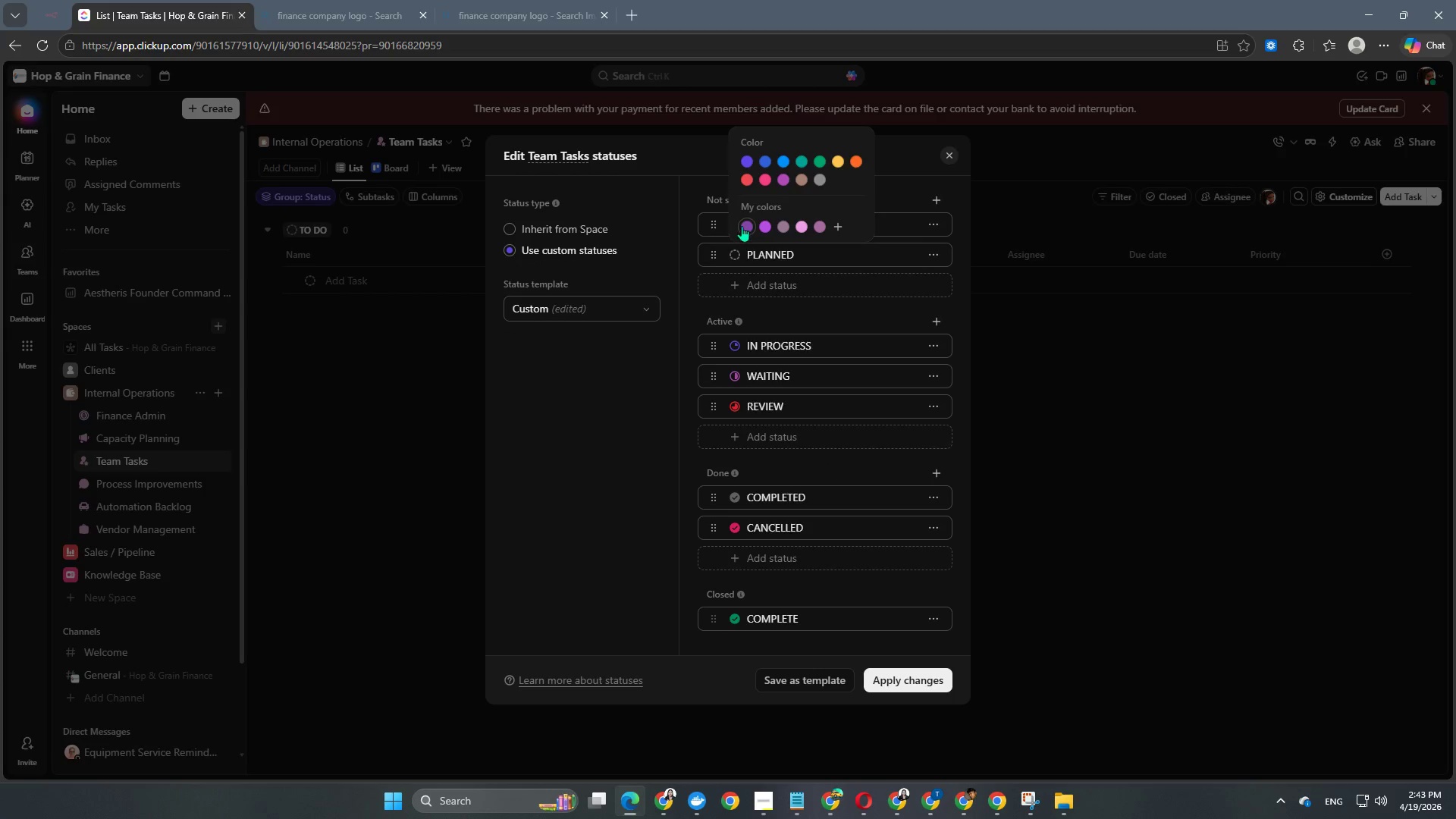 
left_click([748, 226])
 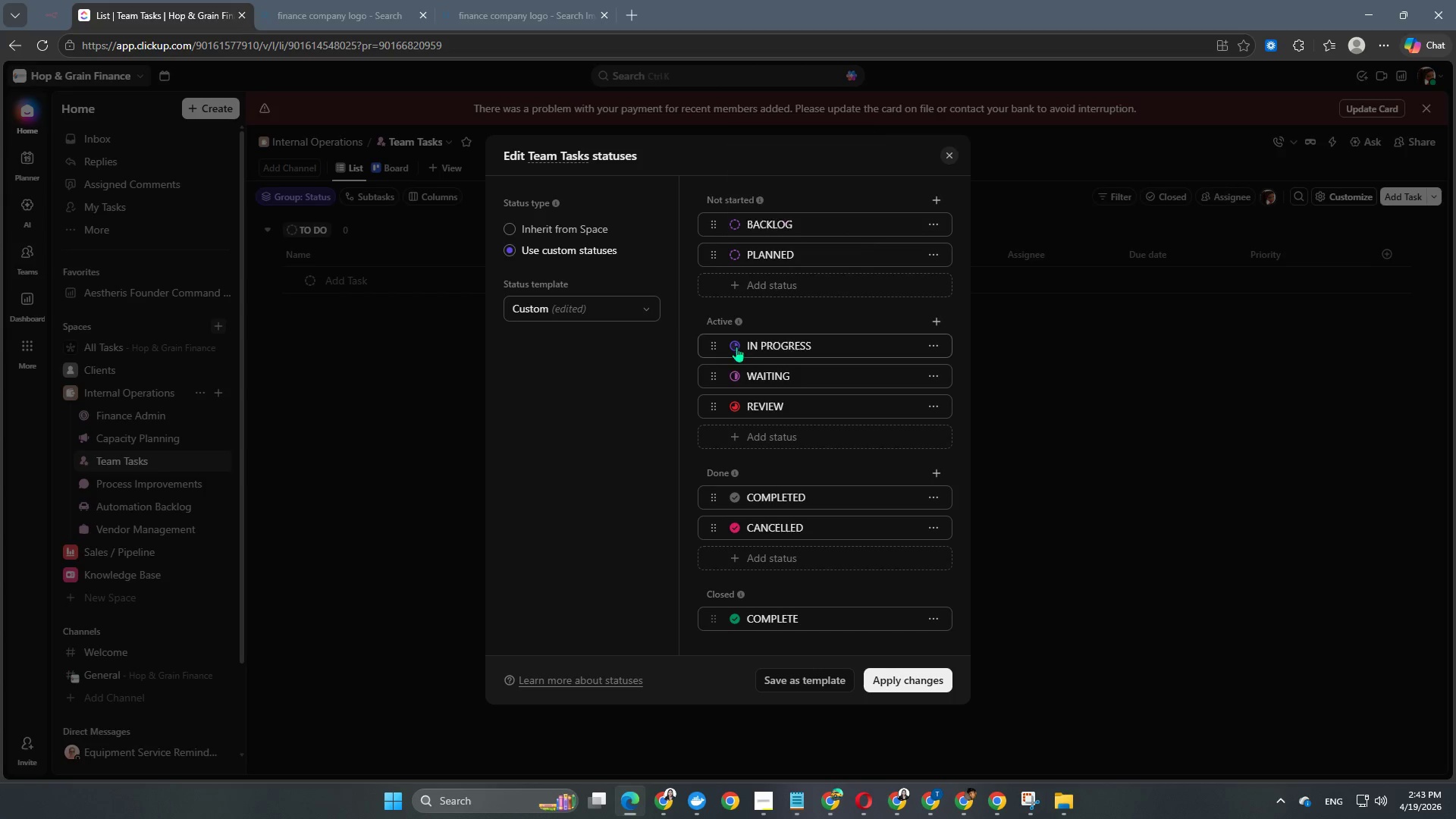 
double_click([736, 347])
 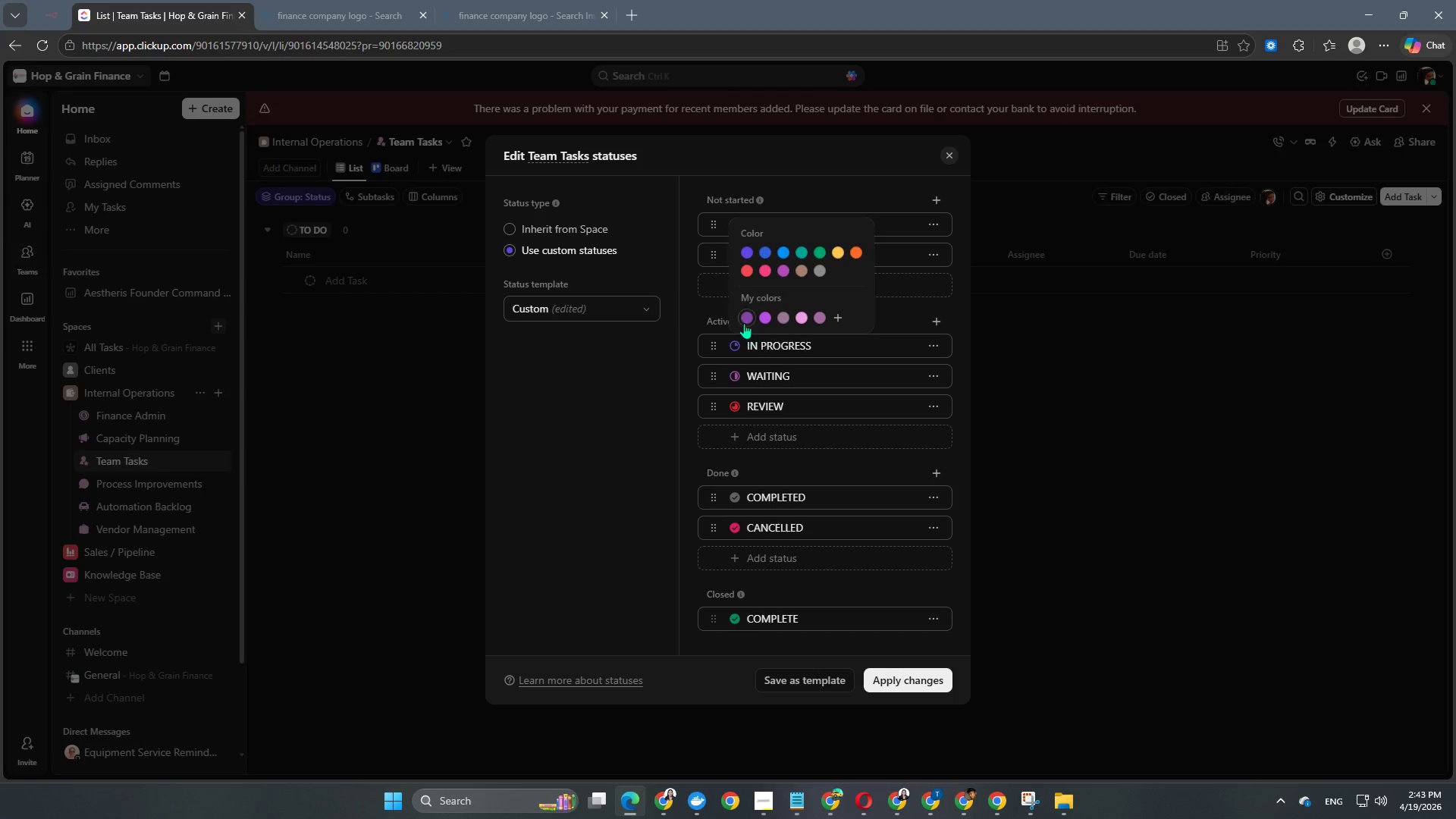 
left_click([742, 315])
 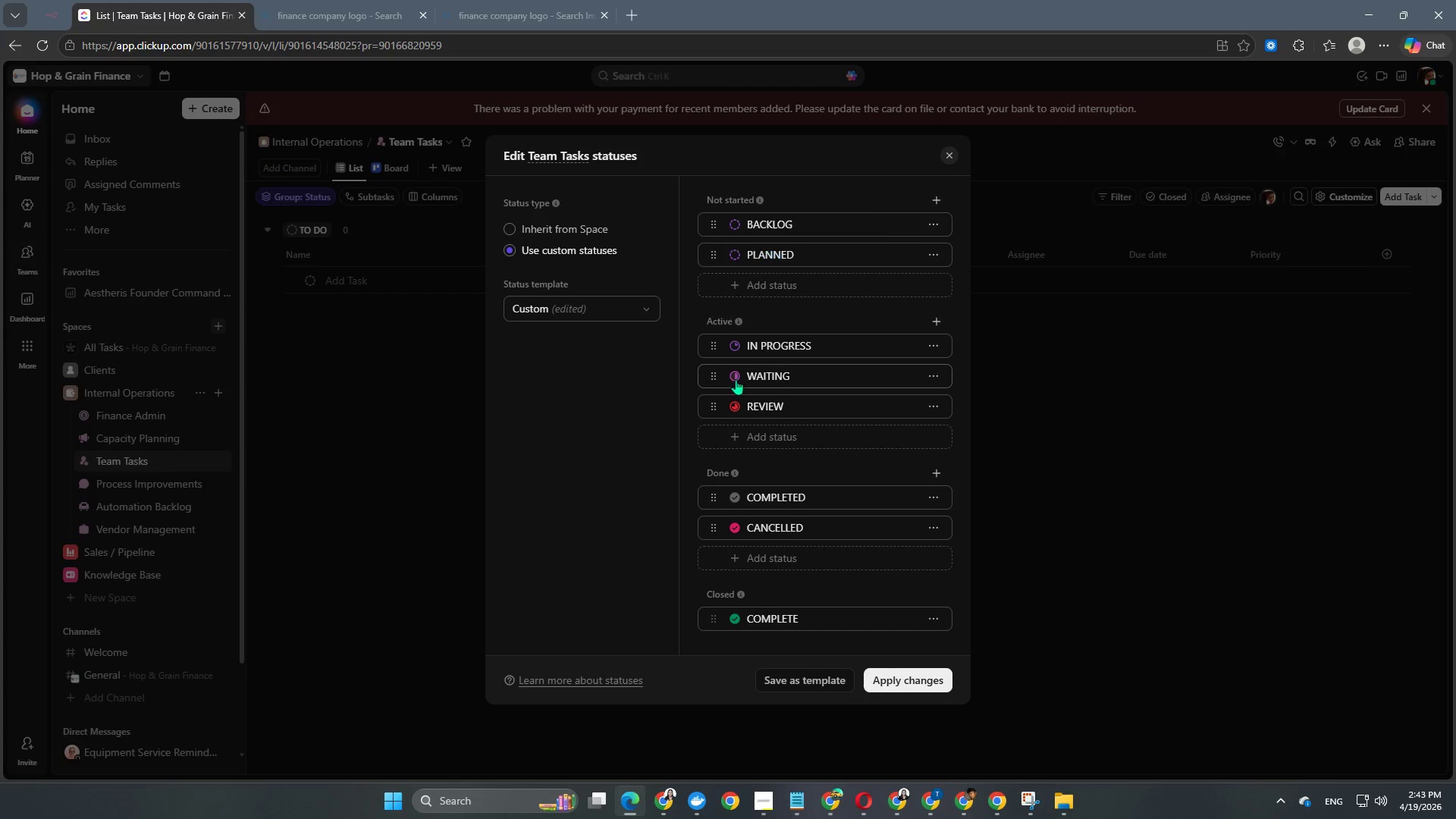 
double_click([736, 379])
 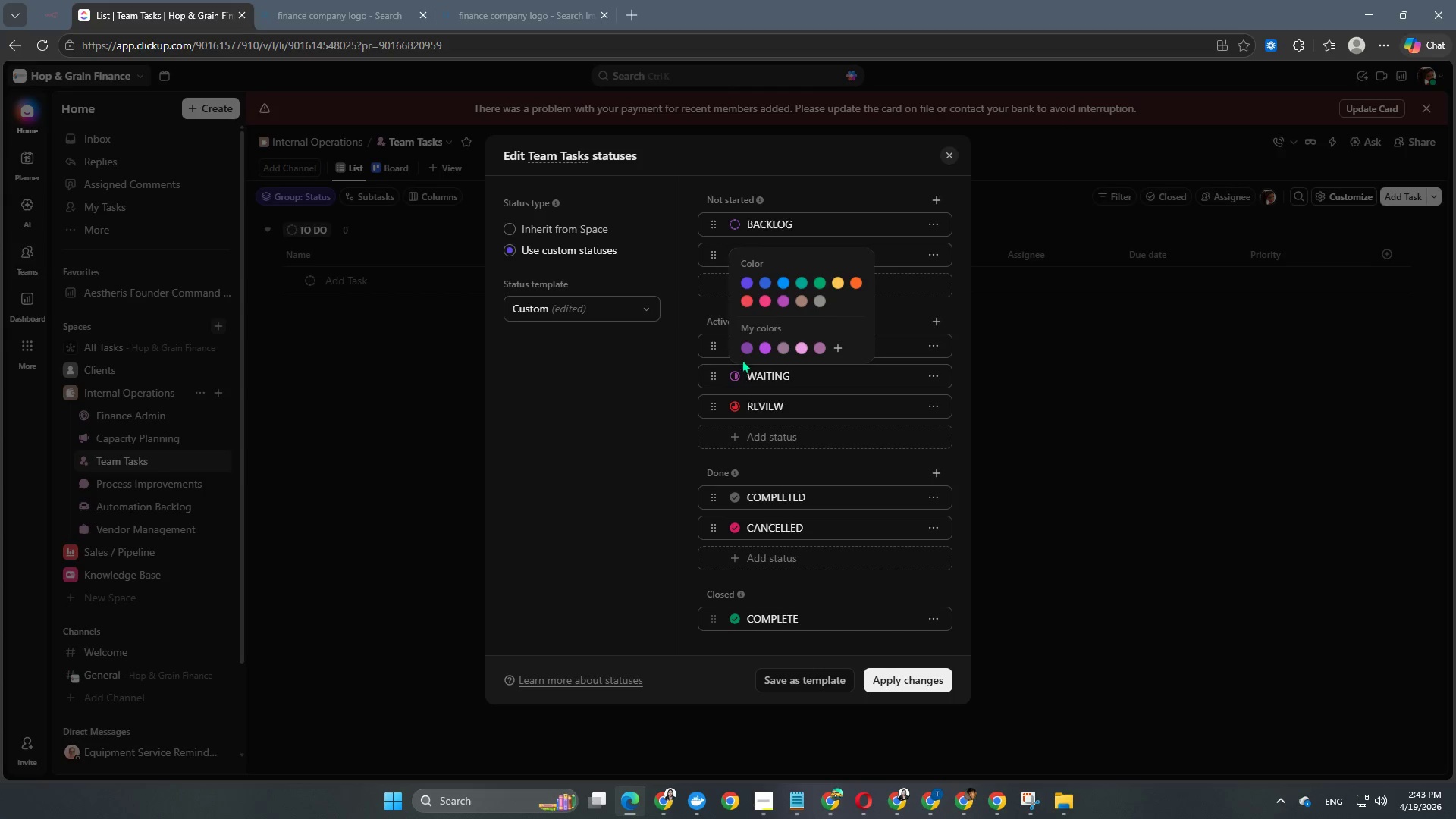 
left_click([747, 348])
 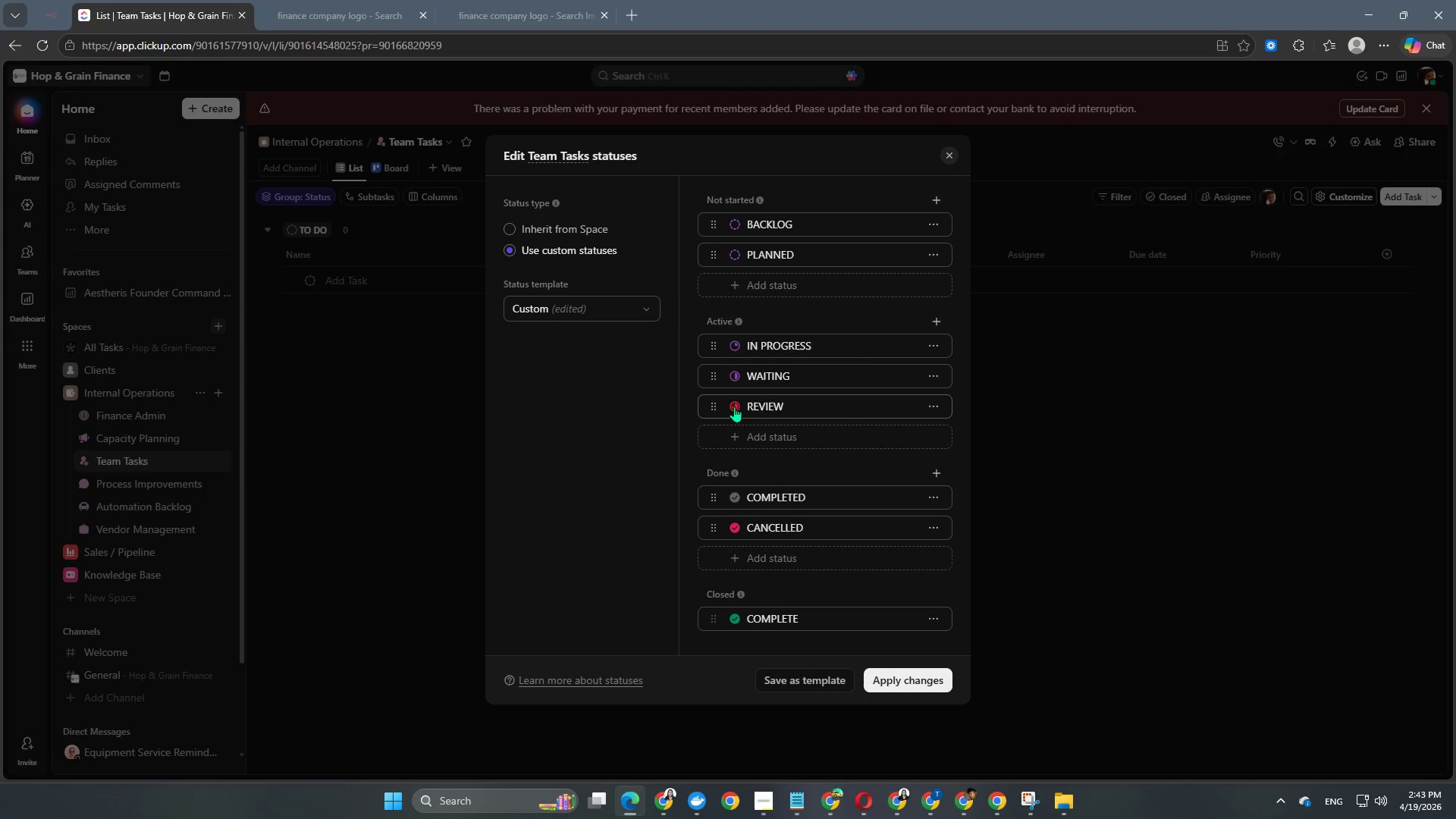 
double_click([734, 406])
 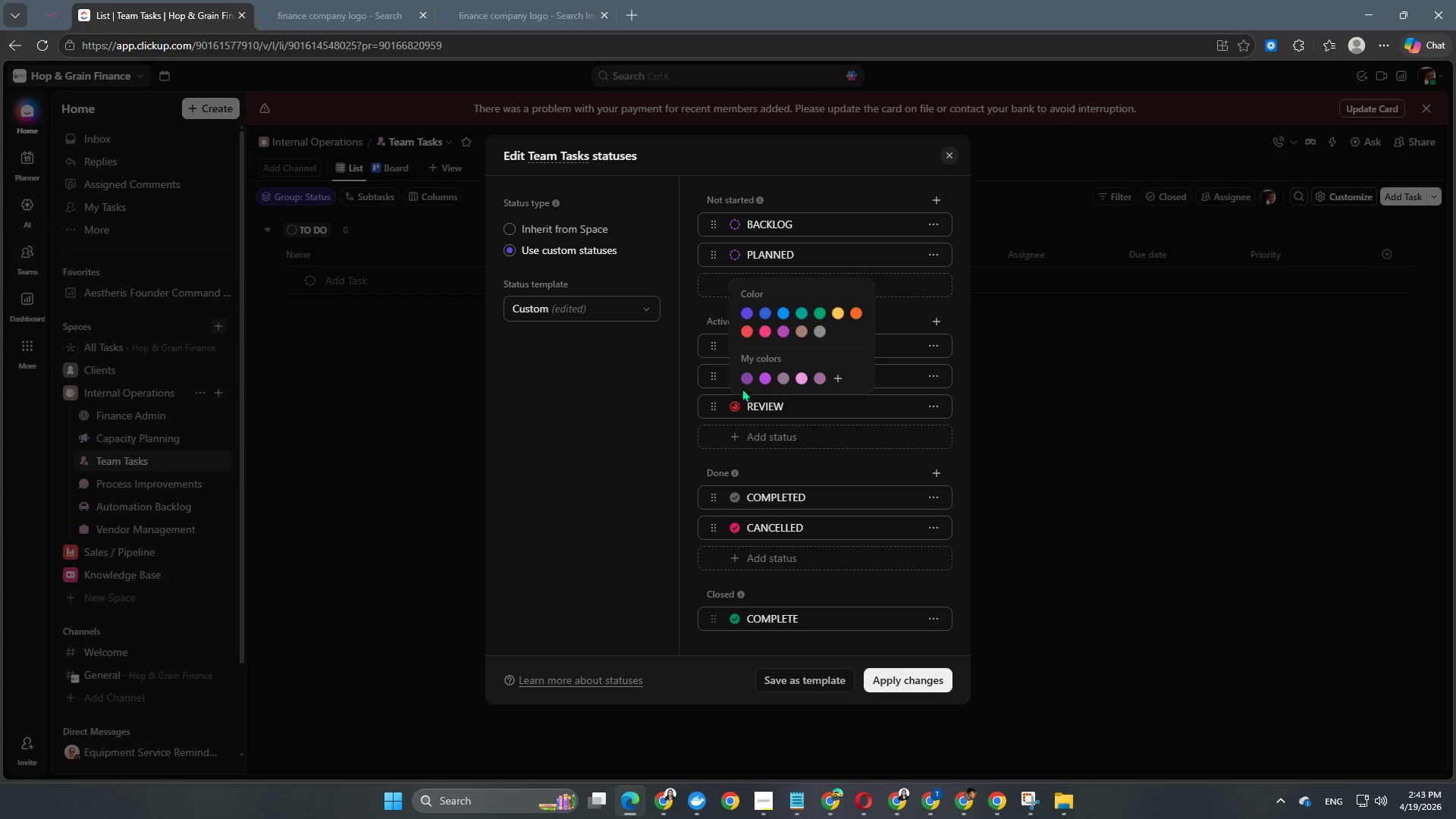 
left_click([745, 378])
 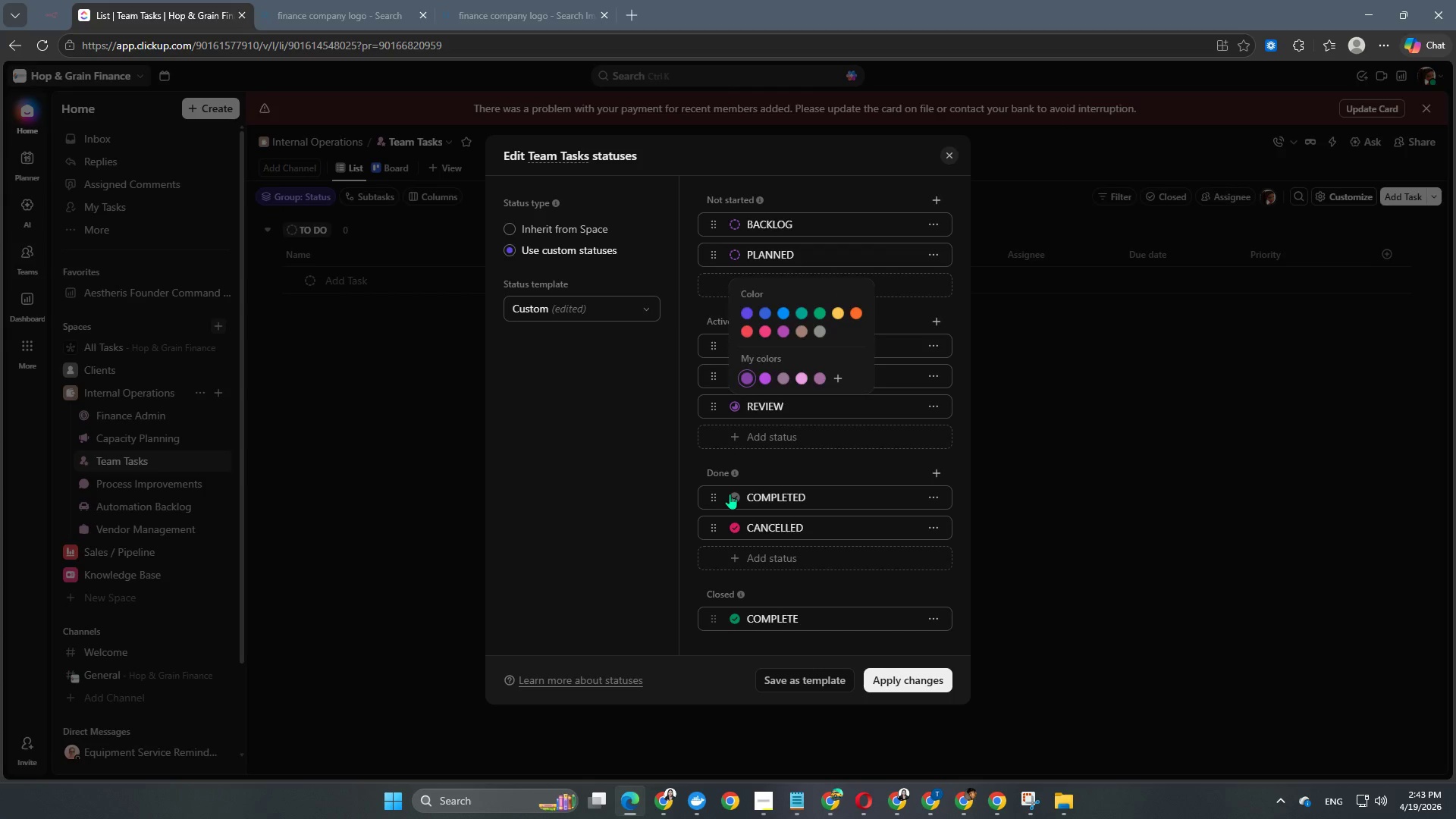 
double_click([736, 495])
 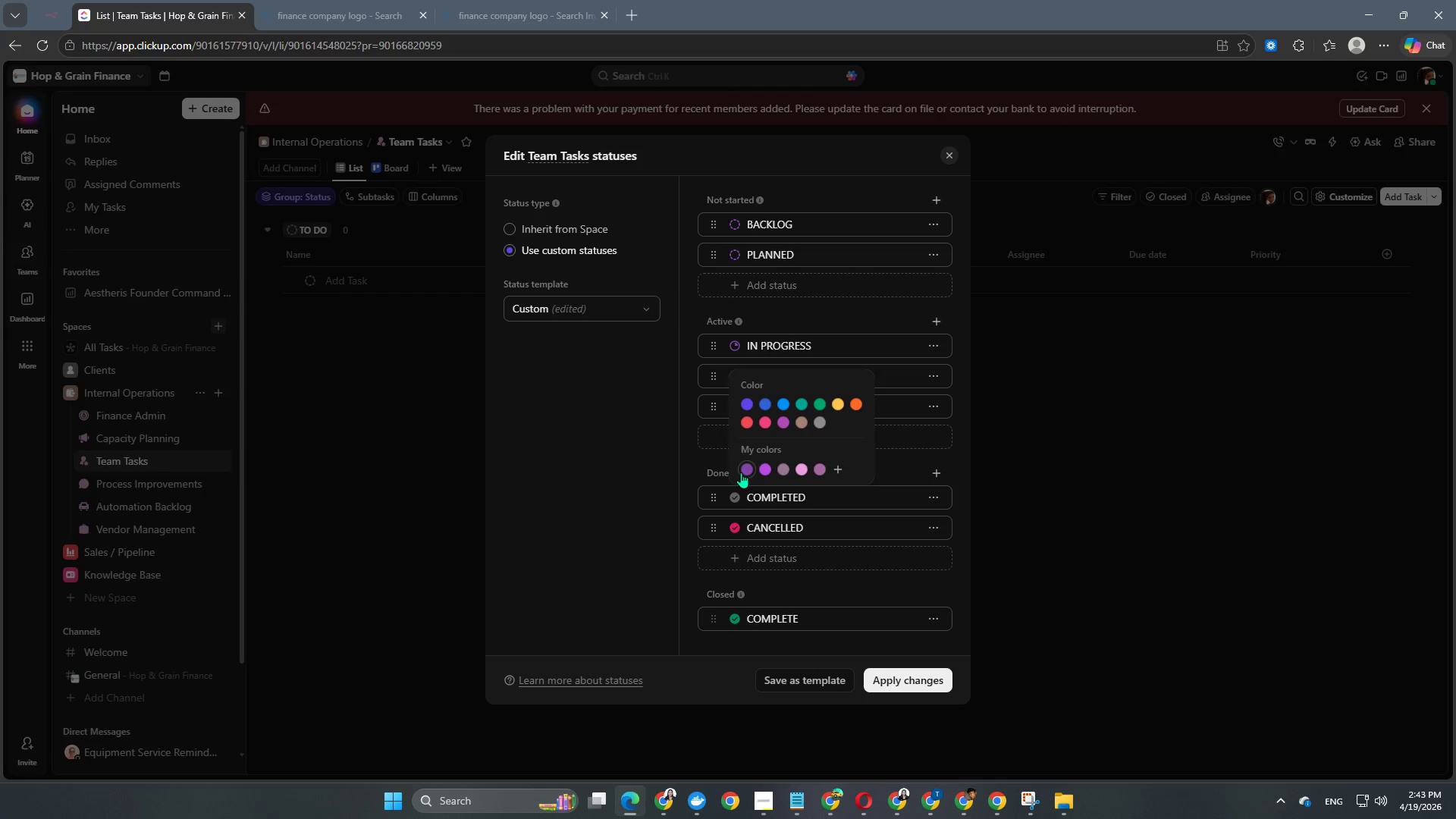 
left_click([741, 472])
 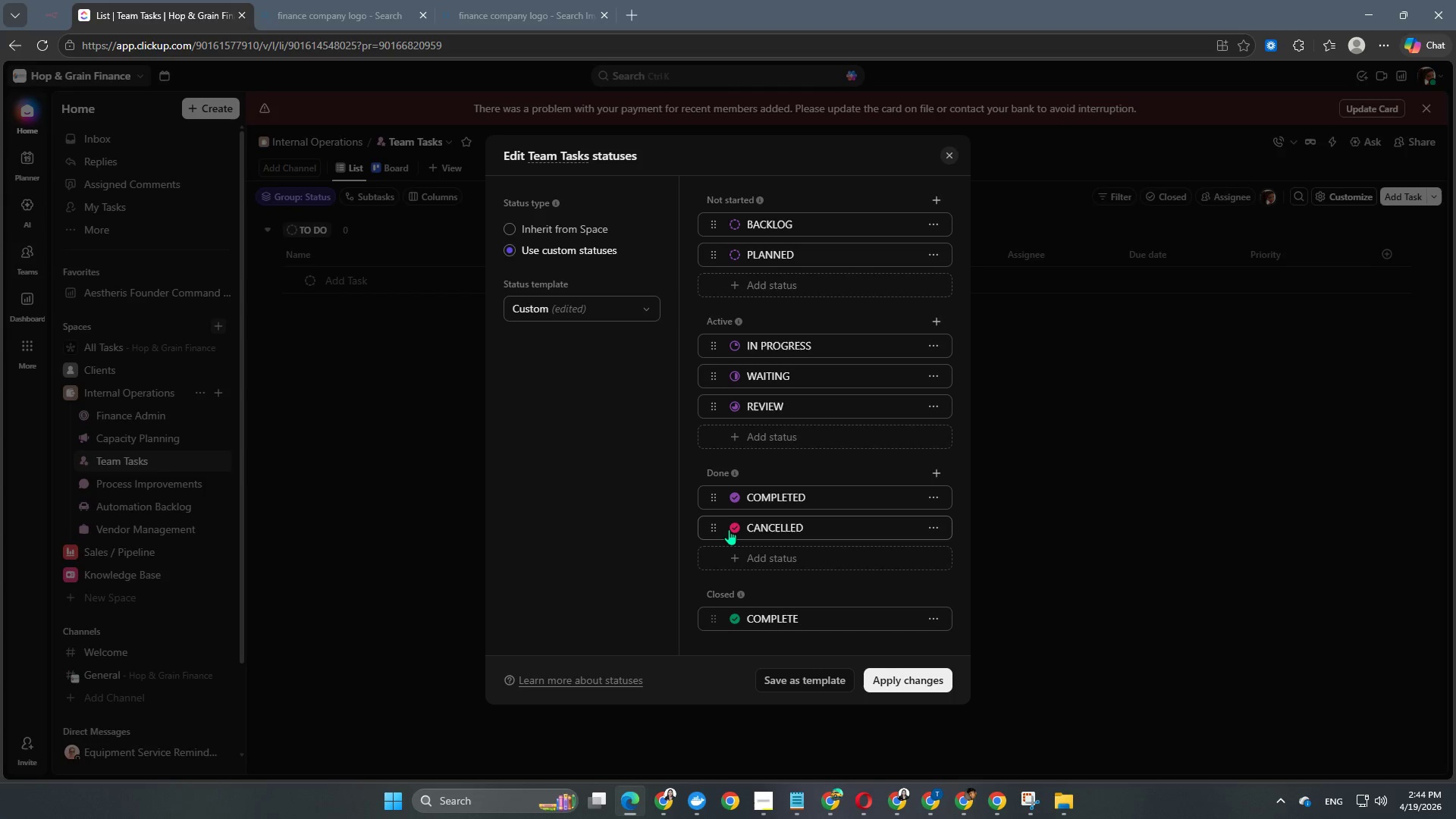 
double_click([730, 529])
 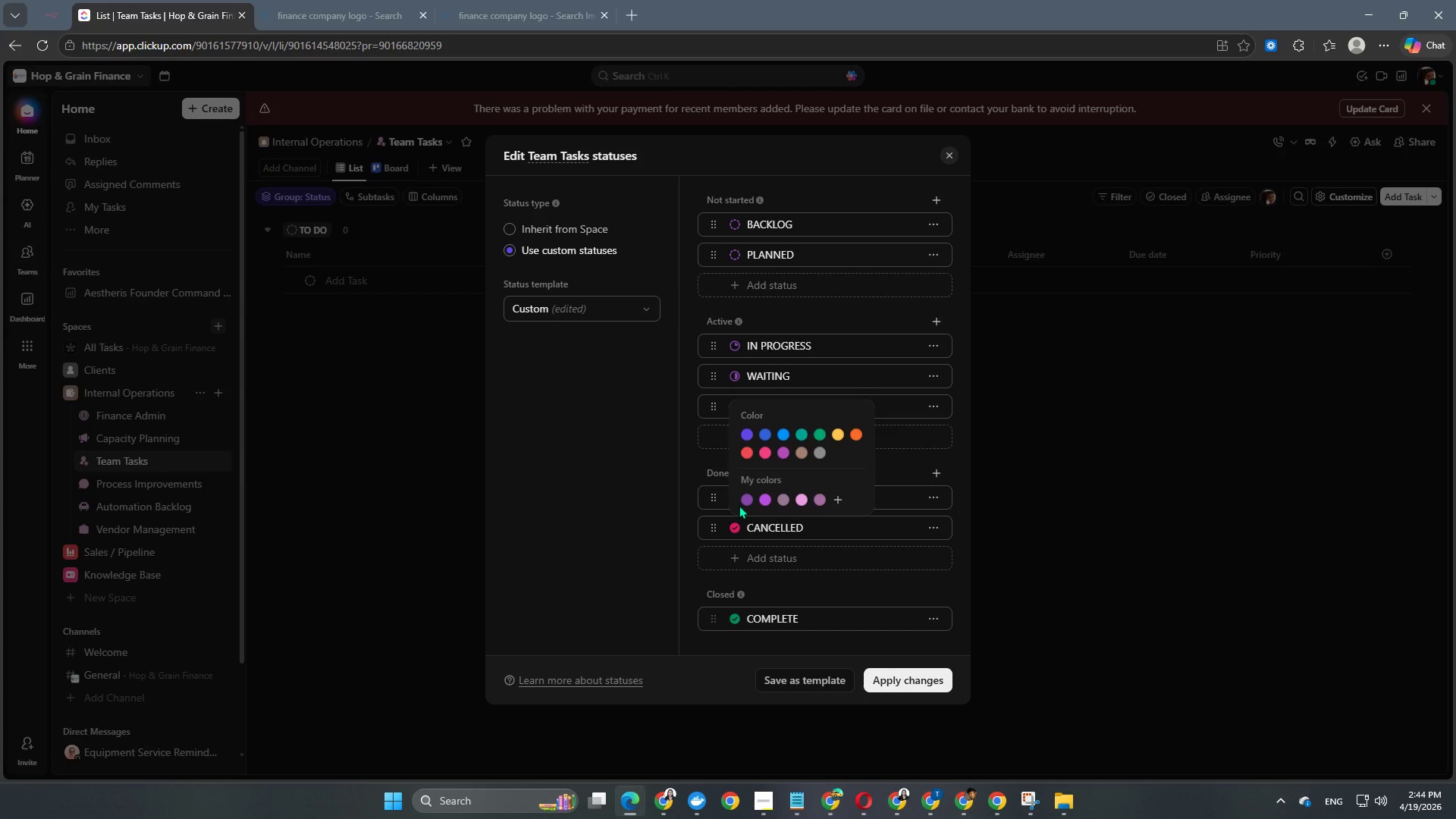 
double_click([742, 500])
 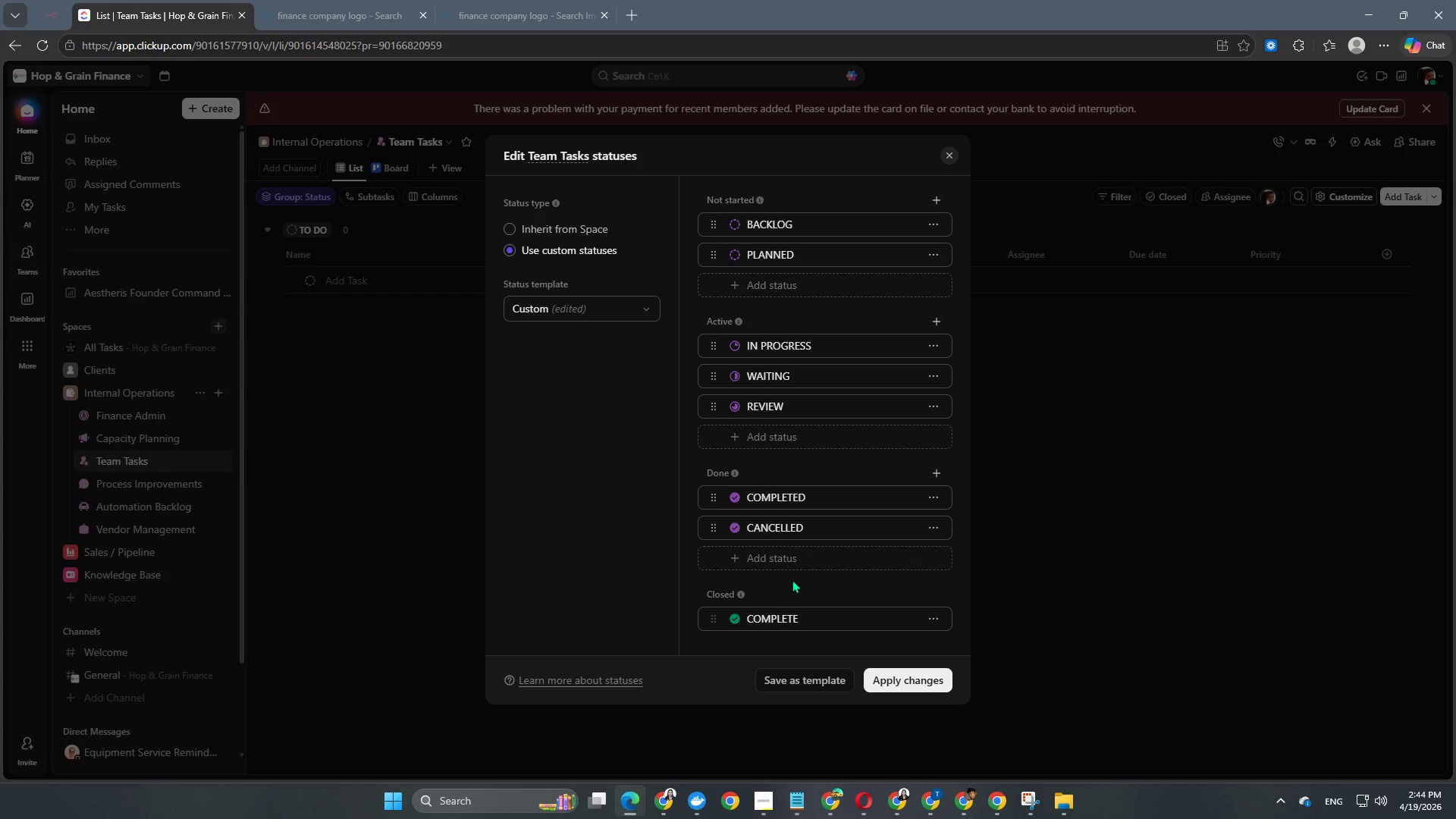 
scroll: coordinate [887, 600], scroll_direction: up, amount: 2.0
 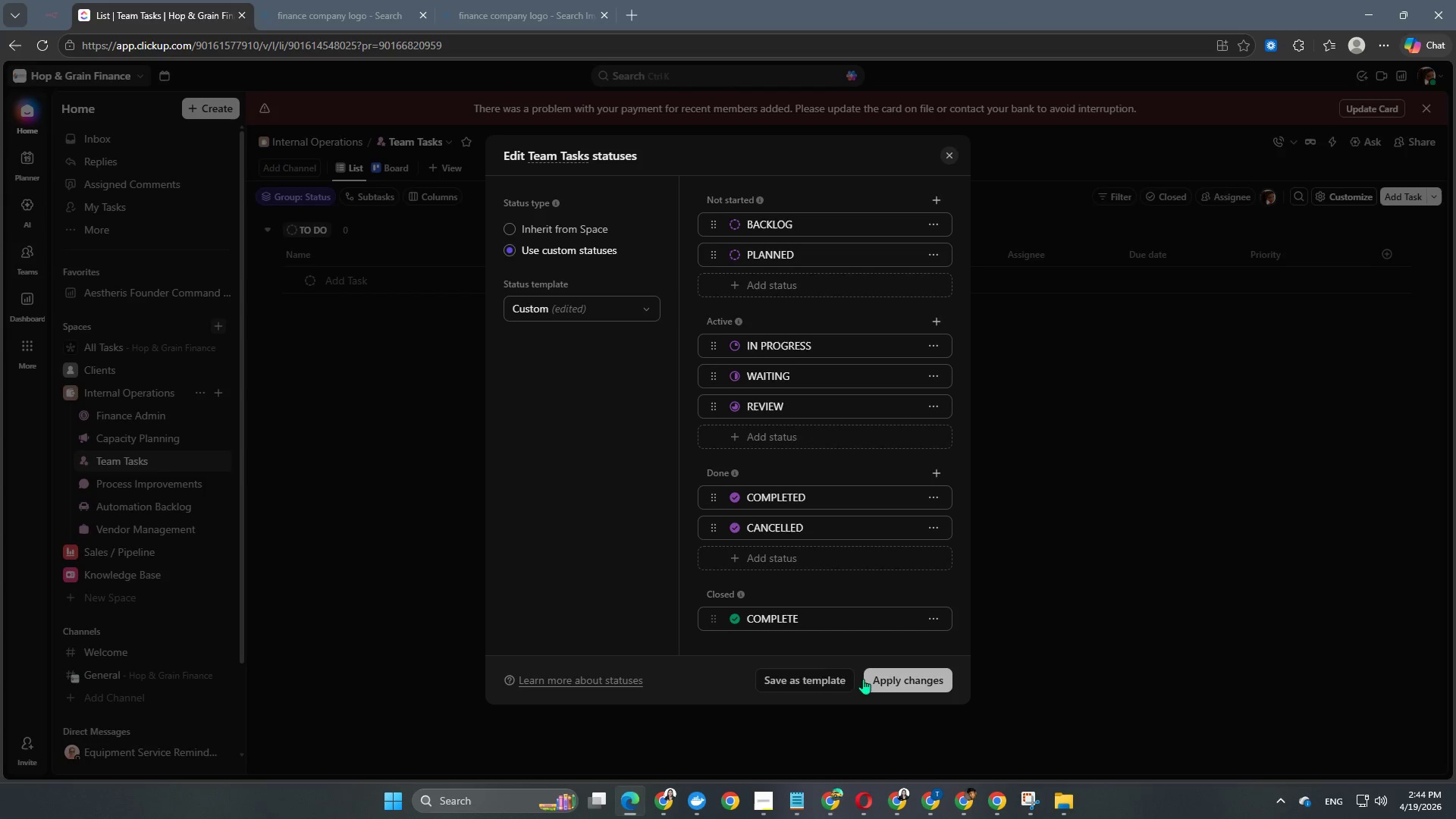 
left_click([833, 675])
 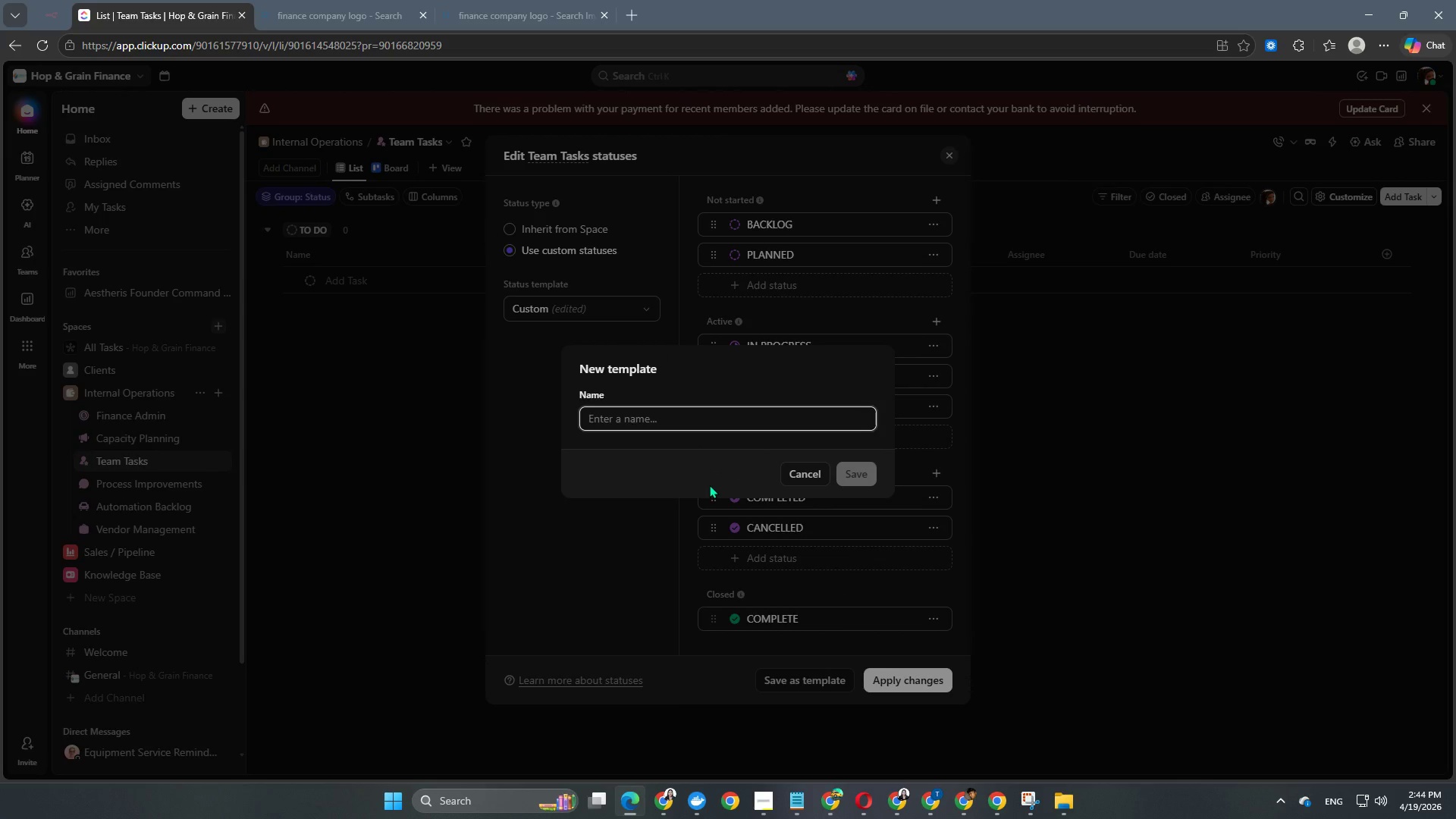 
type(Team Tasks)
 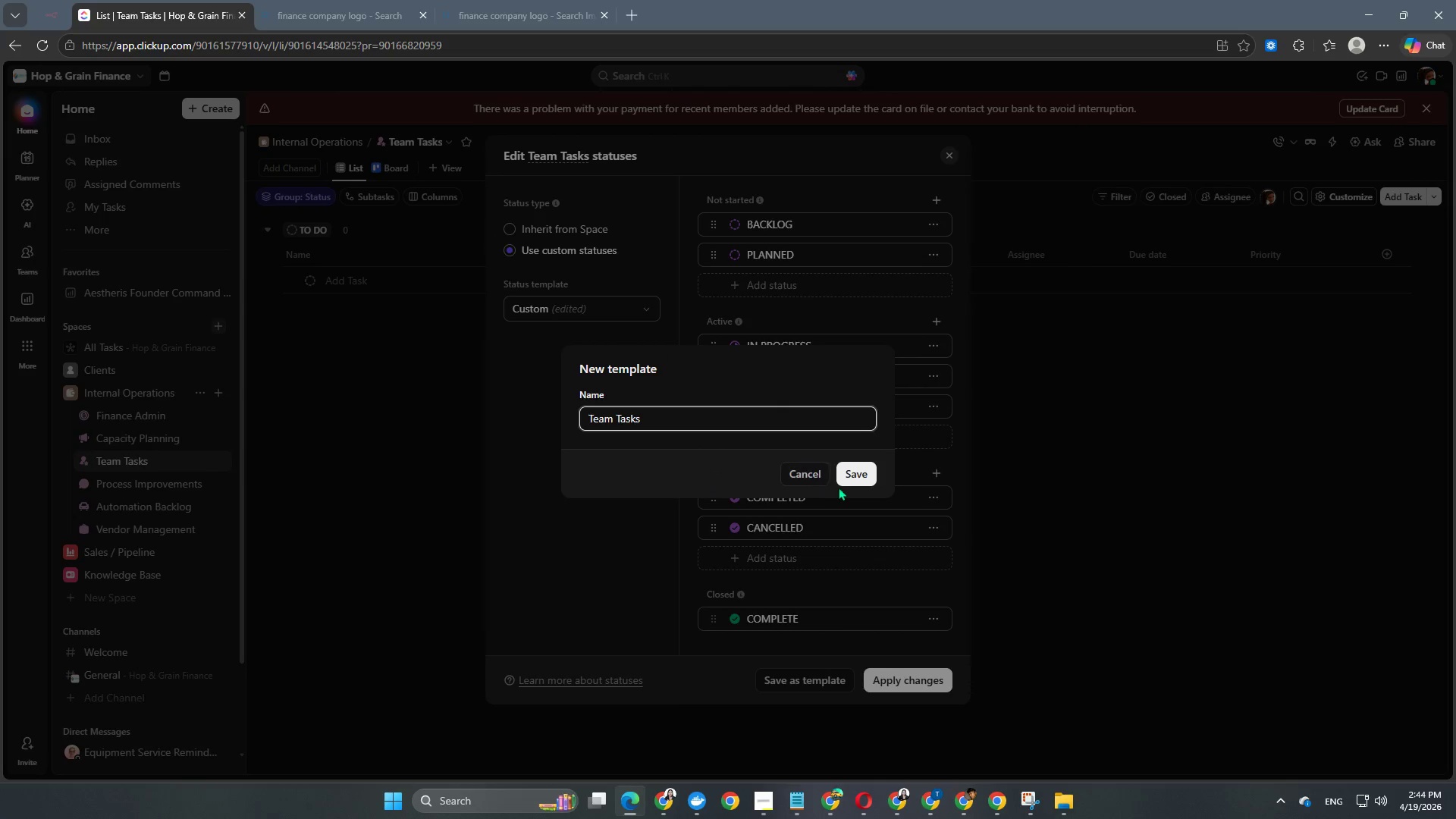 
left_click([852, 479])
 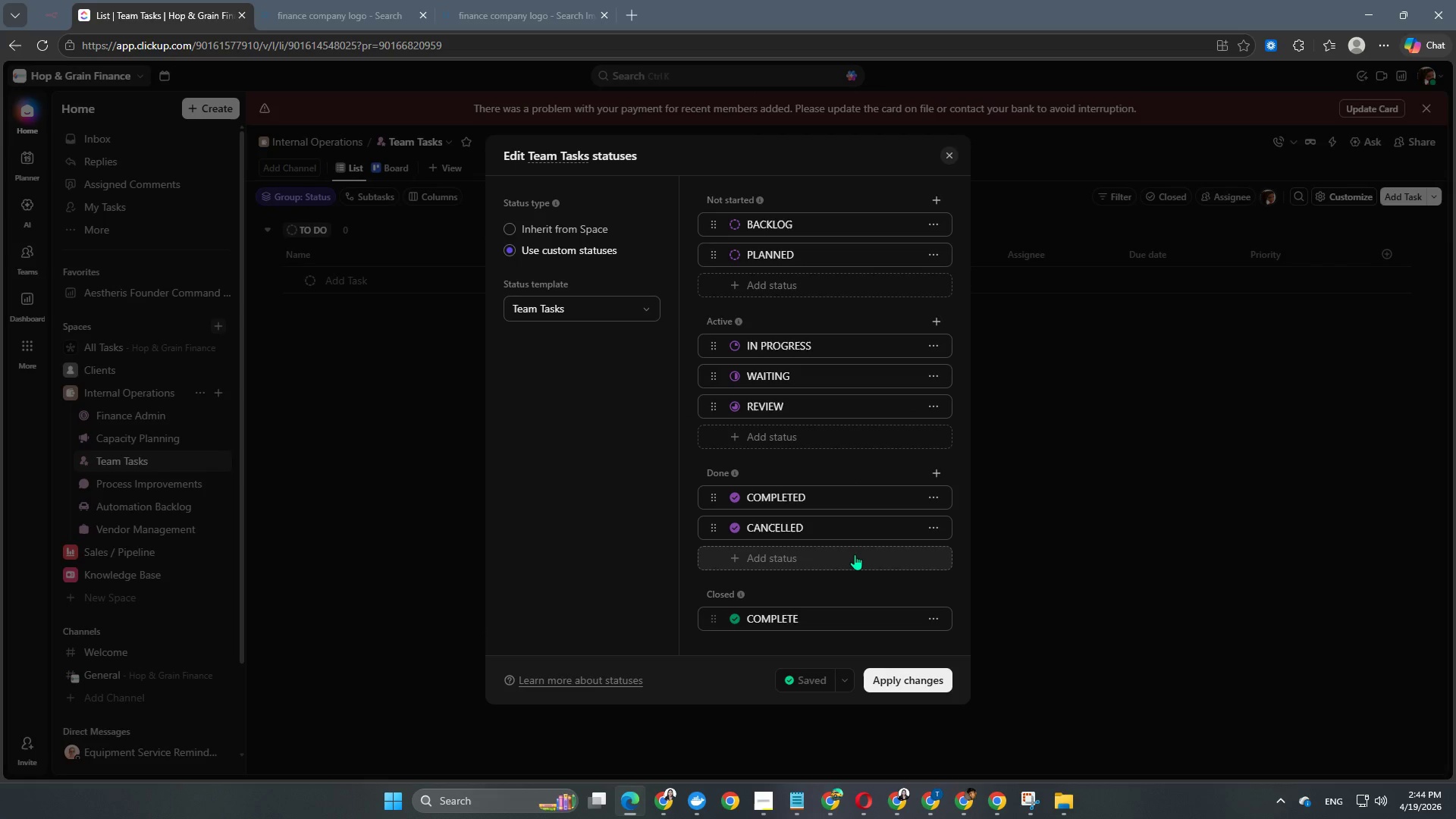 
scroll: coordinate [855, 554], scroll_direction: down, amount: 1.0
 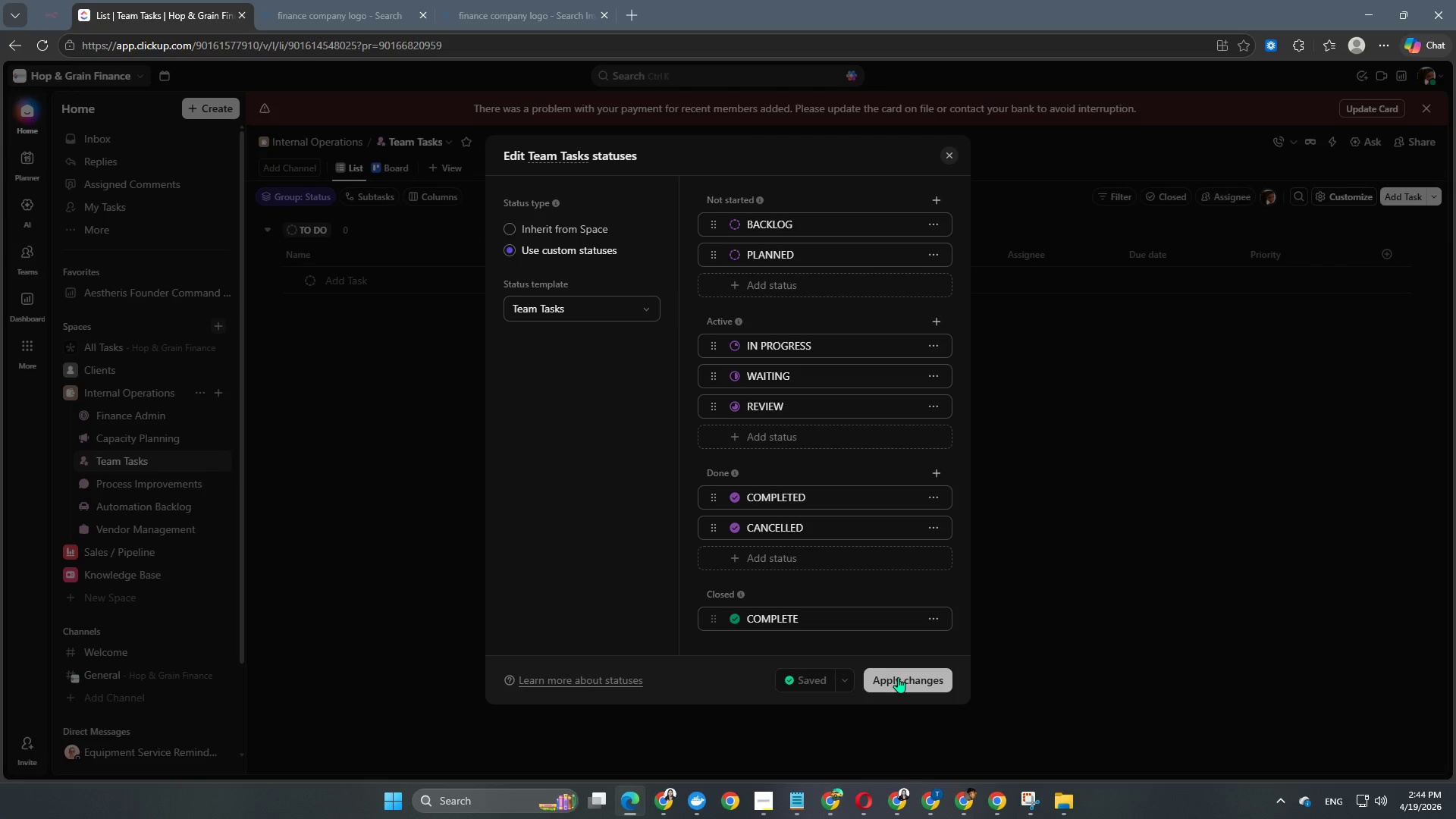 
left_click([898, 677])
 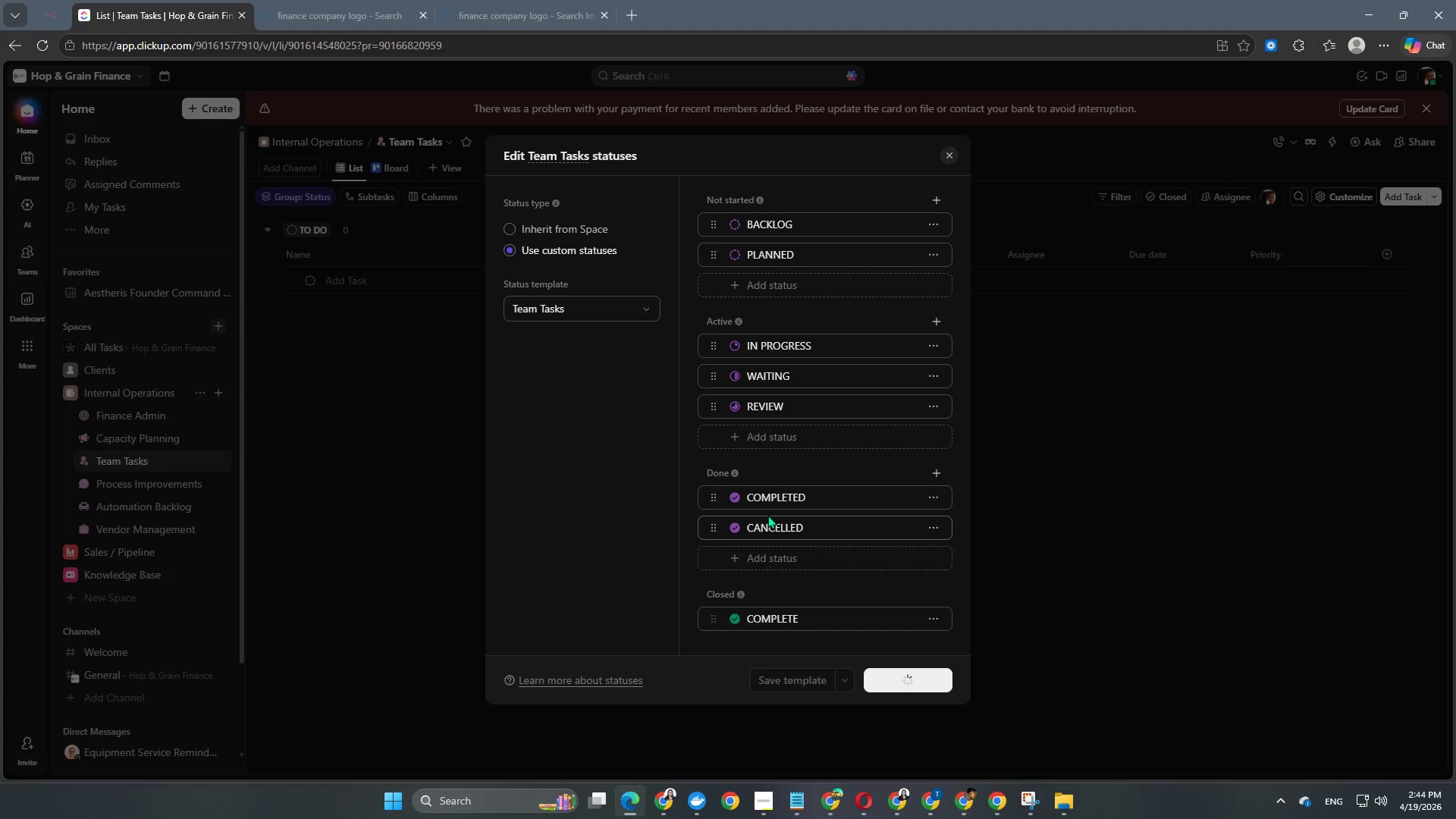 
scroll: coordinate [926, 362], scroll_direction: up, amount: 5.0
 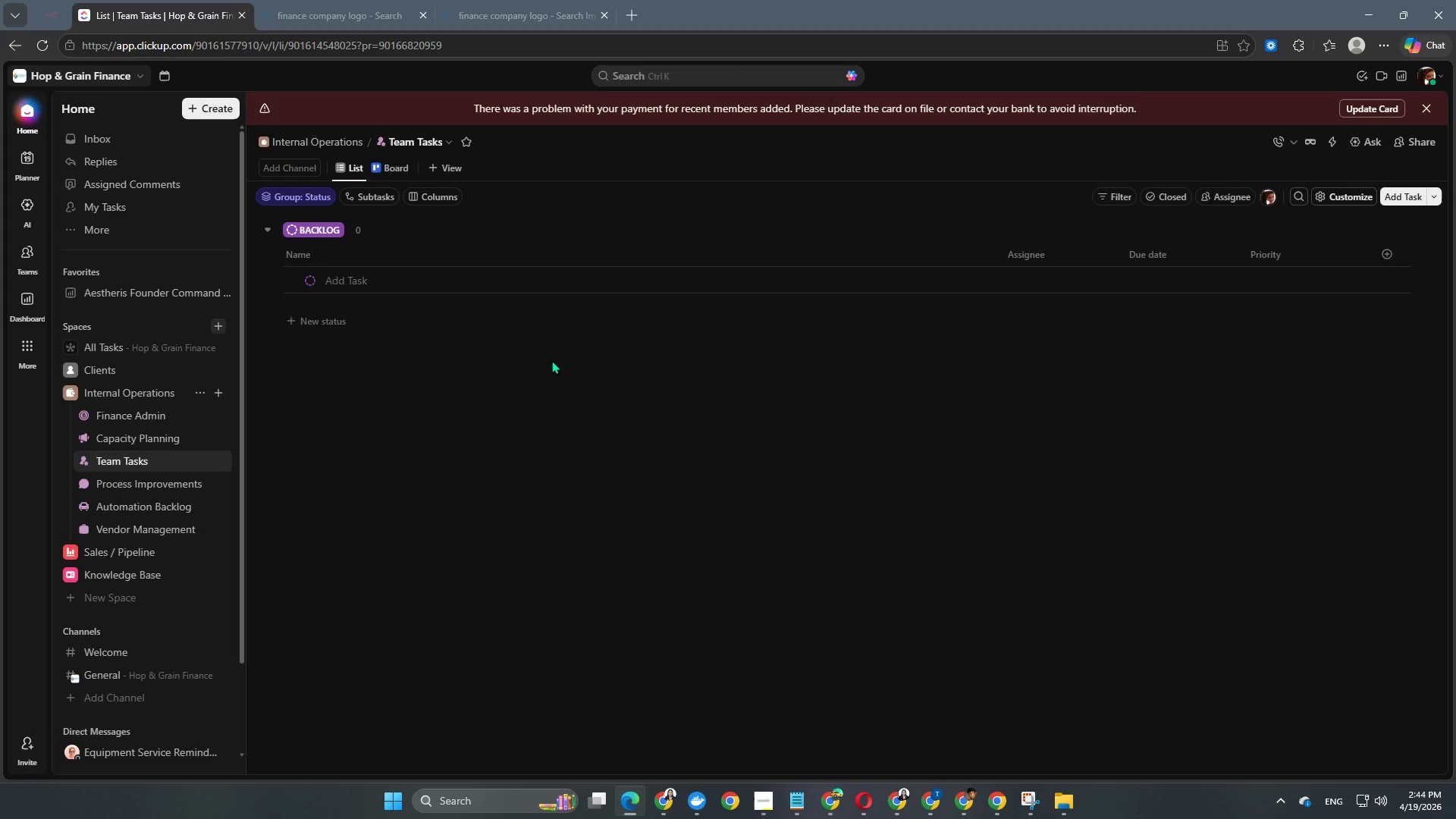 
wait(13.48)
 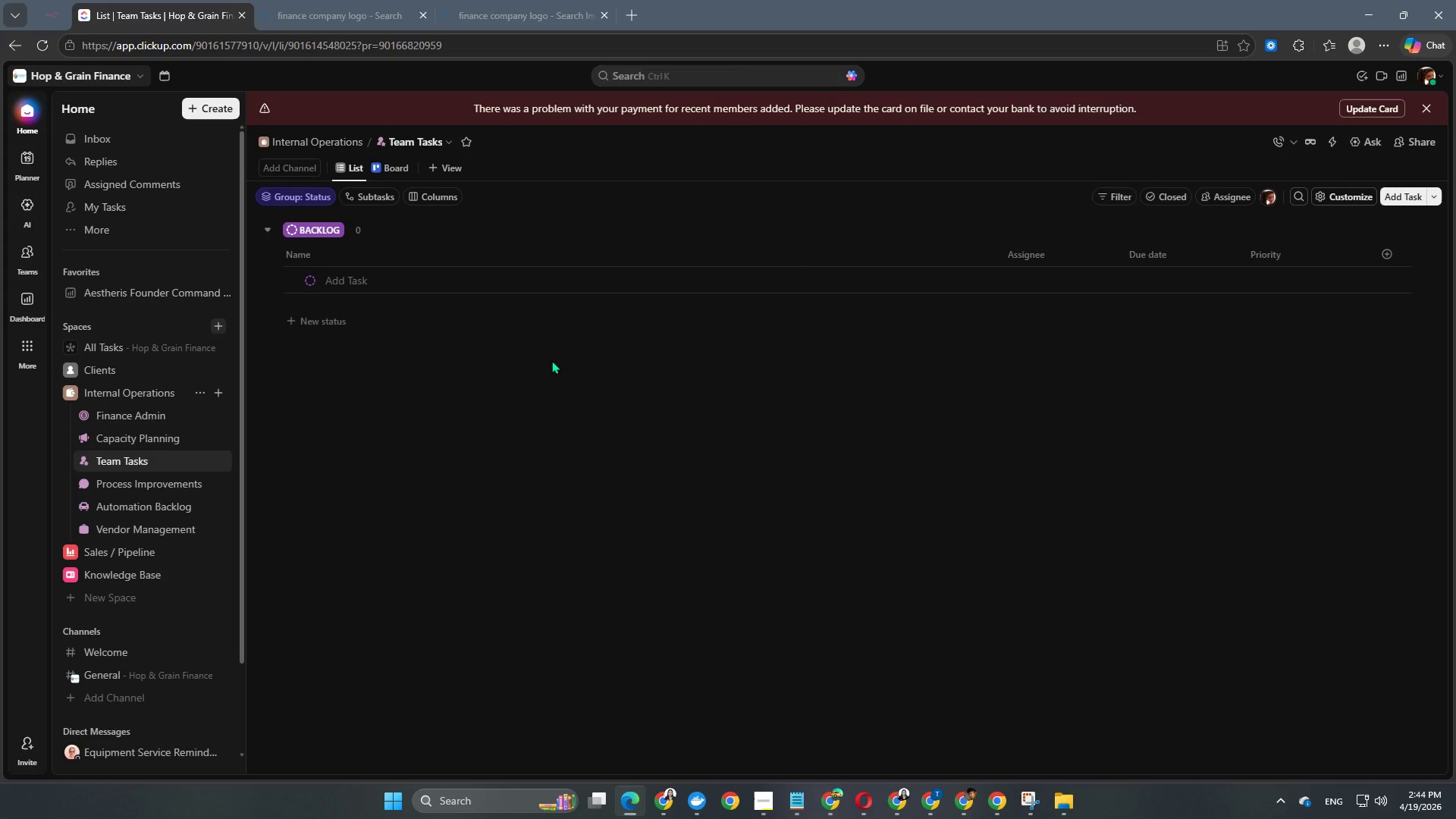 
left_click([195, 460])
 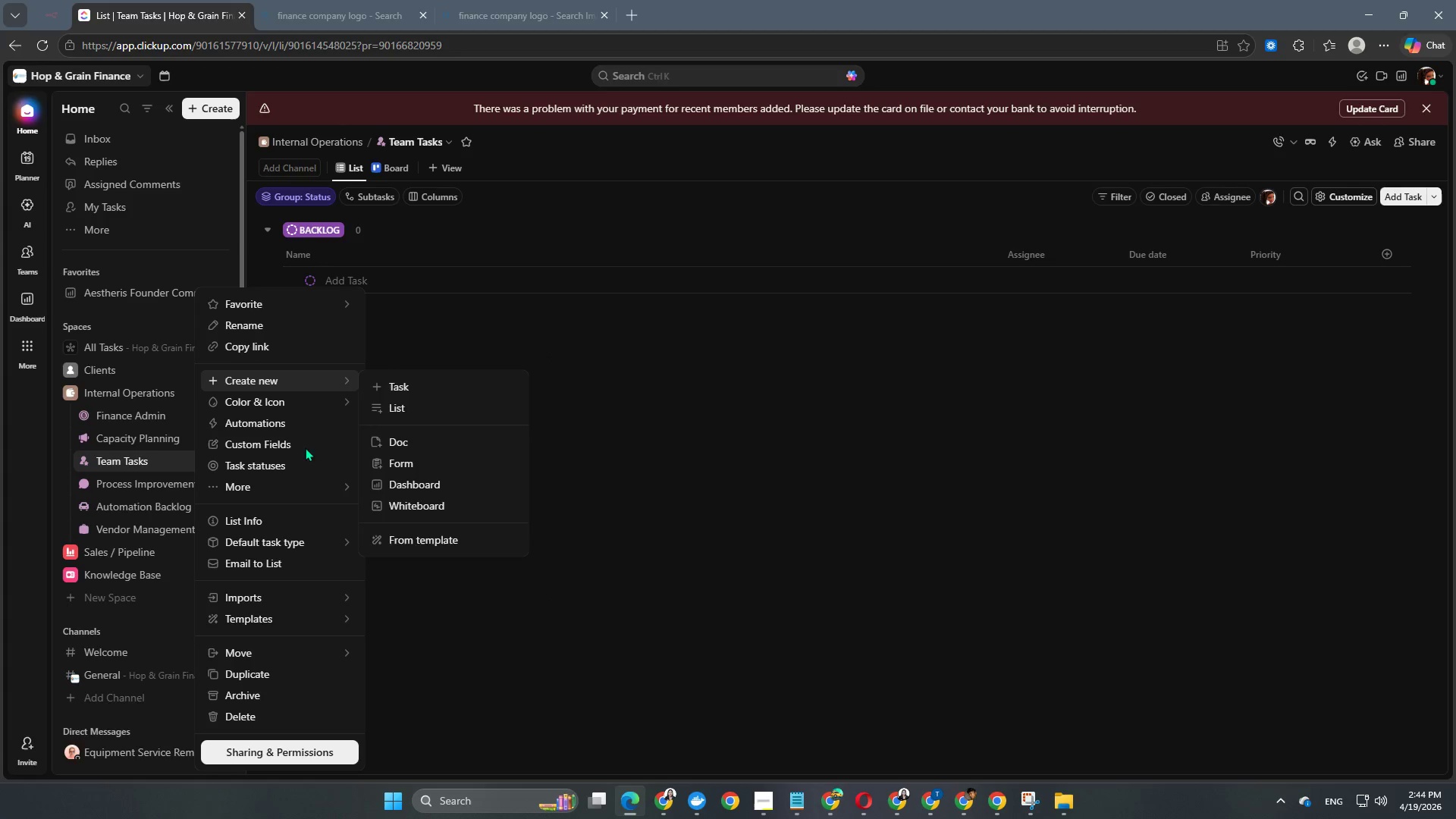 
left_click([278, 443])
 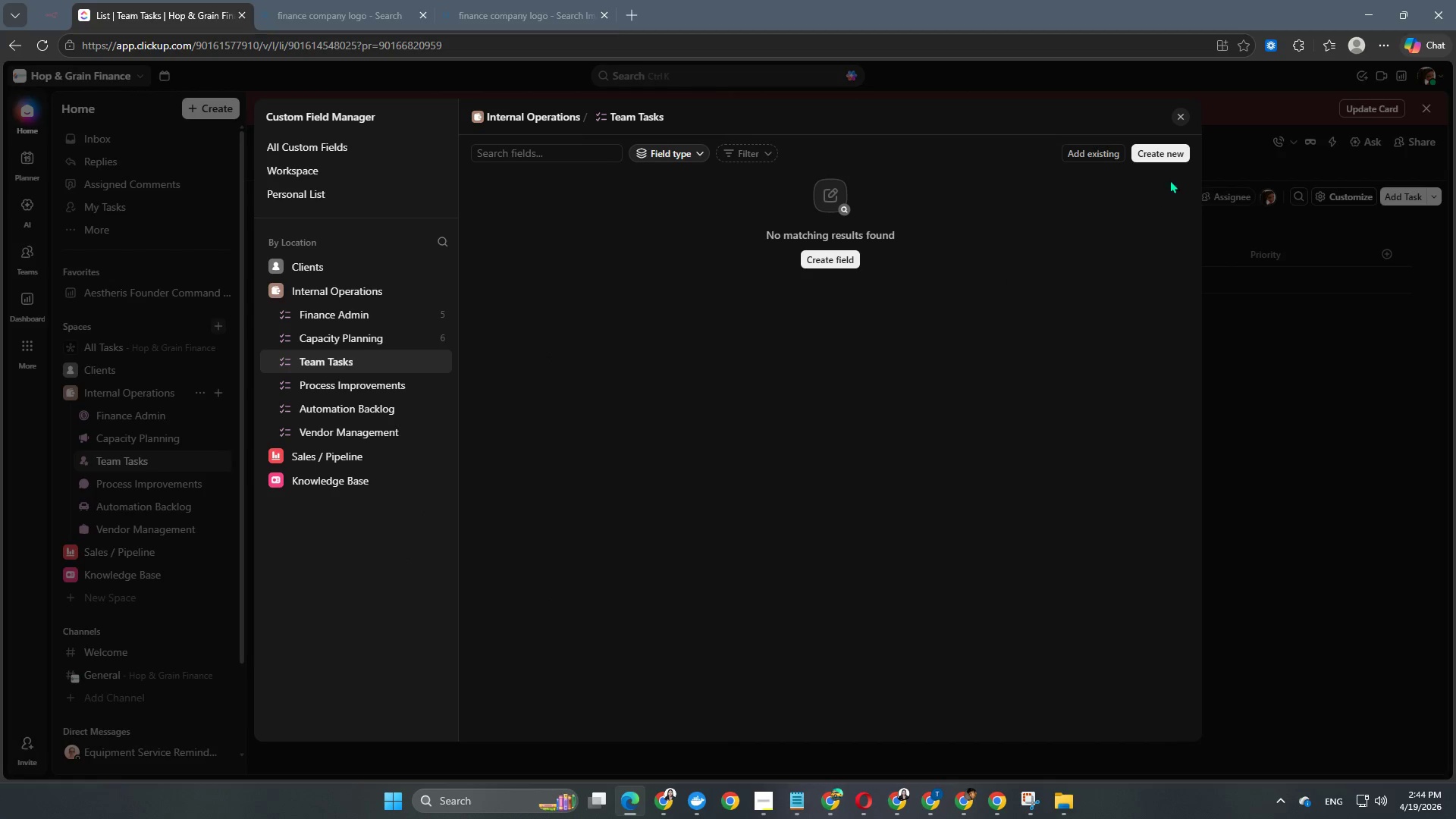 
left_click([1172, 161])
 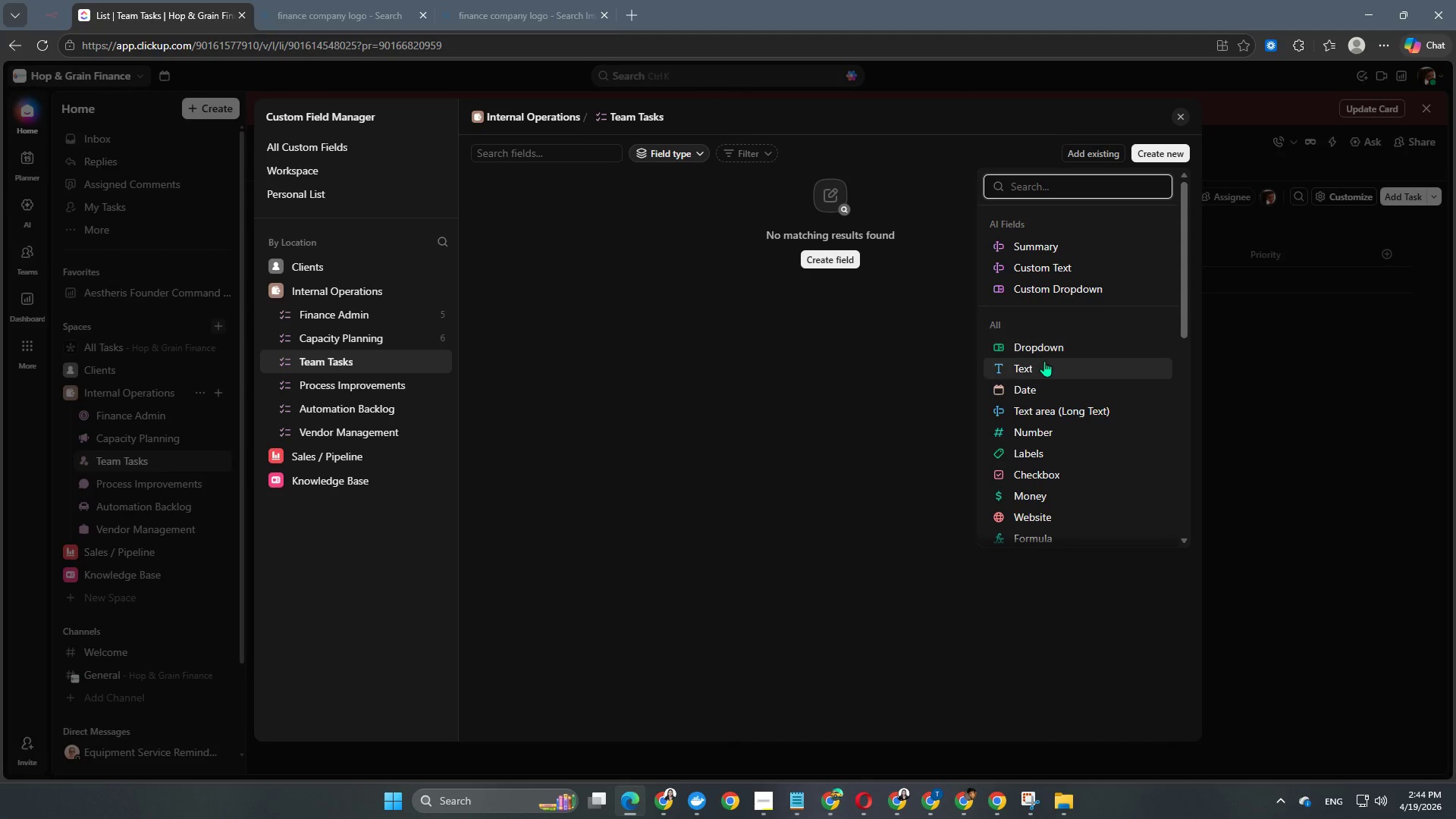 
left_click([1051, 346])
 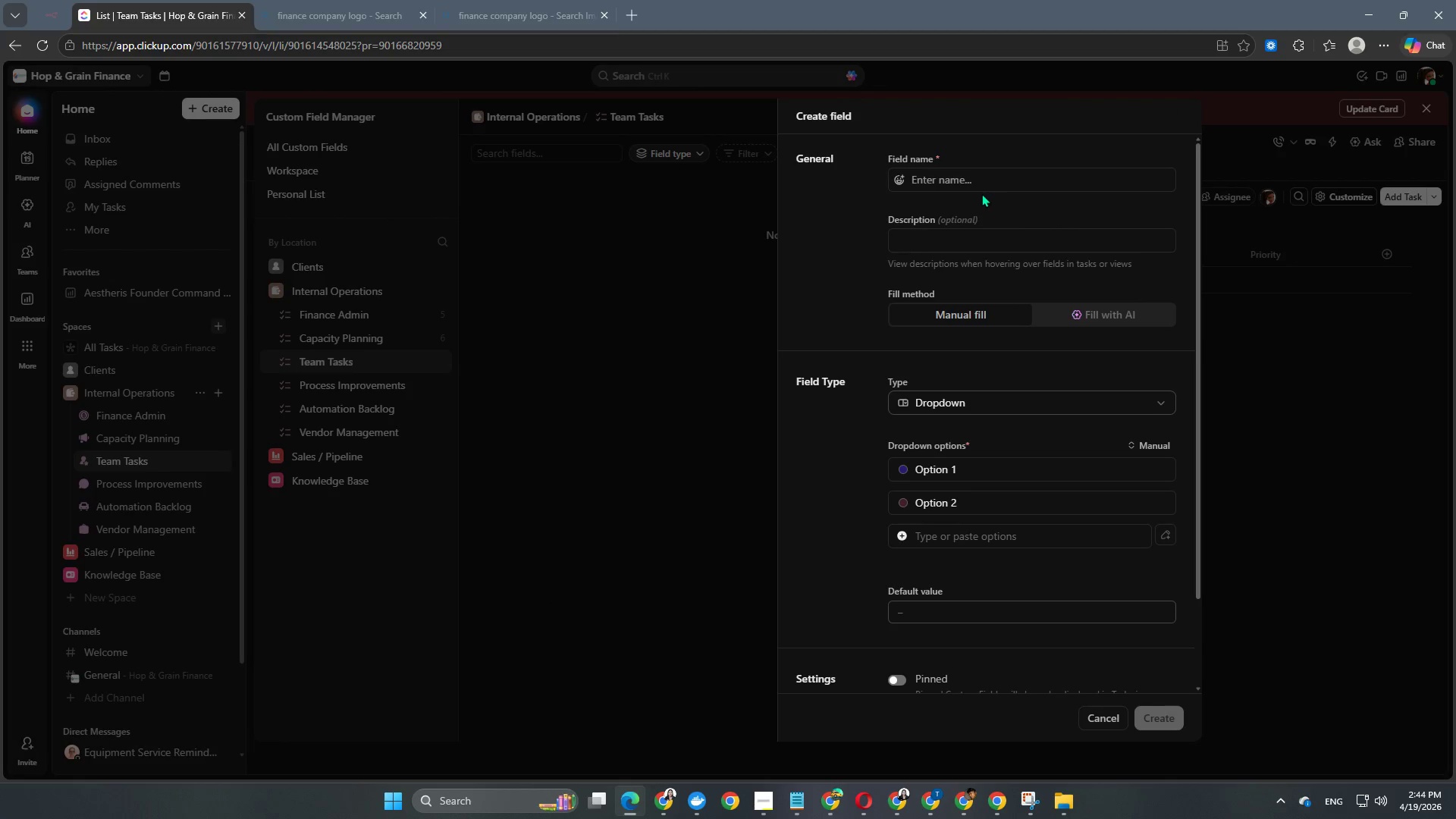 
left_click([988, 184])
 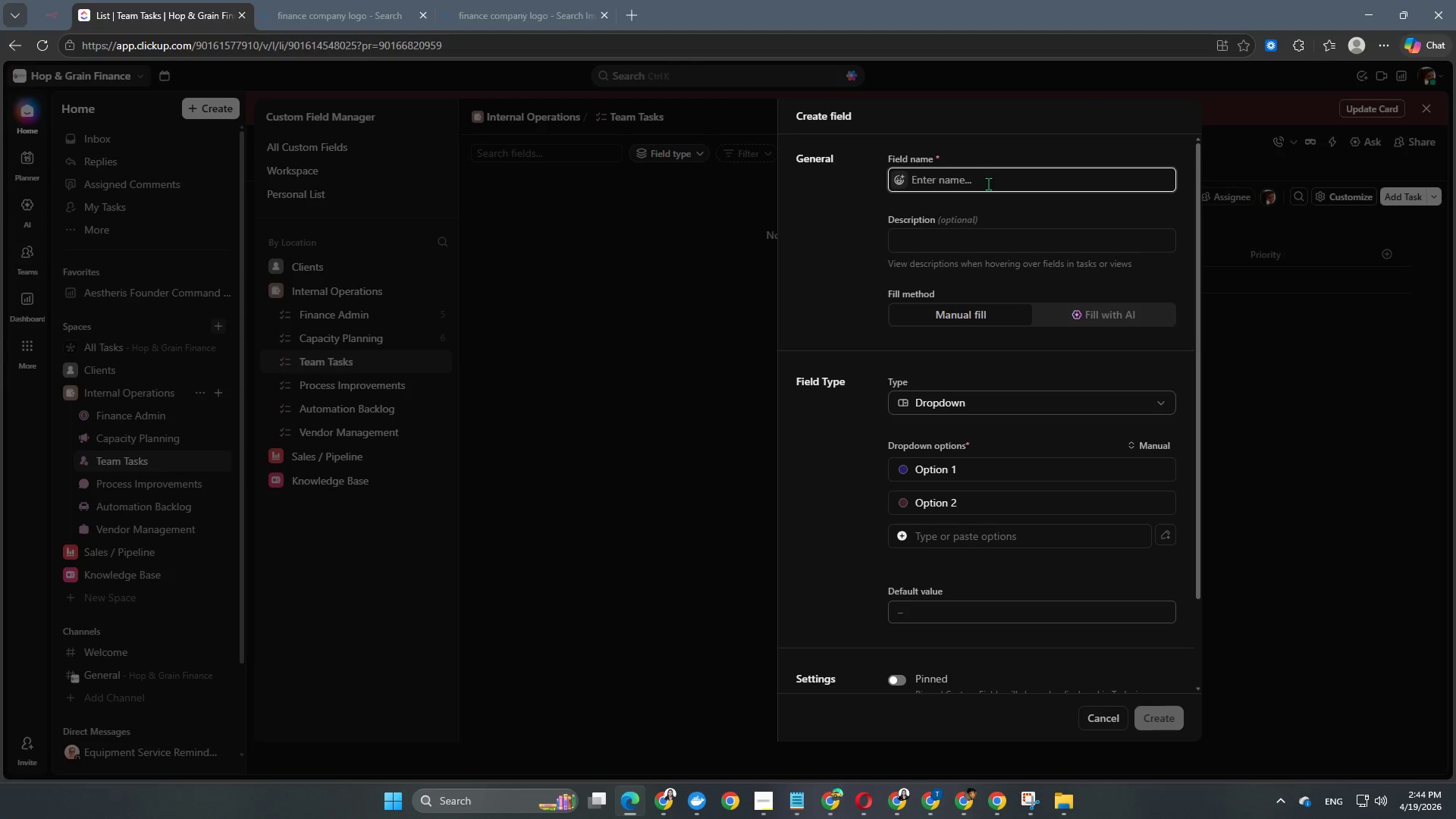 
type(Department)
 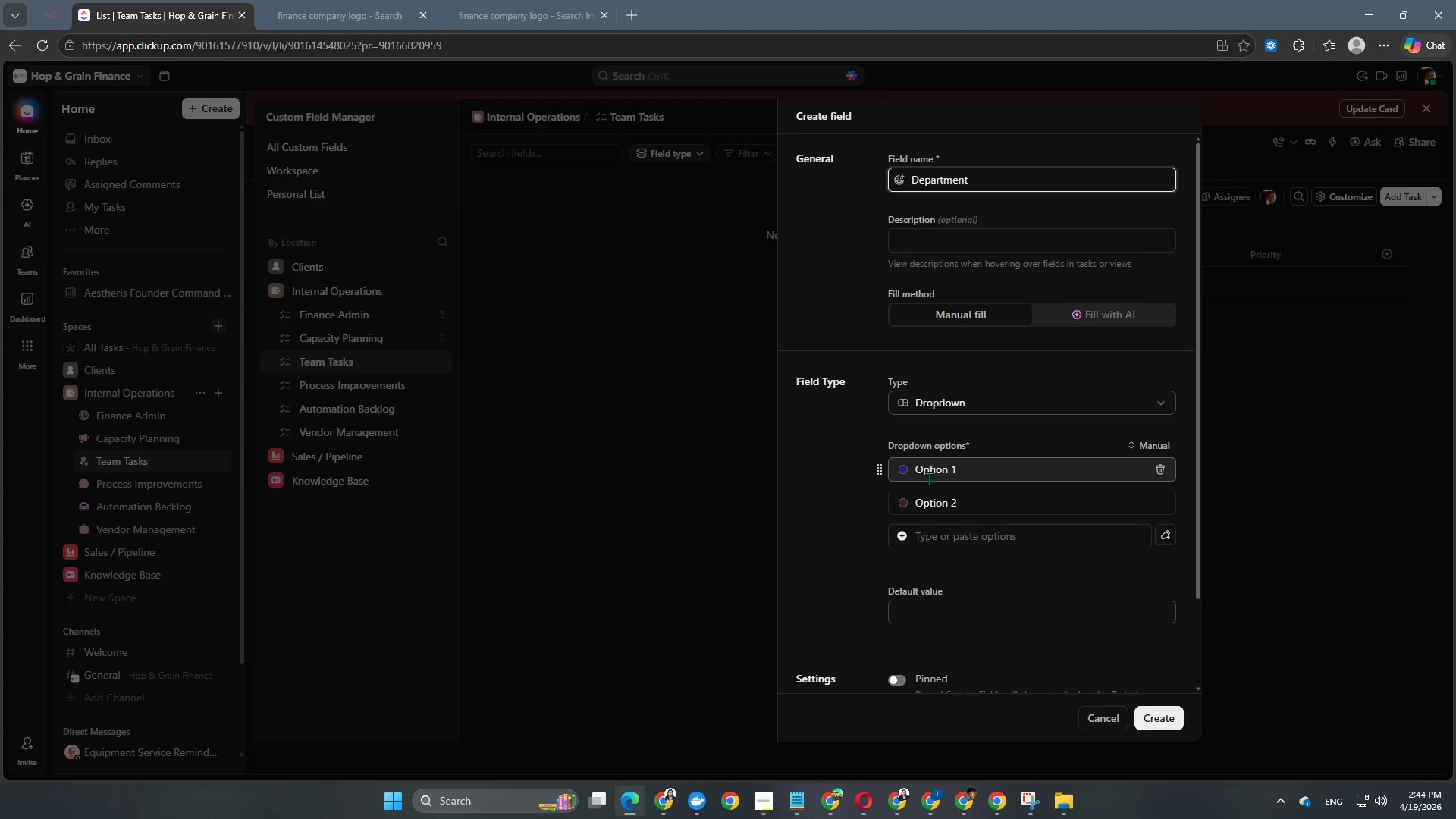 
scroll: coordinate [959, 404], scroll_direction: down, amount: 1.0
 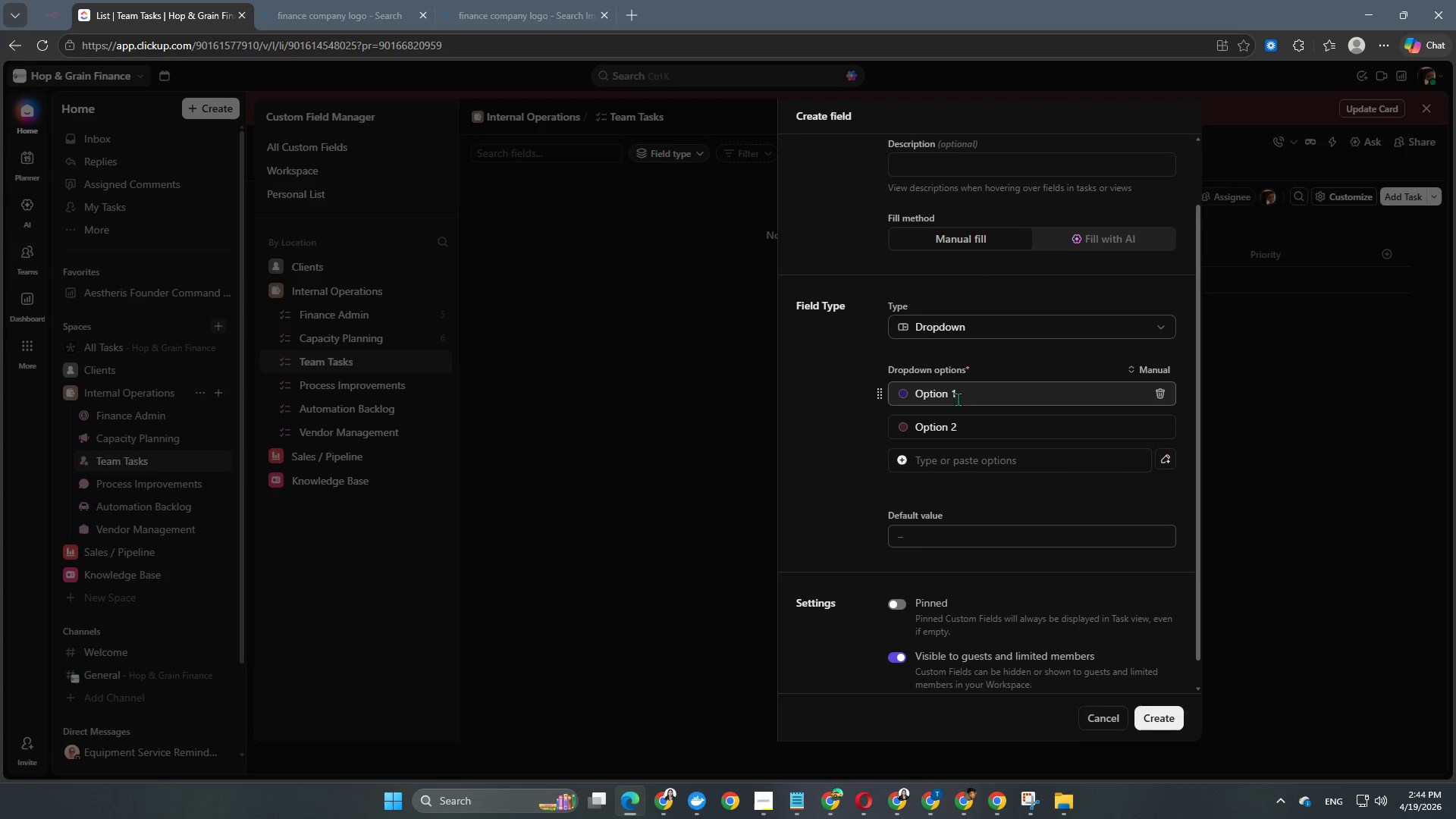 
left_click([952, 393])
 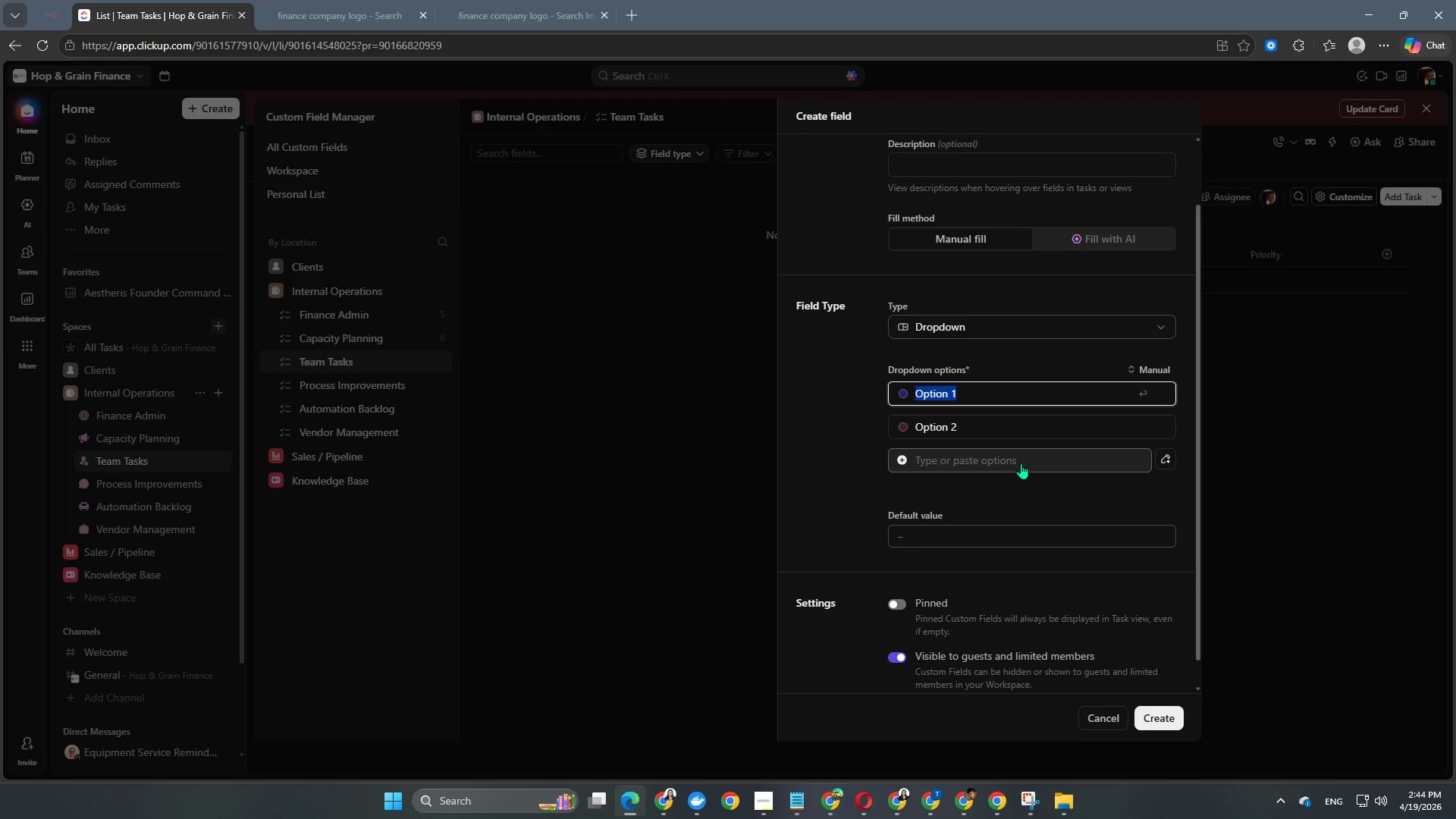 
type(Operations)
 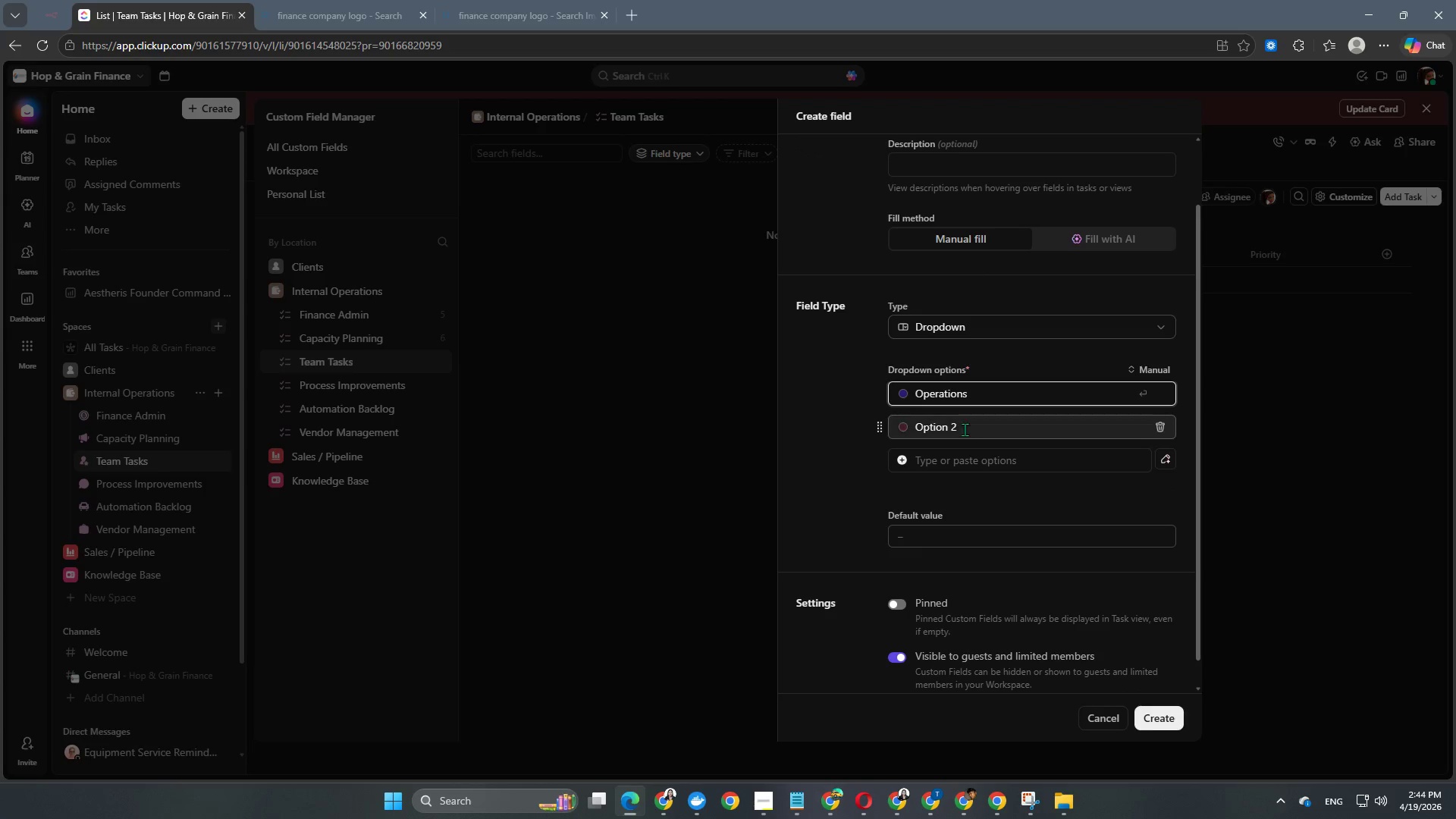 
left_click([958, 434])
 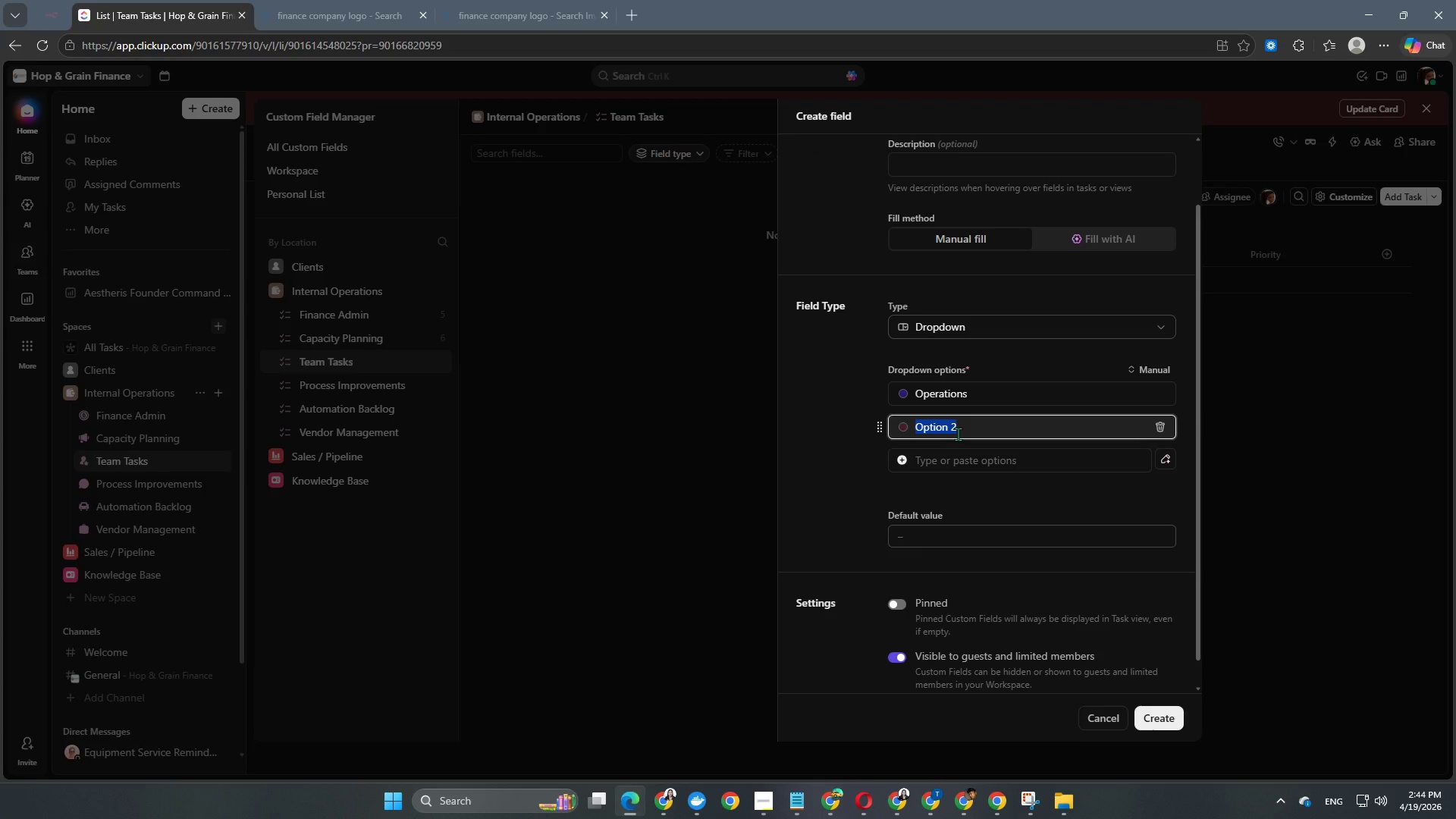 
type(Finance)
 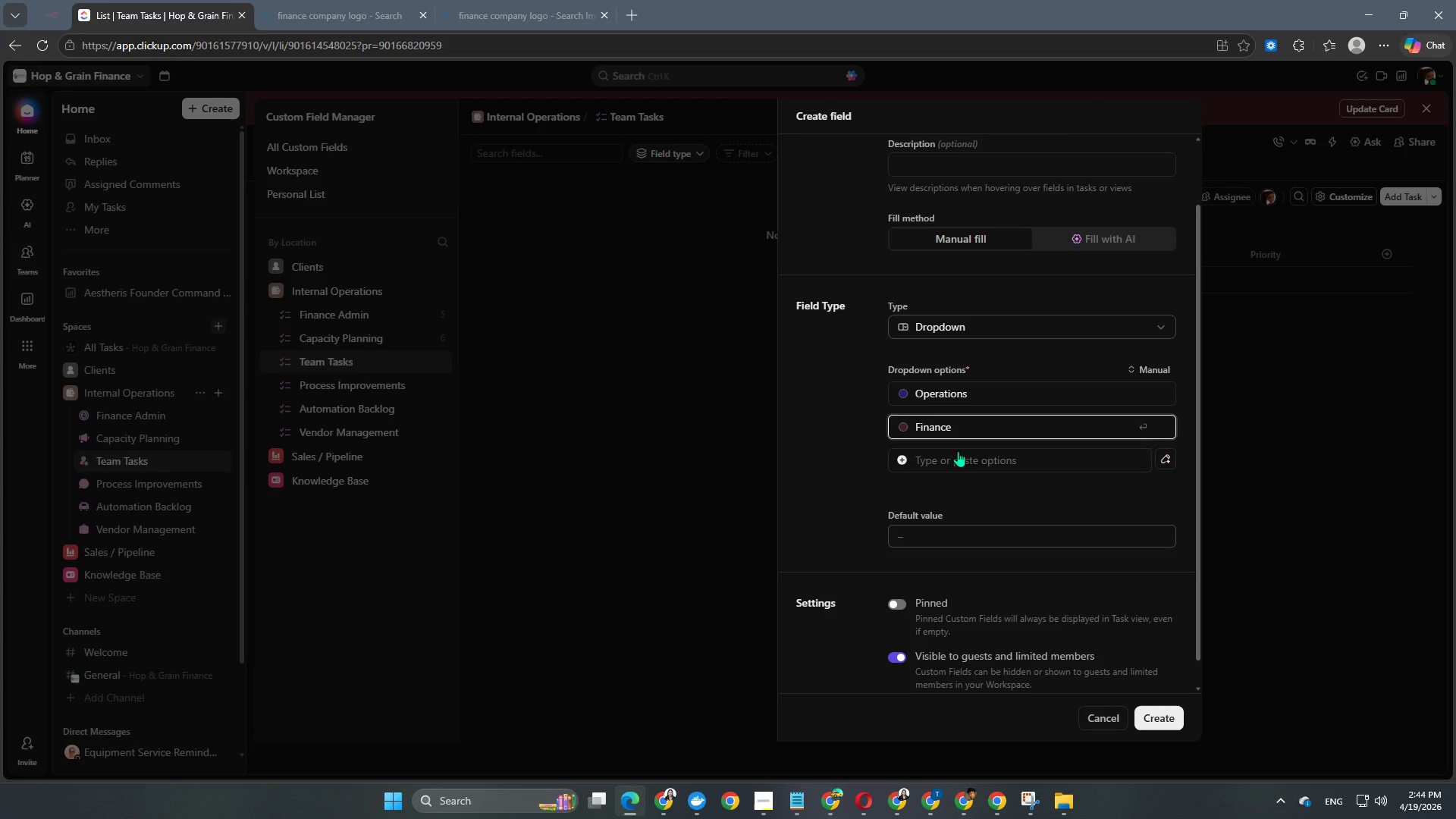 
left_click([958, 451])
 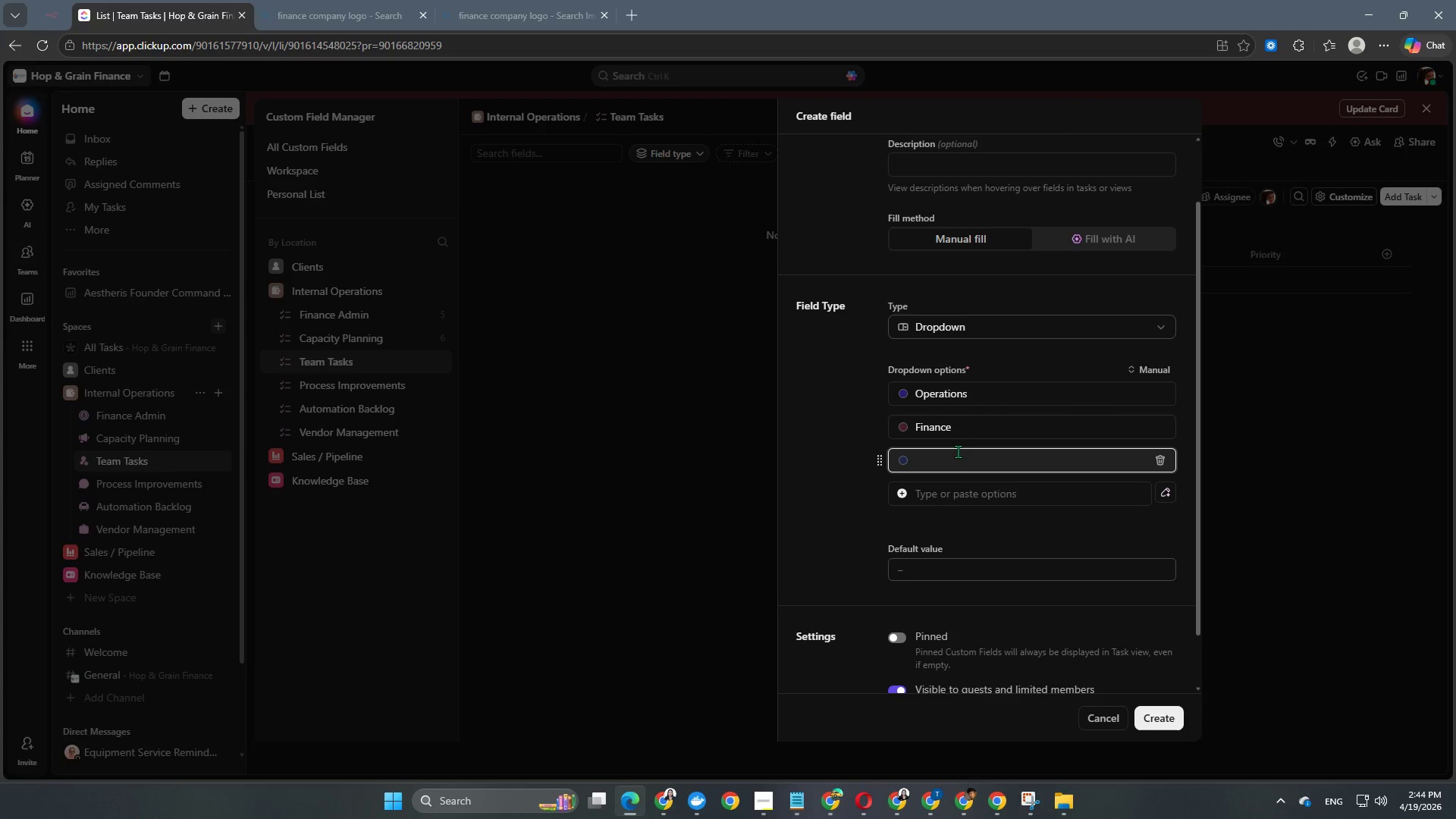 
type(Growth)
 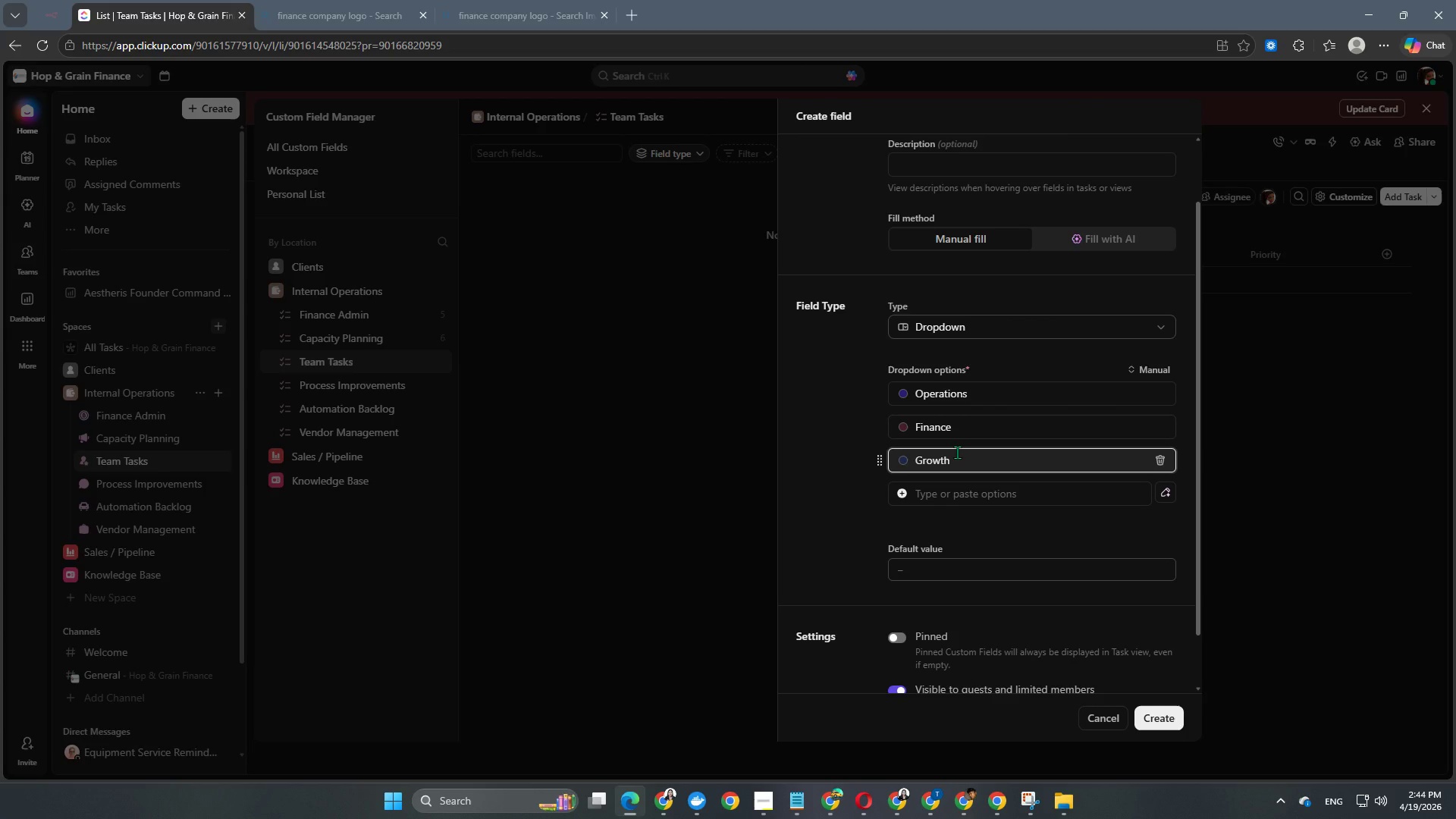 
key(Enter)
 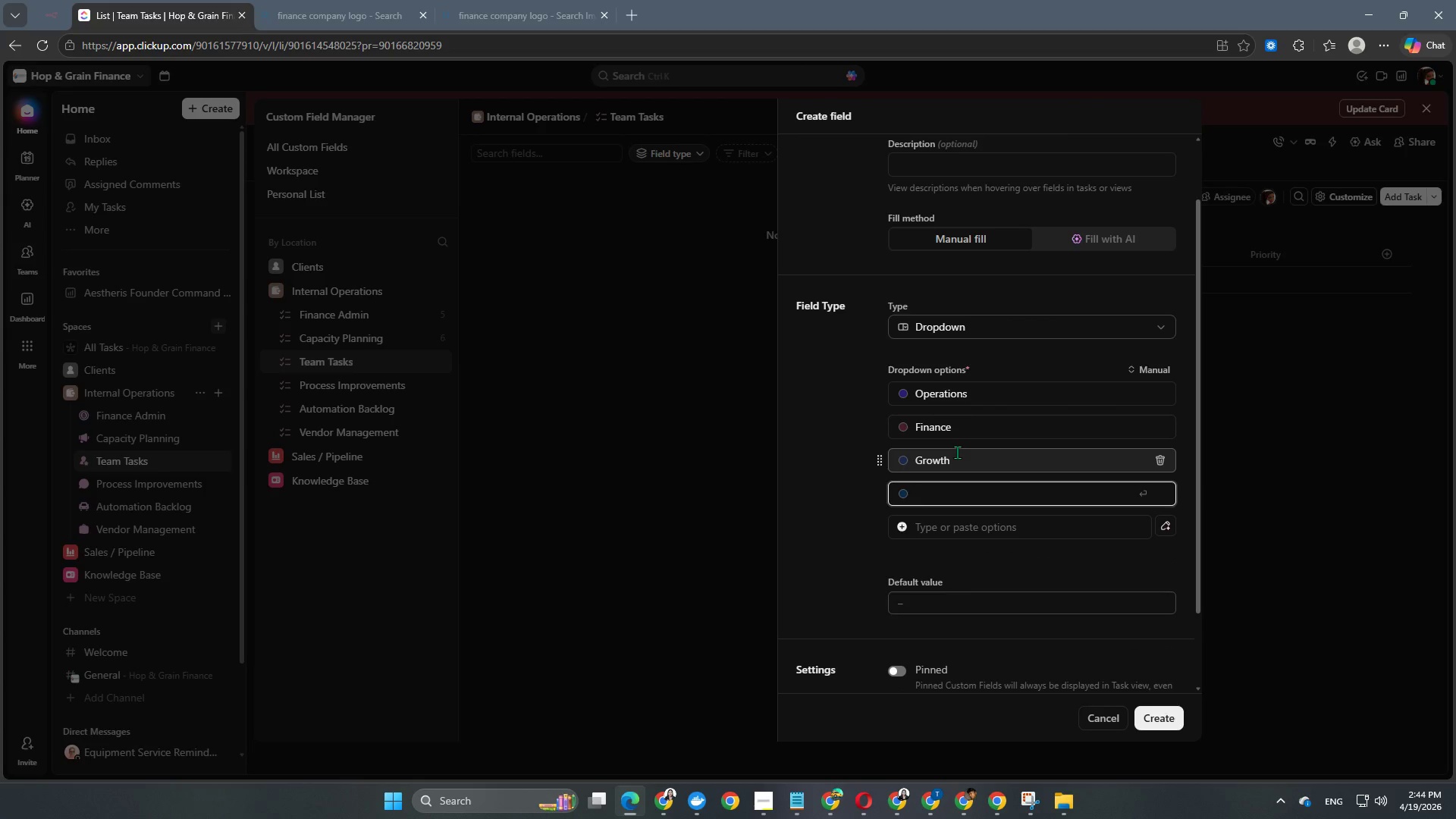 
type(Adm,)
key(Backspace)
type(in)
 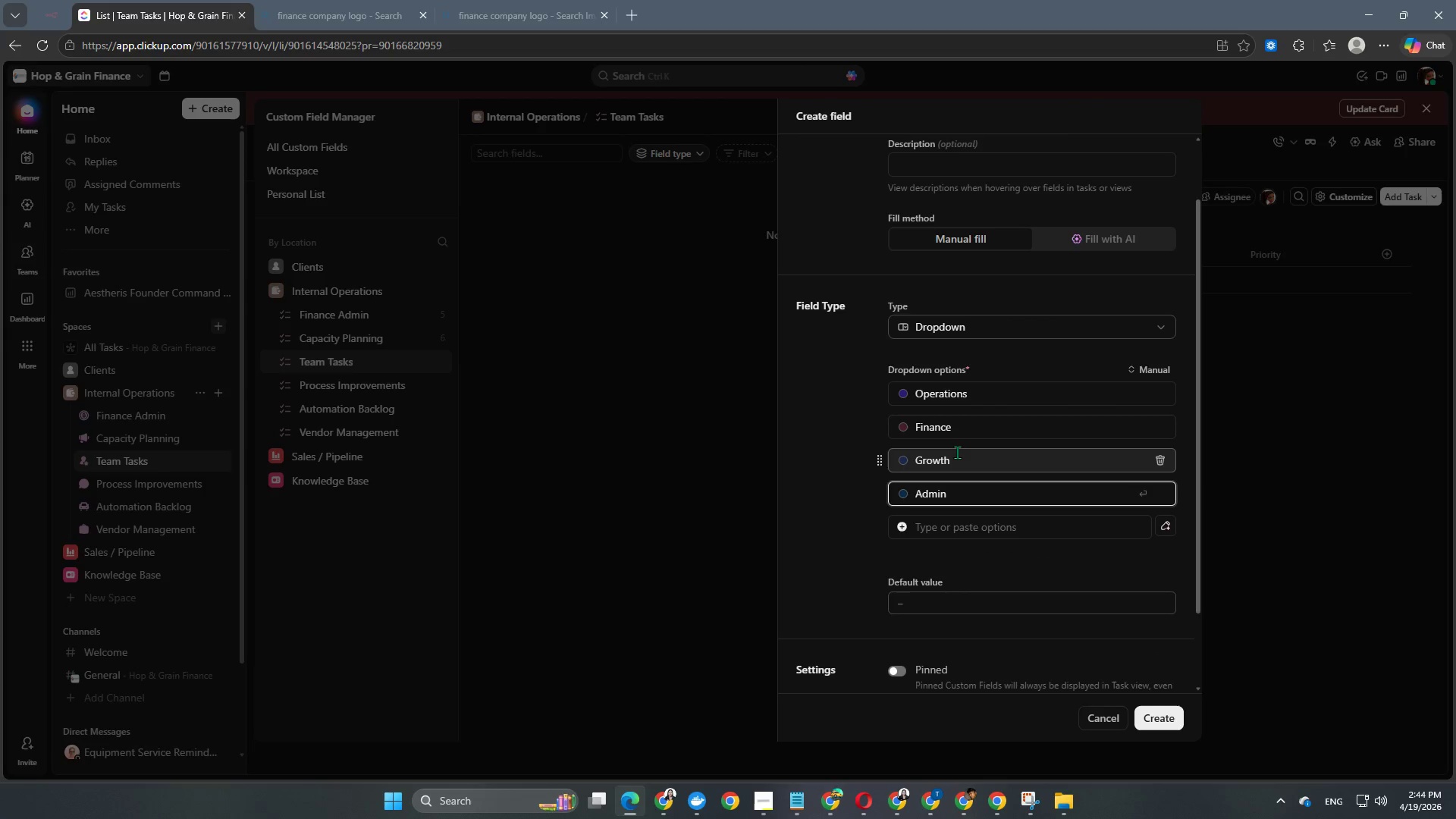 
key(Enter)
 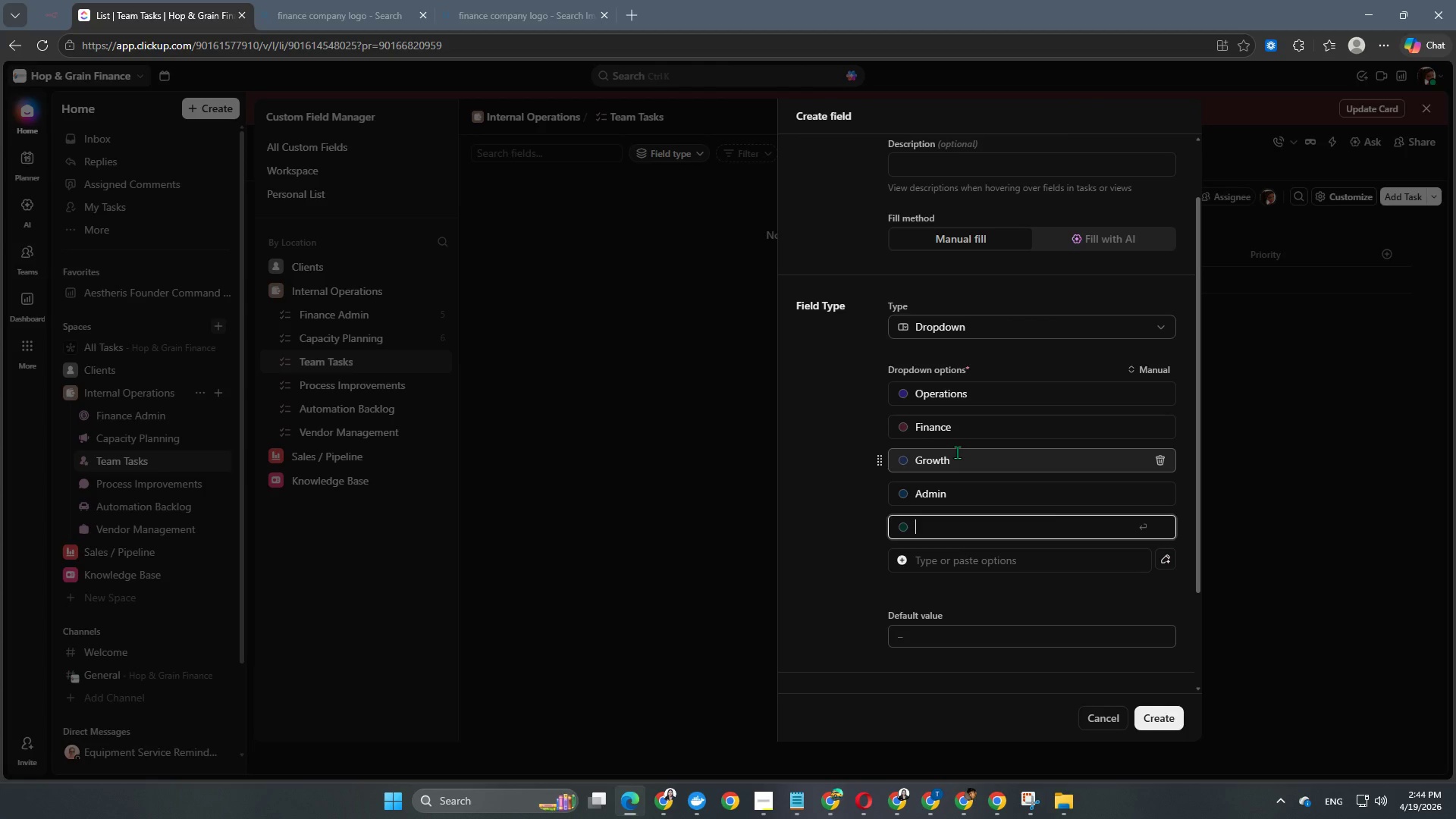 
type(Technology)
 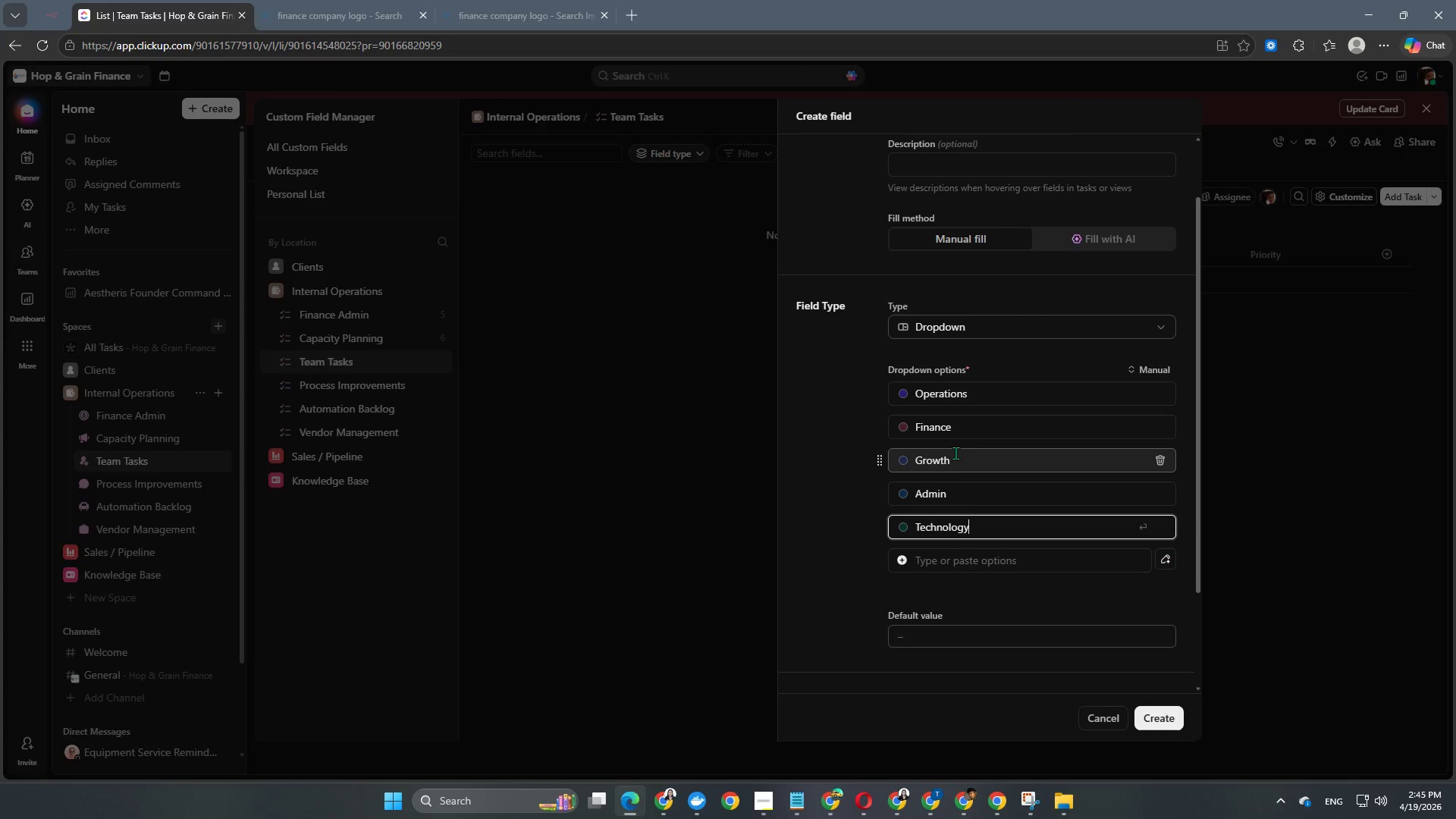 
left_click([844, 533])
 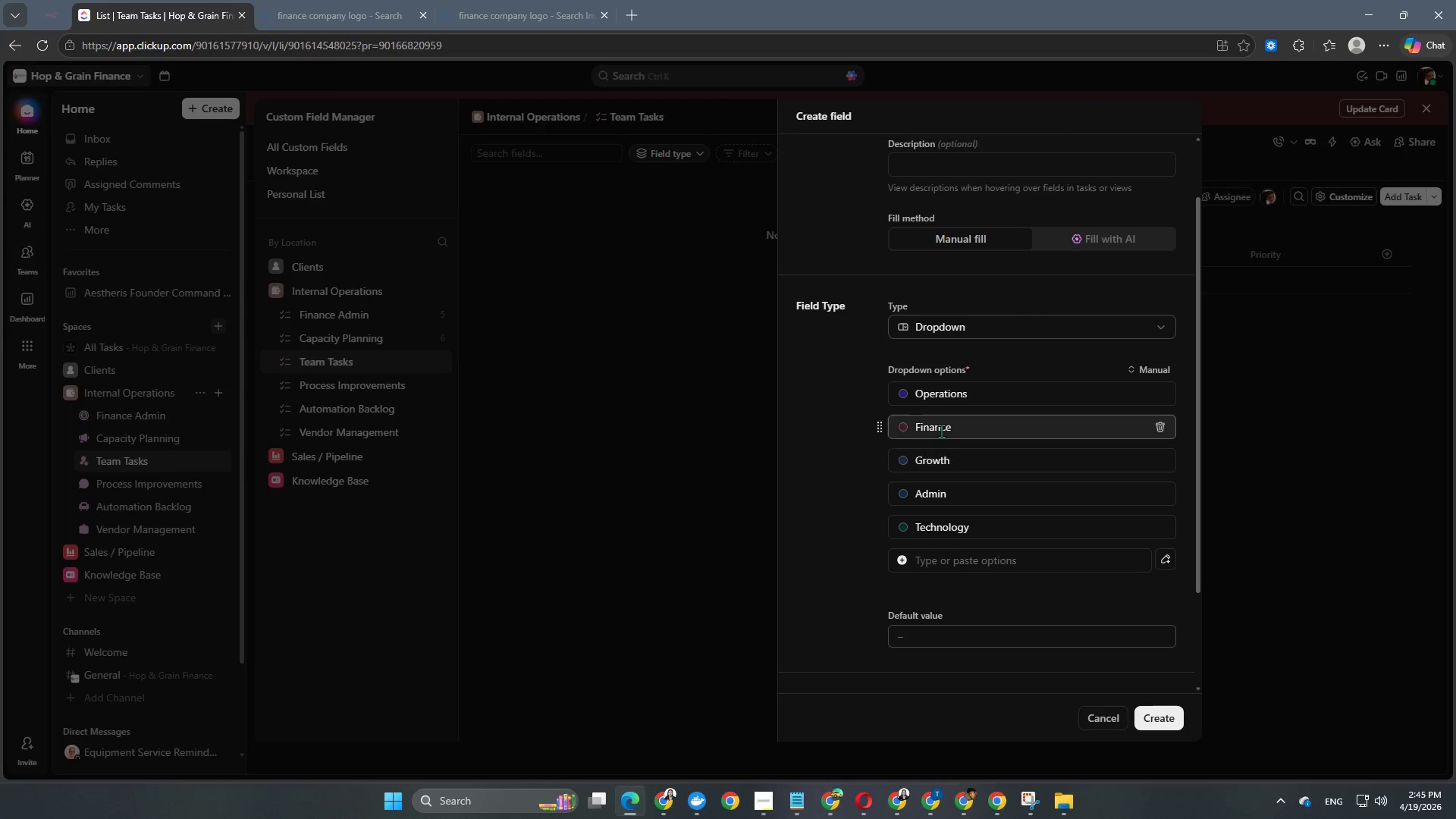 
scroll: coordinate [941, 431], scroll_direction: down, amount: 2.0
 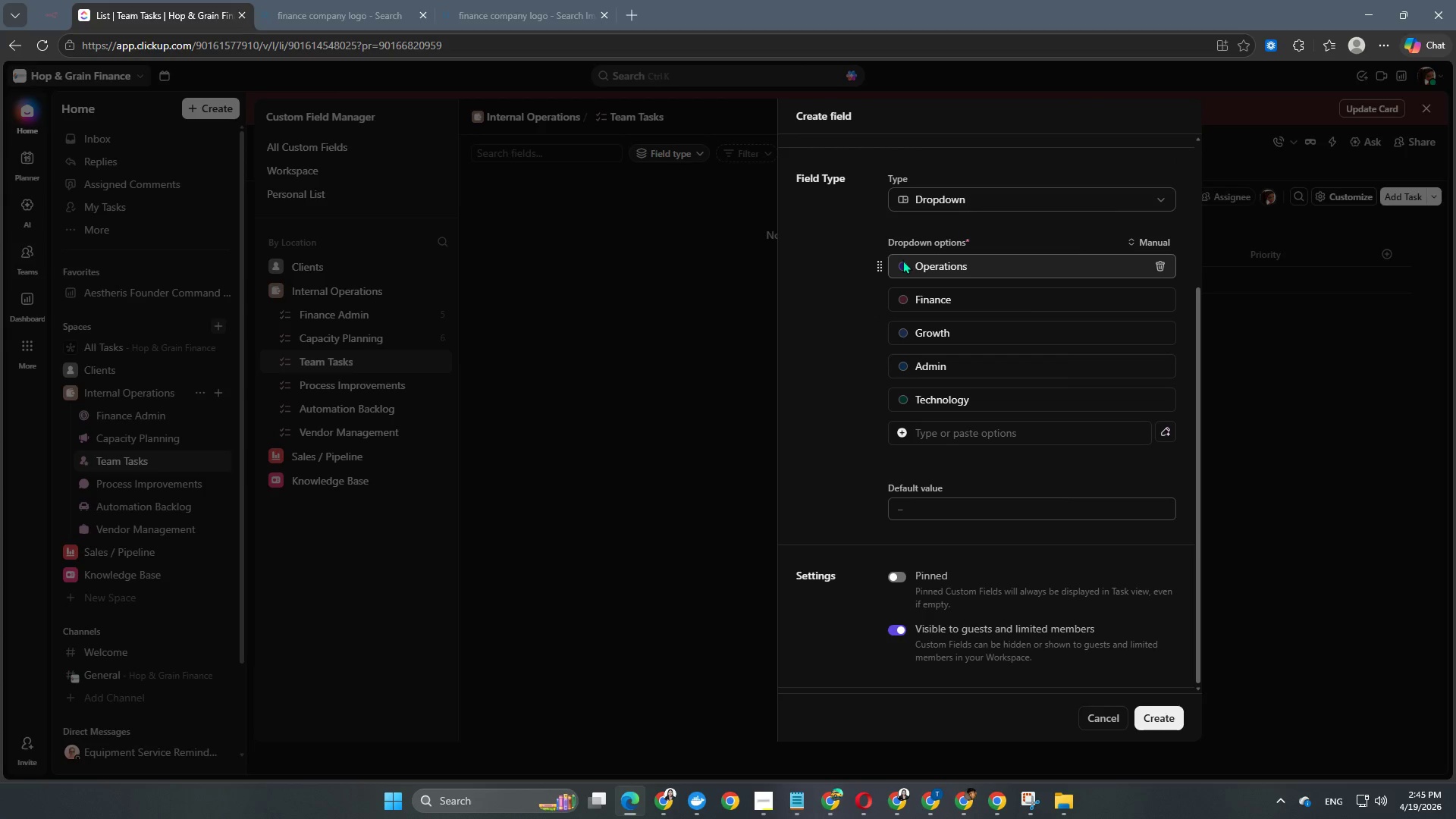 
double_click([899, 267])
 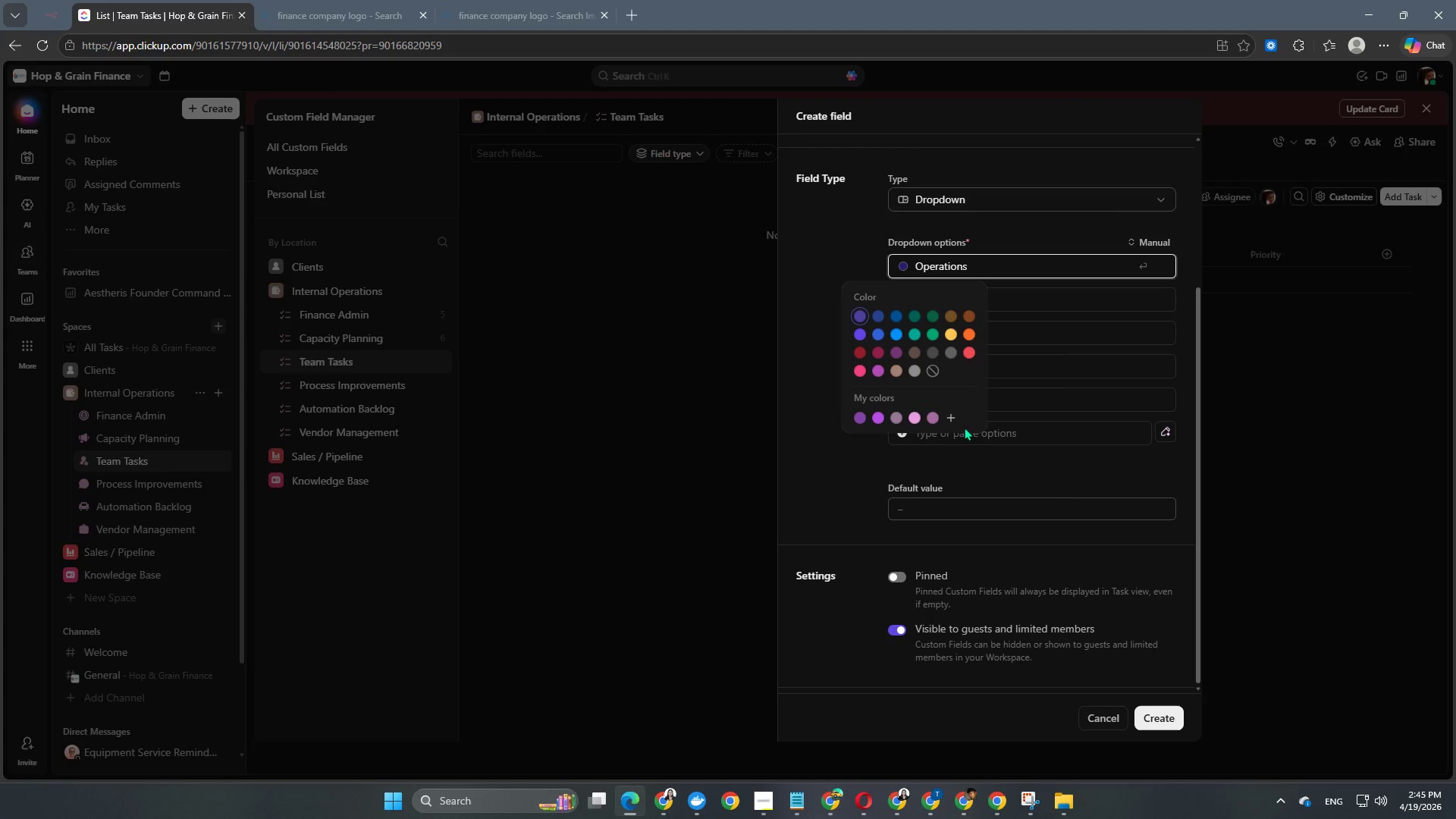 
left_click([955, 419])
 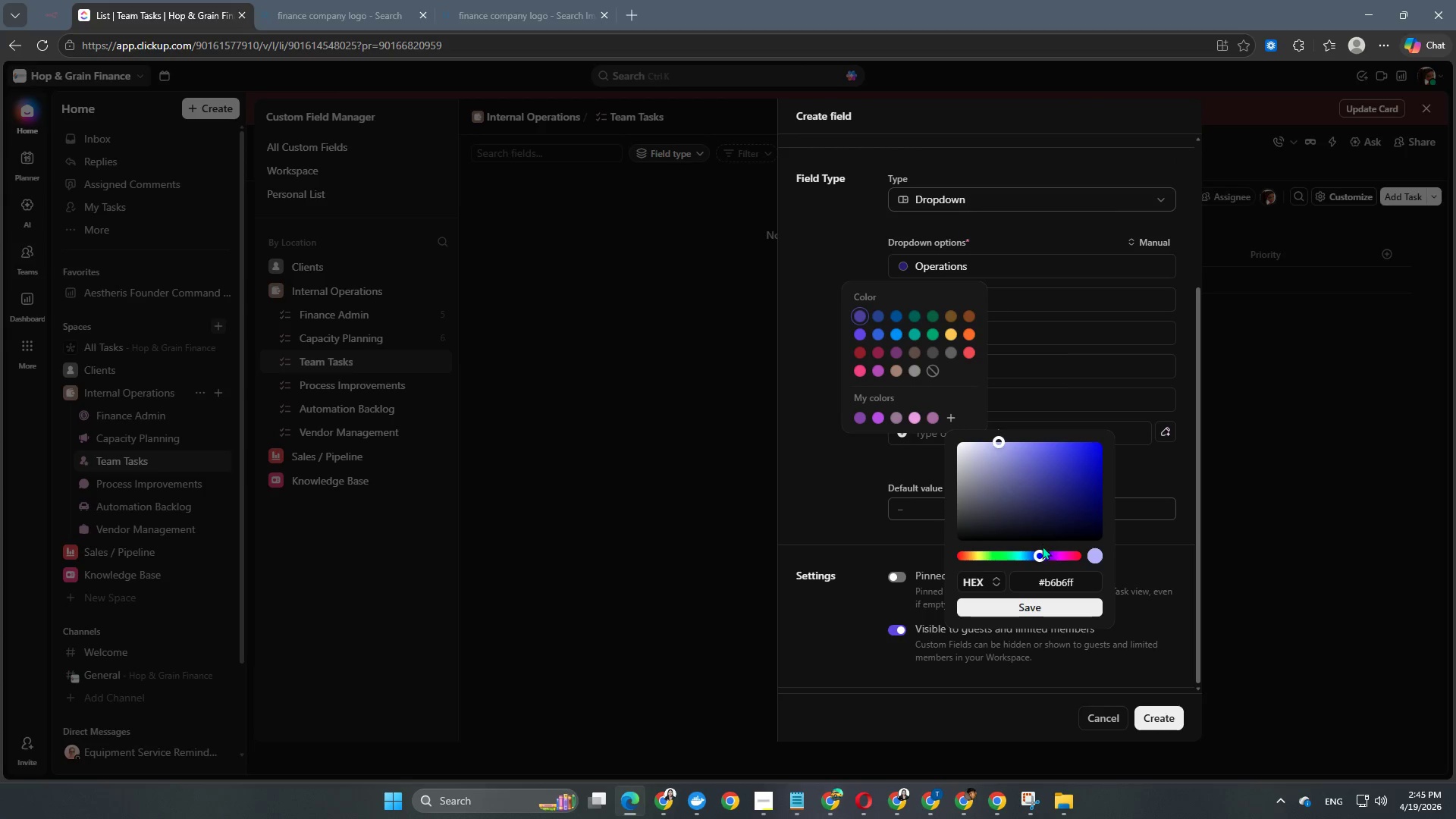 
left_click_drag(start_coordinate=[1033, 555], to_coordinate=[1048, 557])
 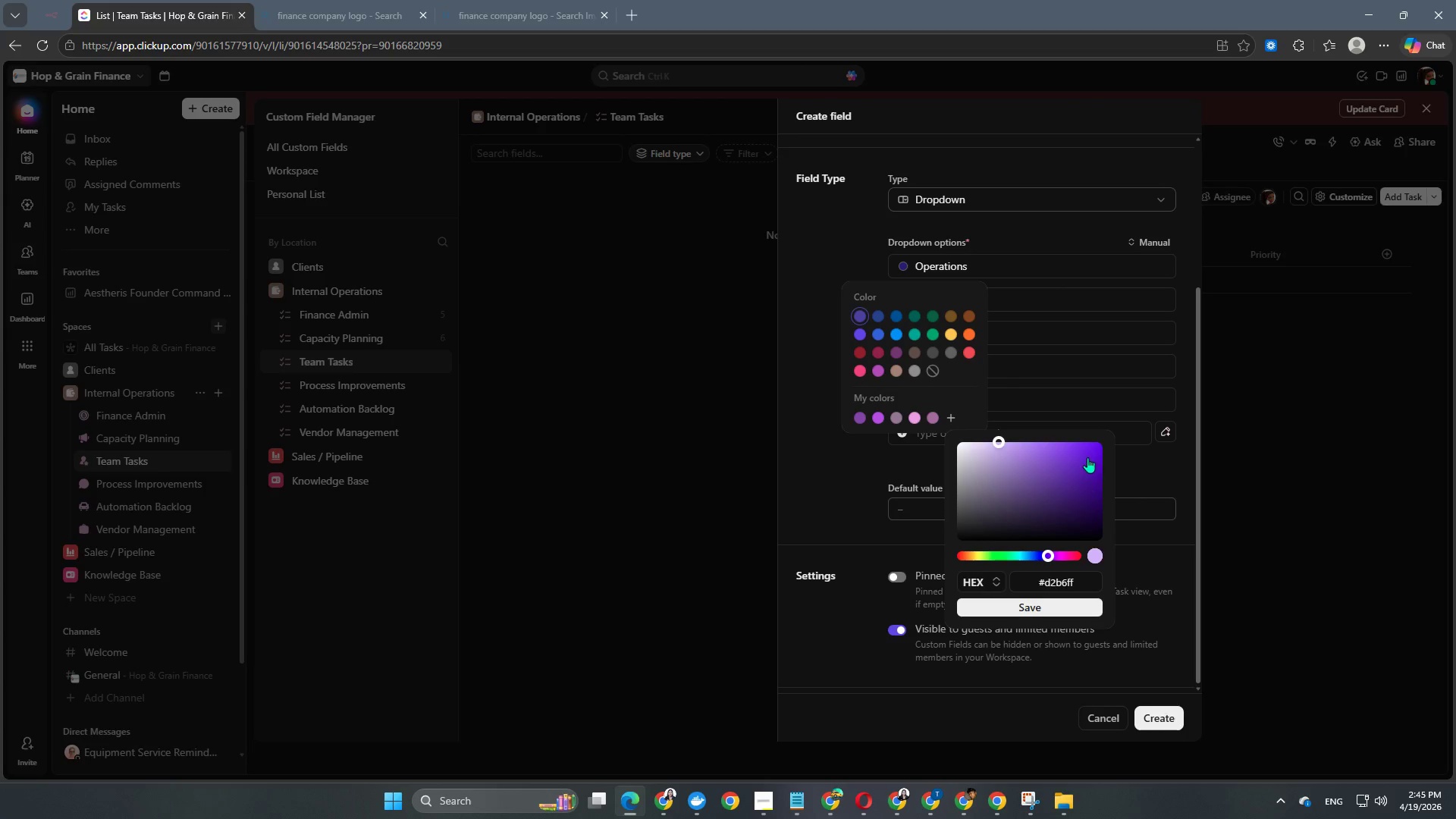 
left_click([1087, 457])
 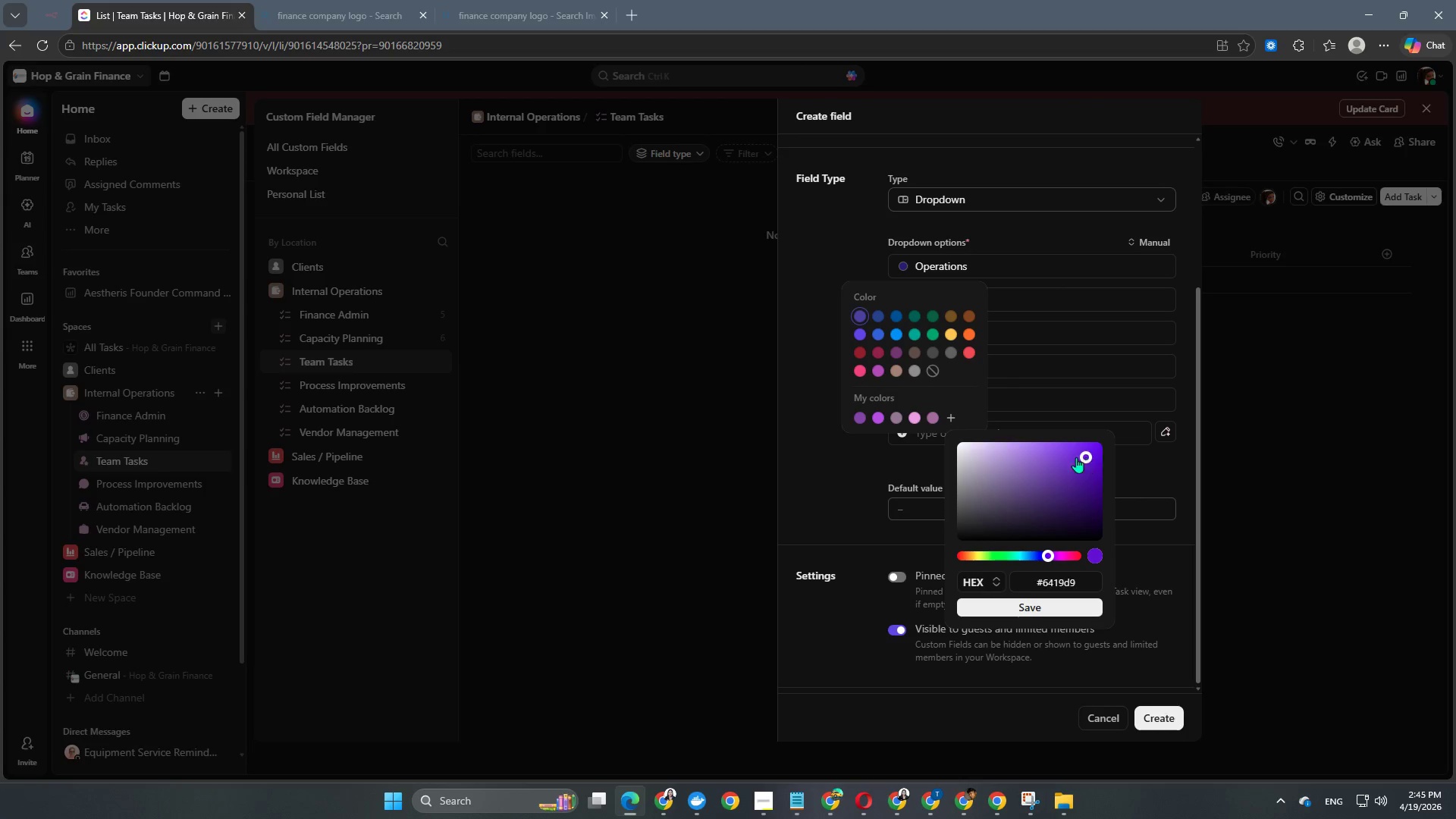 
left_click_drag(start_coordinate=[1087, 457], to_coordinate=[1038, 452])
 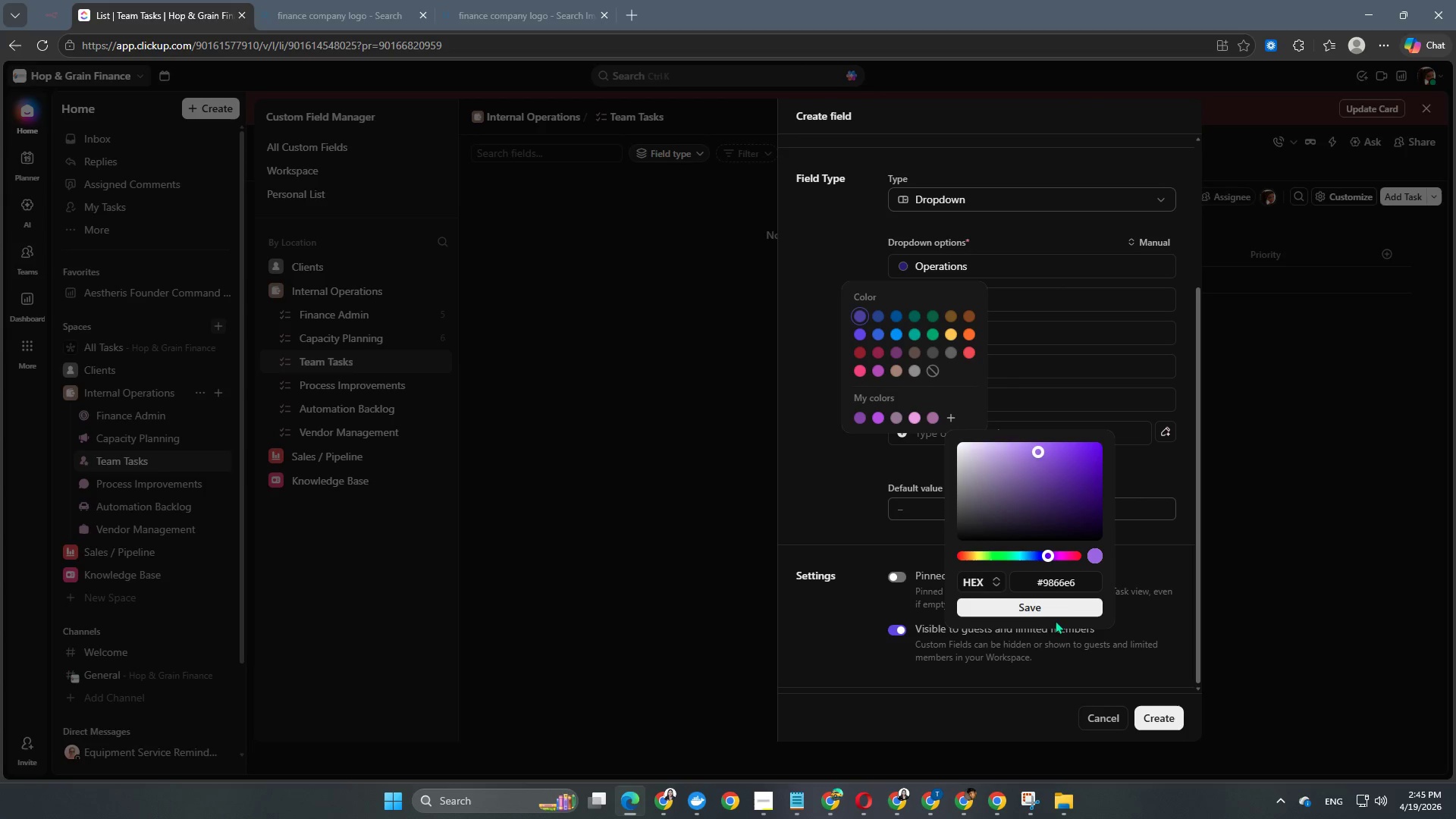 
left_click([1057, 608])
 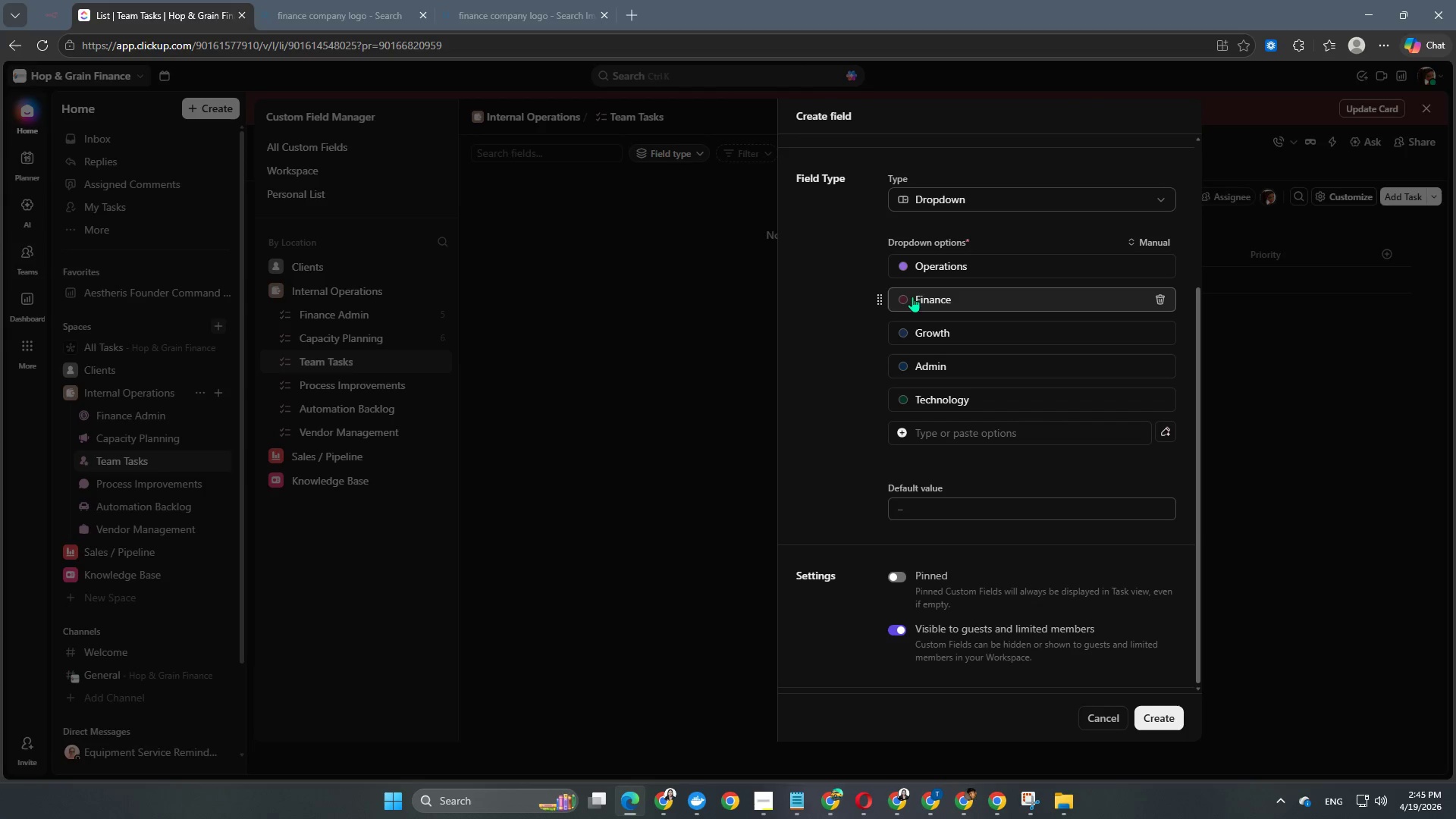 
left_click([908, 297])
 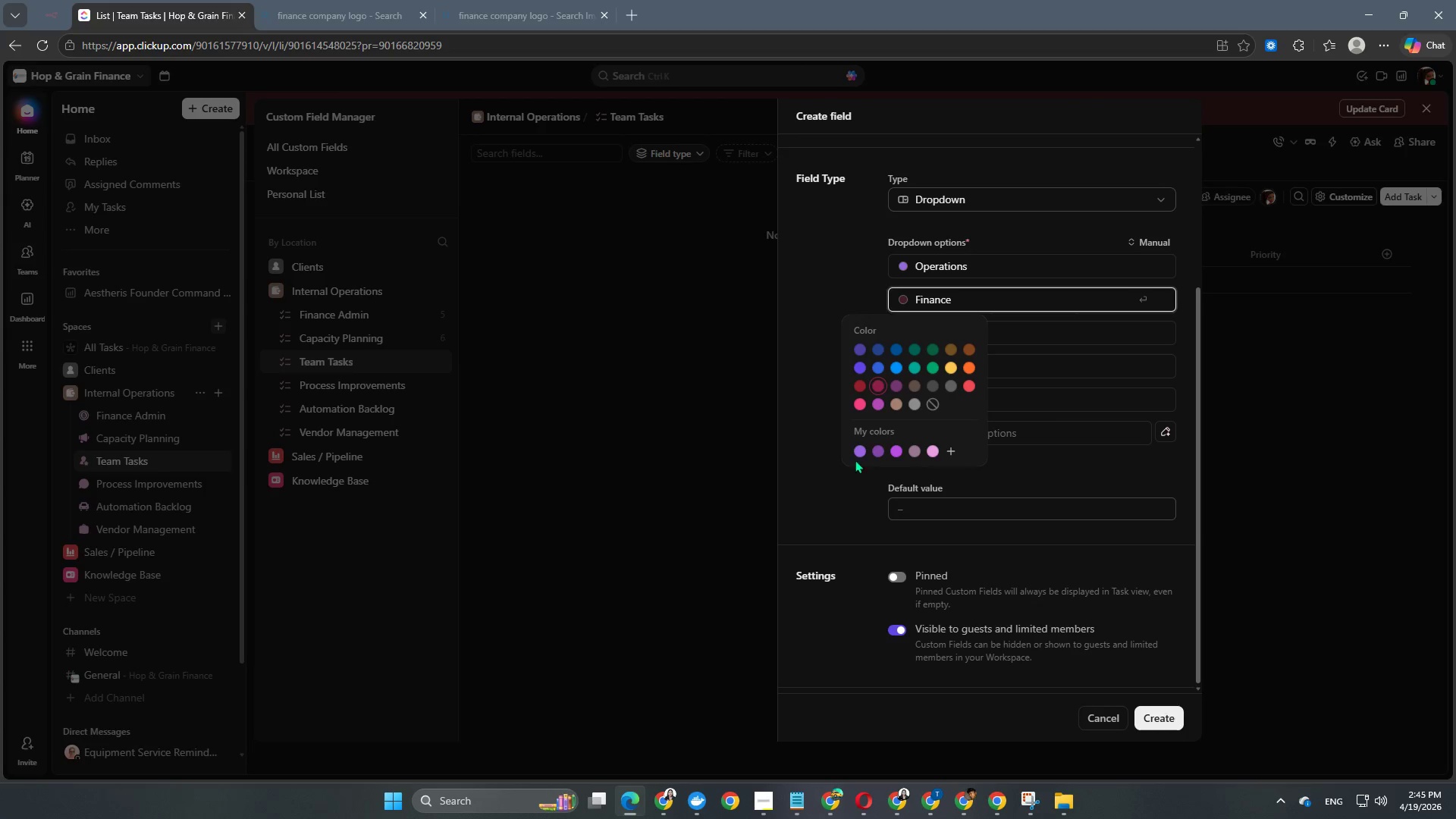 
left_click([858, 448])
 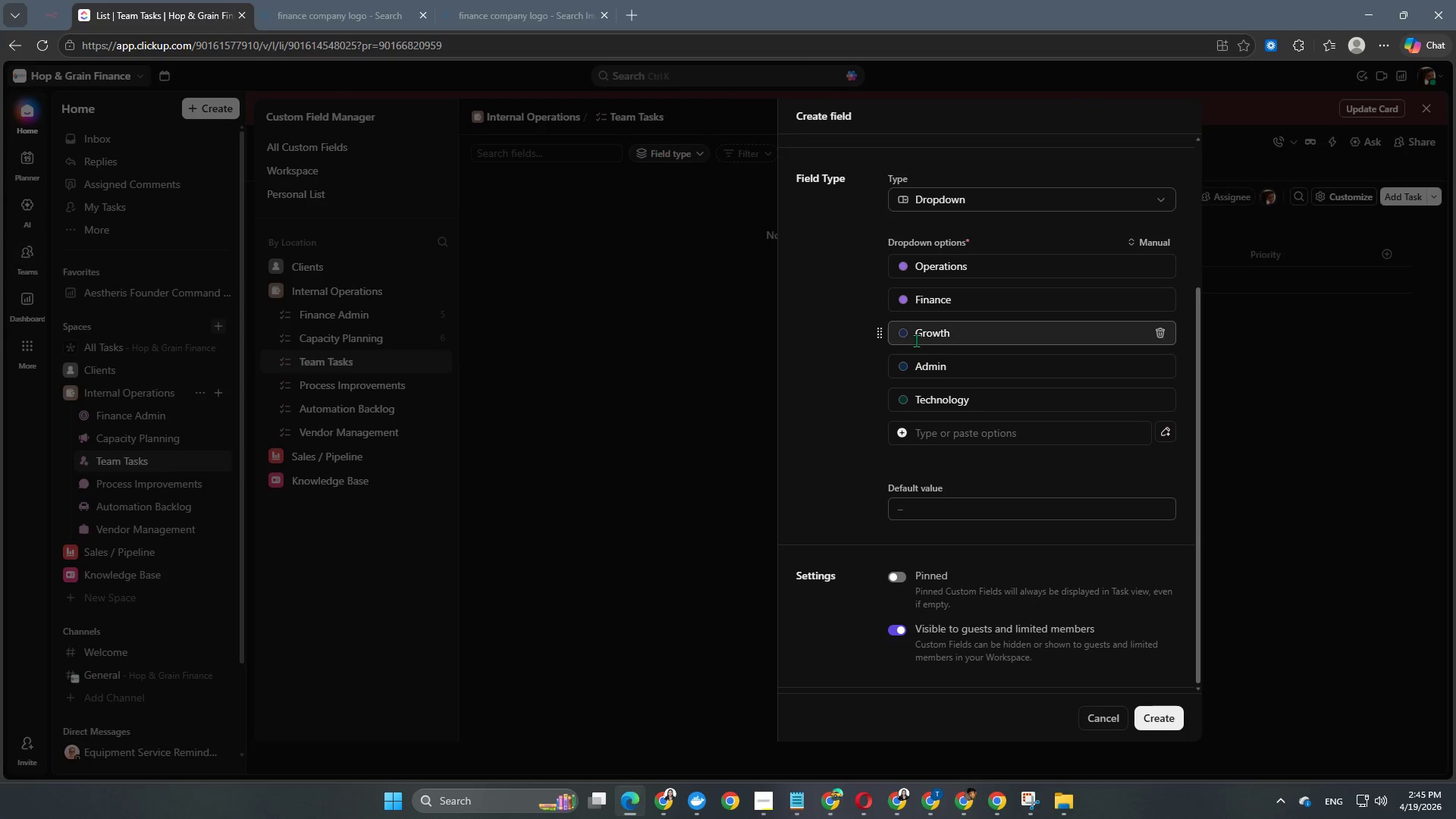 
left_click([908, 335])
 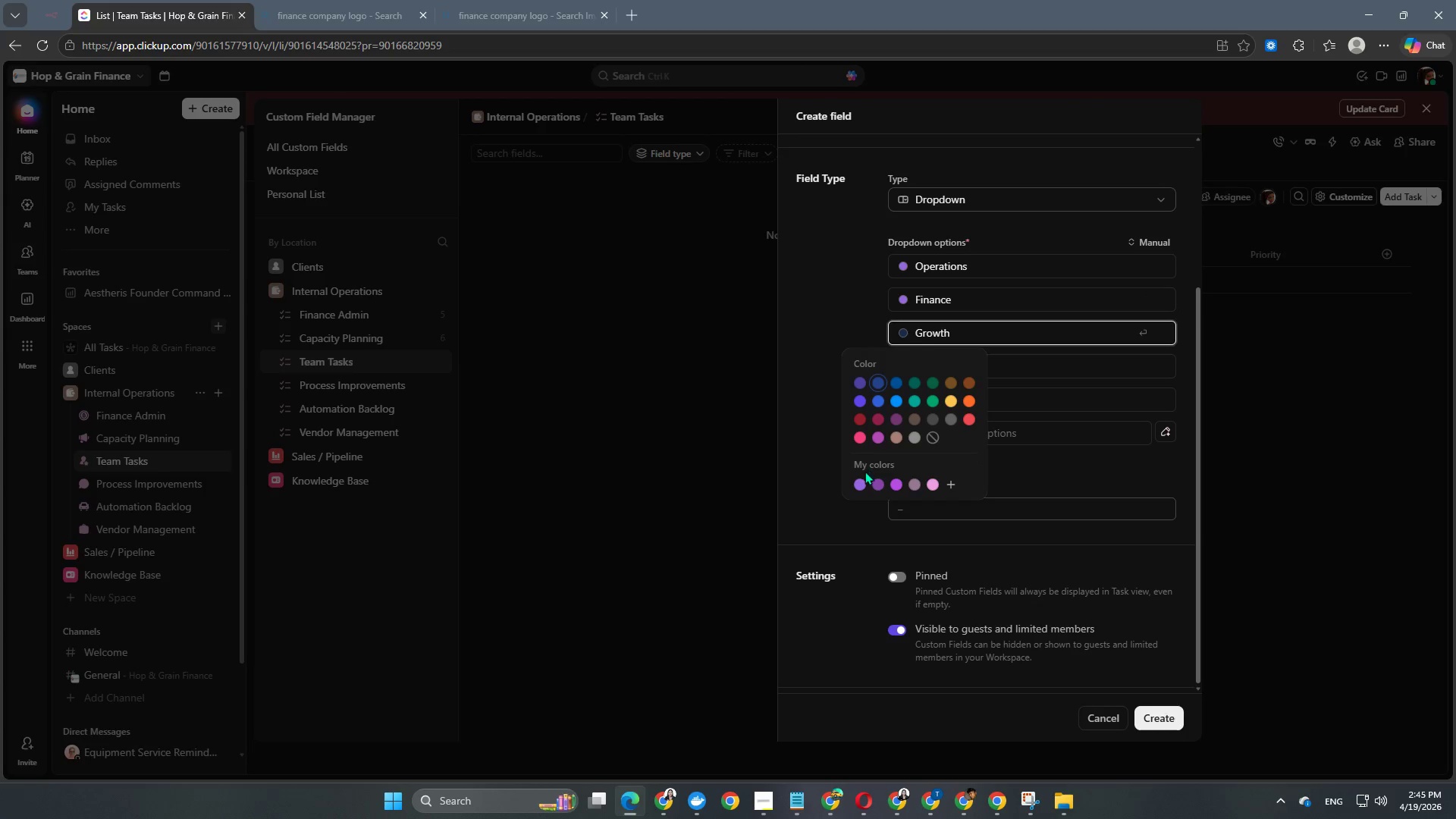 
left_click([860, 487])
 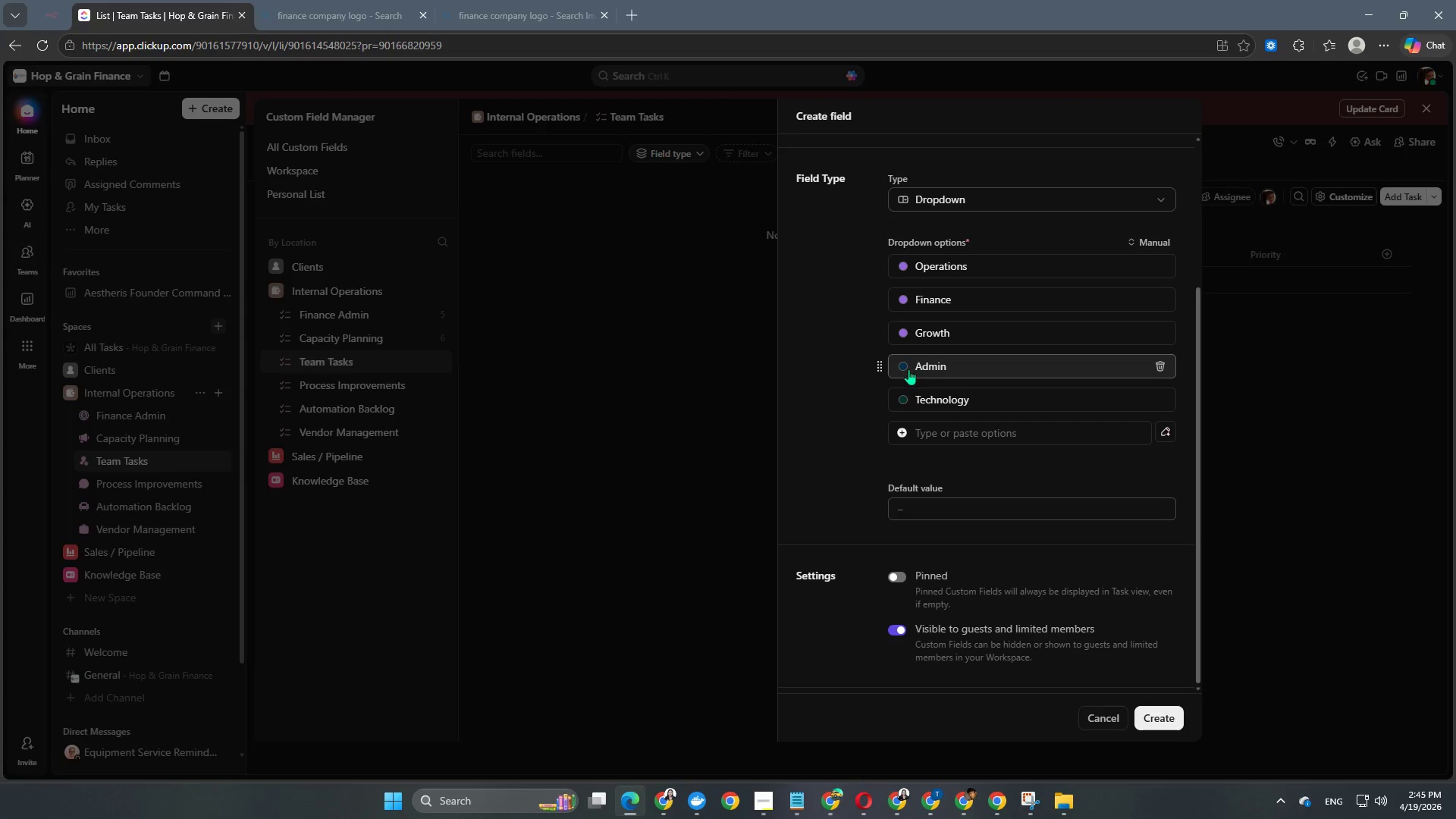 
left_click([902, 367])
 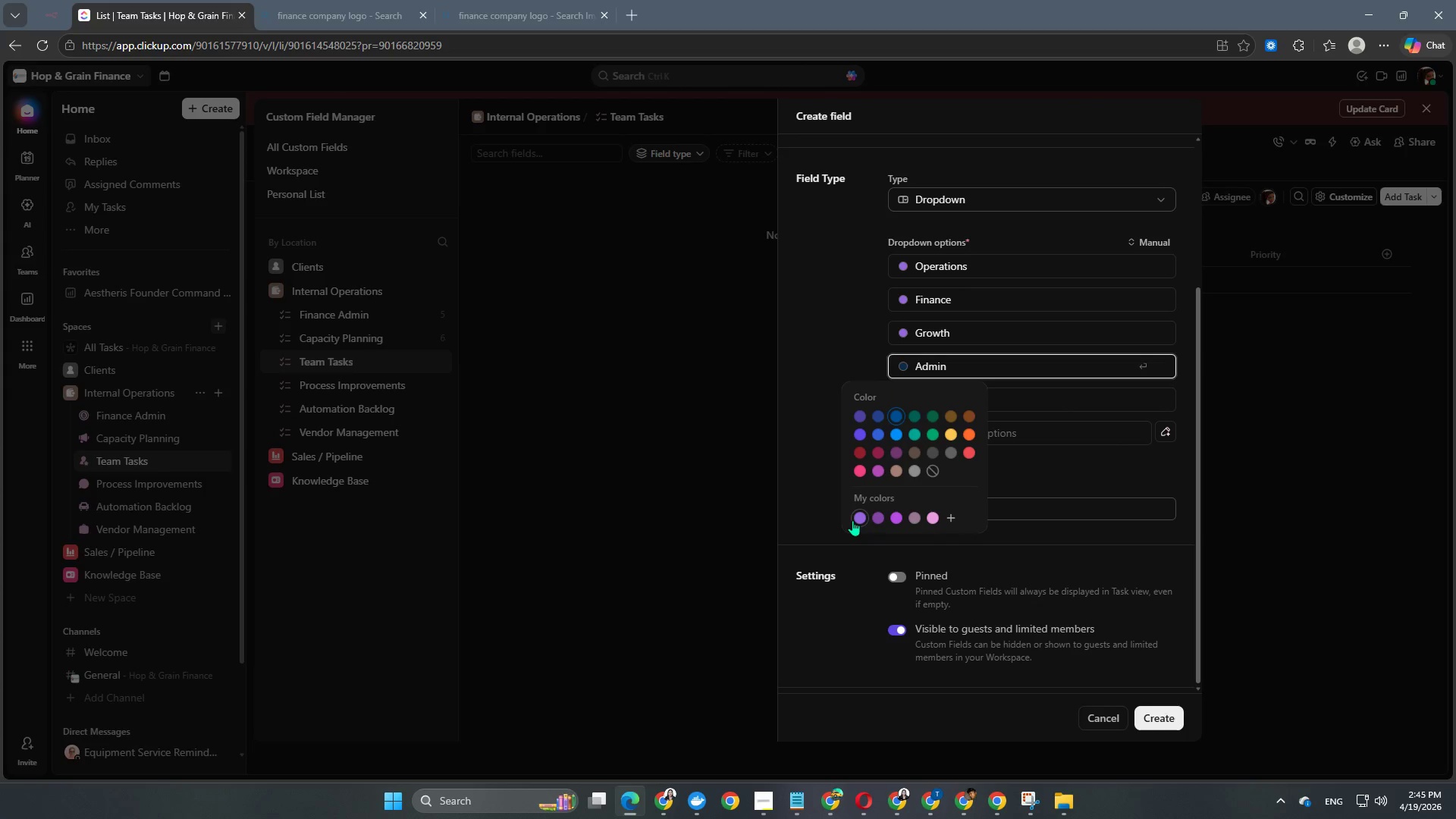 
left_click([852, 520])
 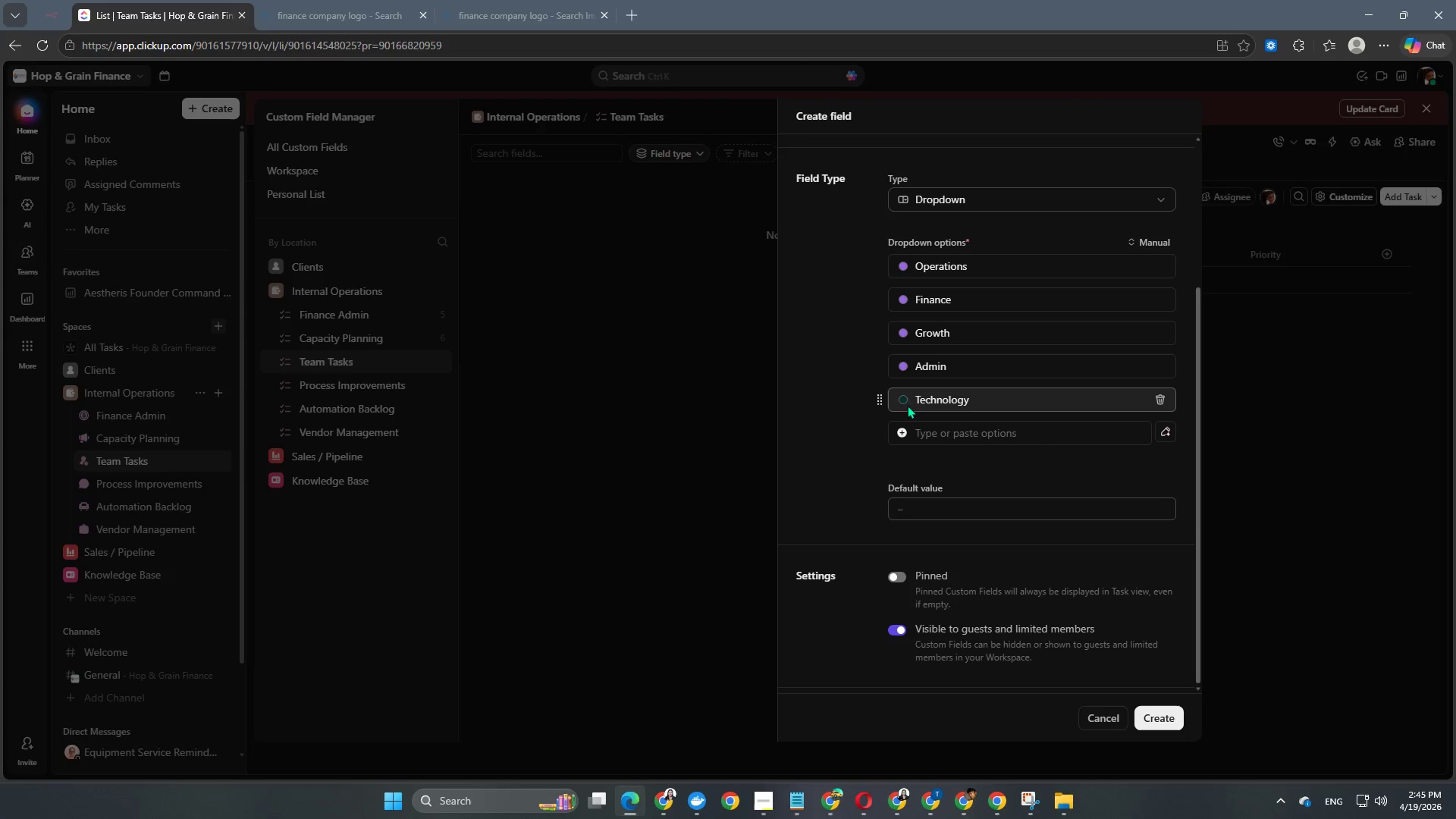 
left_click([907, 400])
 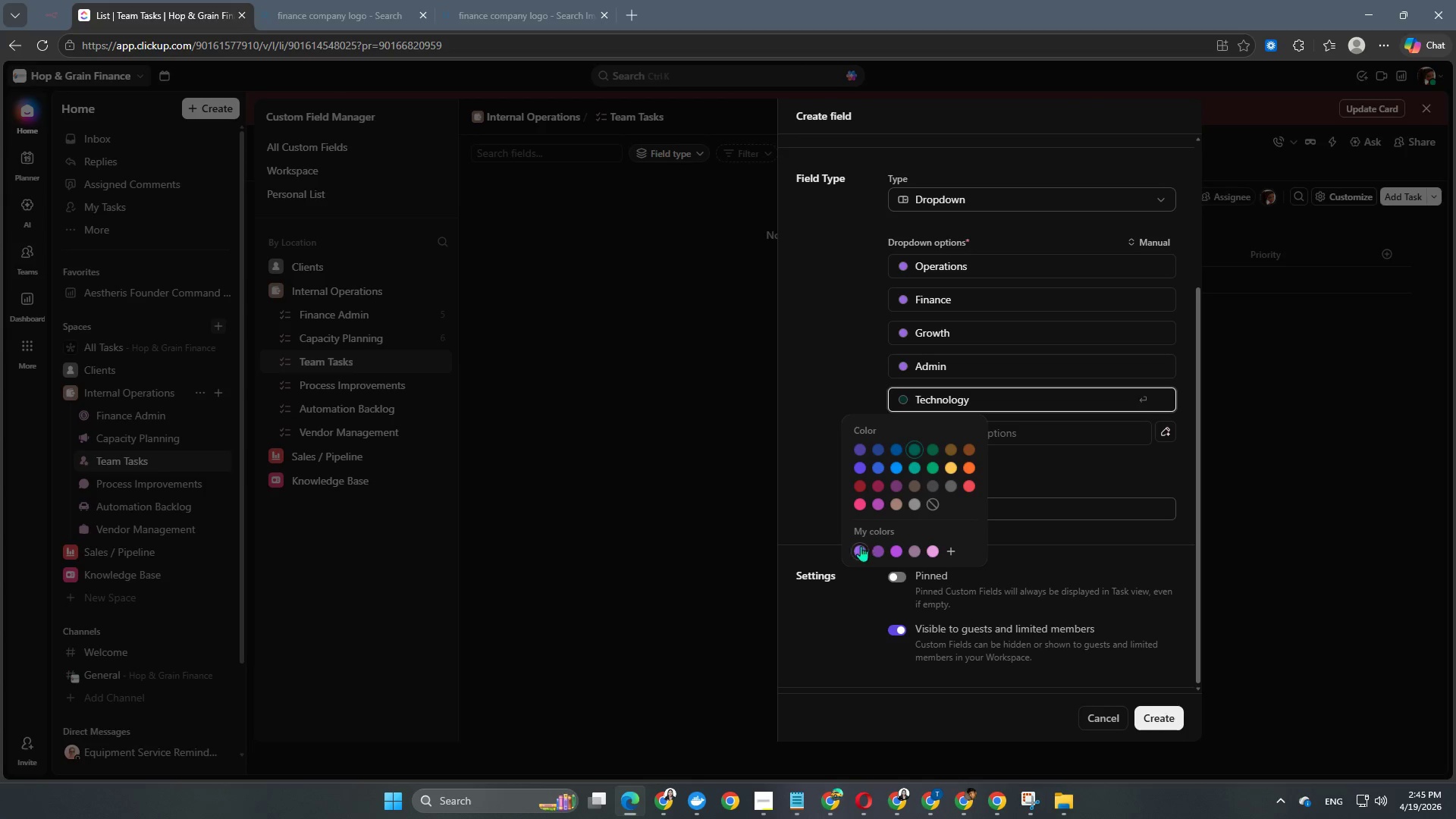 
left_click([855, 554])
 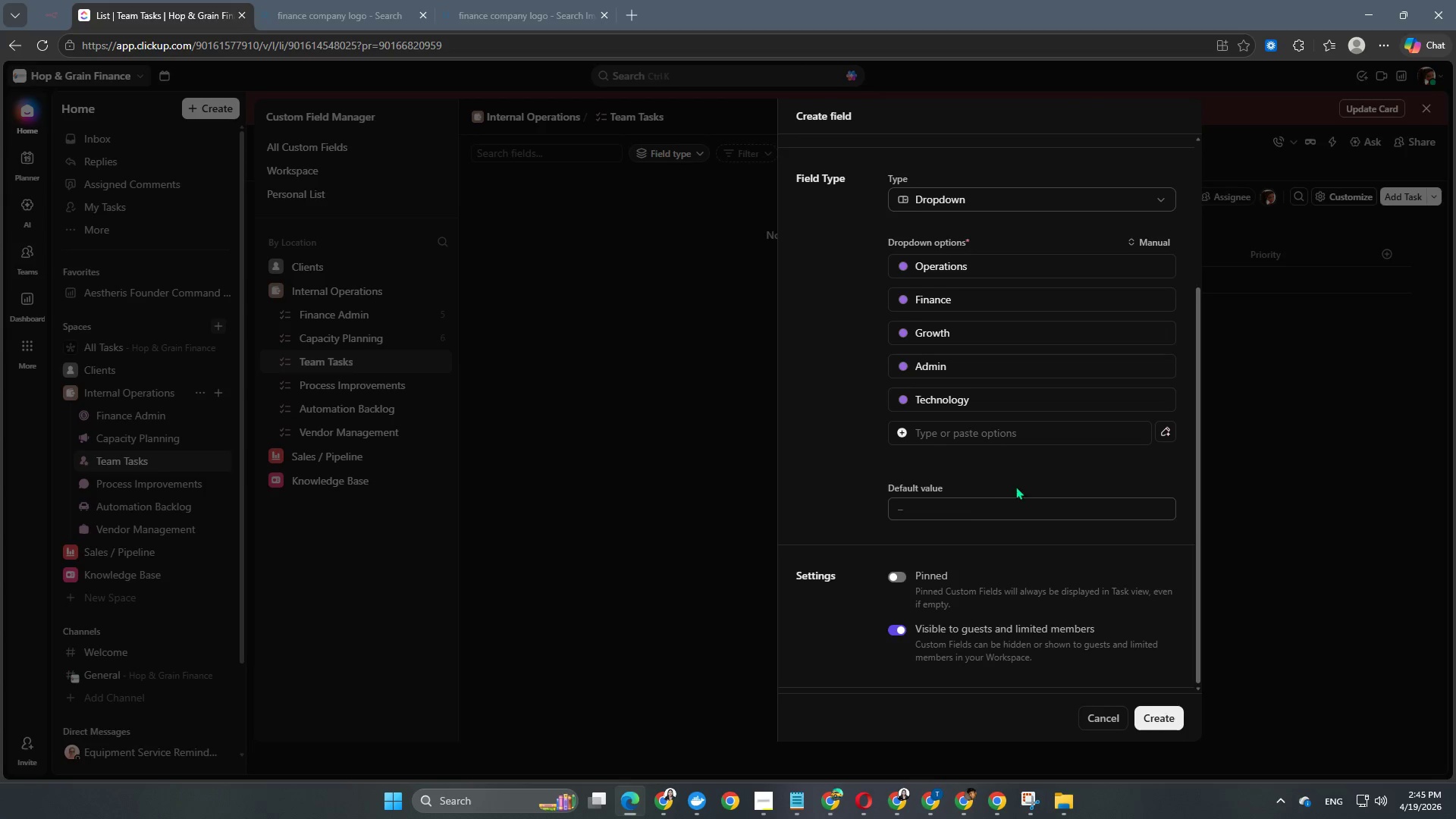 
scroll: coordinate [1015, 485], scroll_direction: up, amount: 2.0
 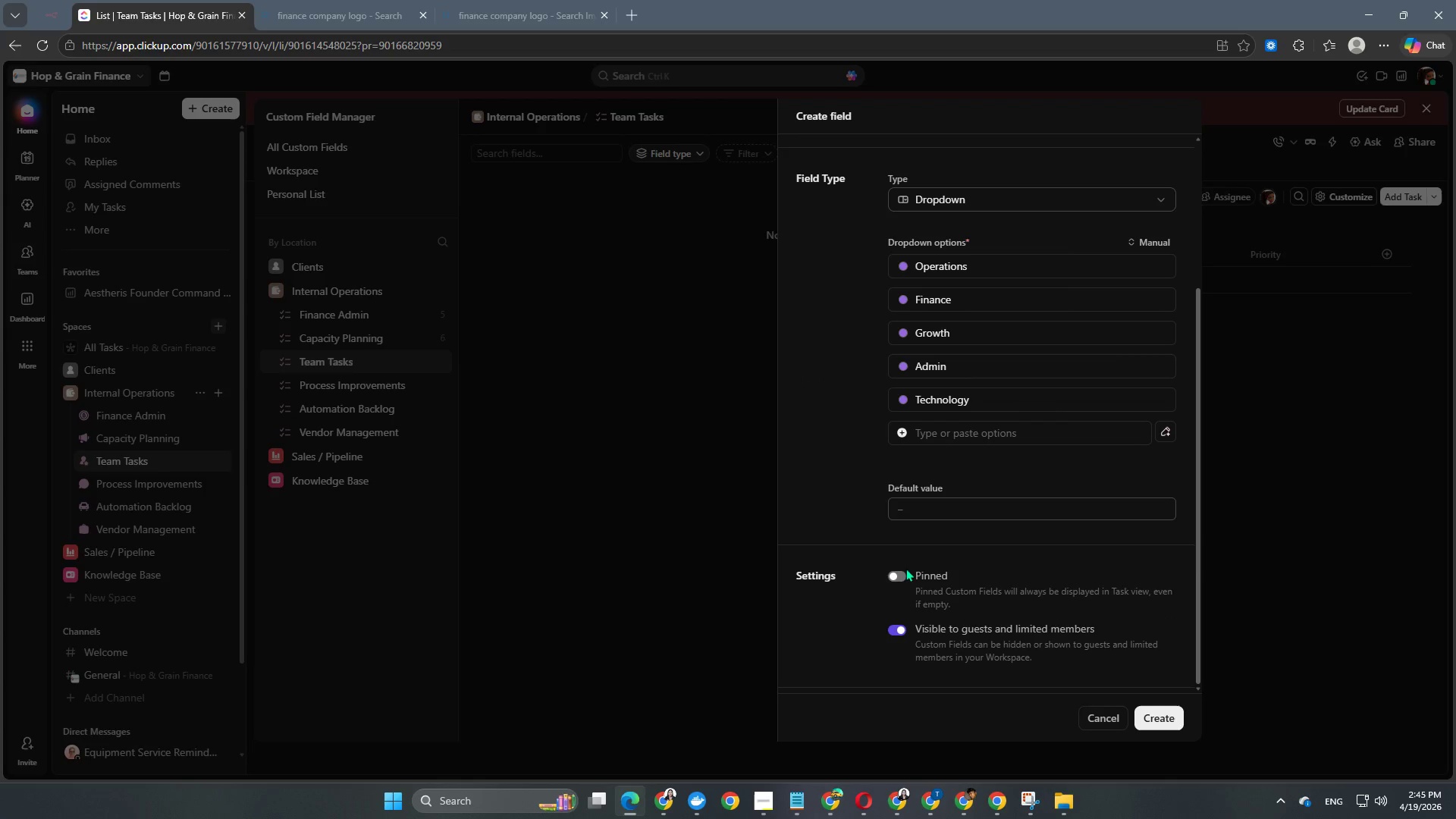 
left_click([896, 574])
 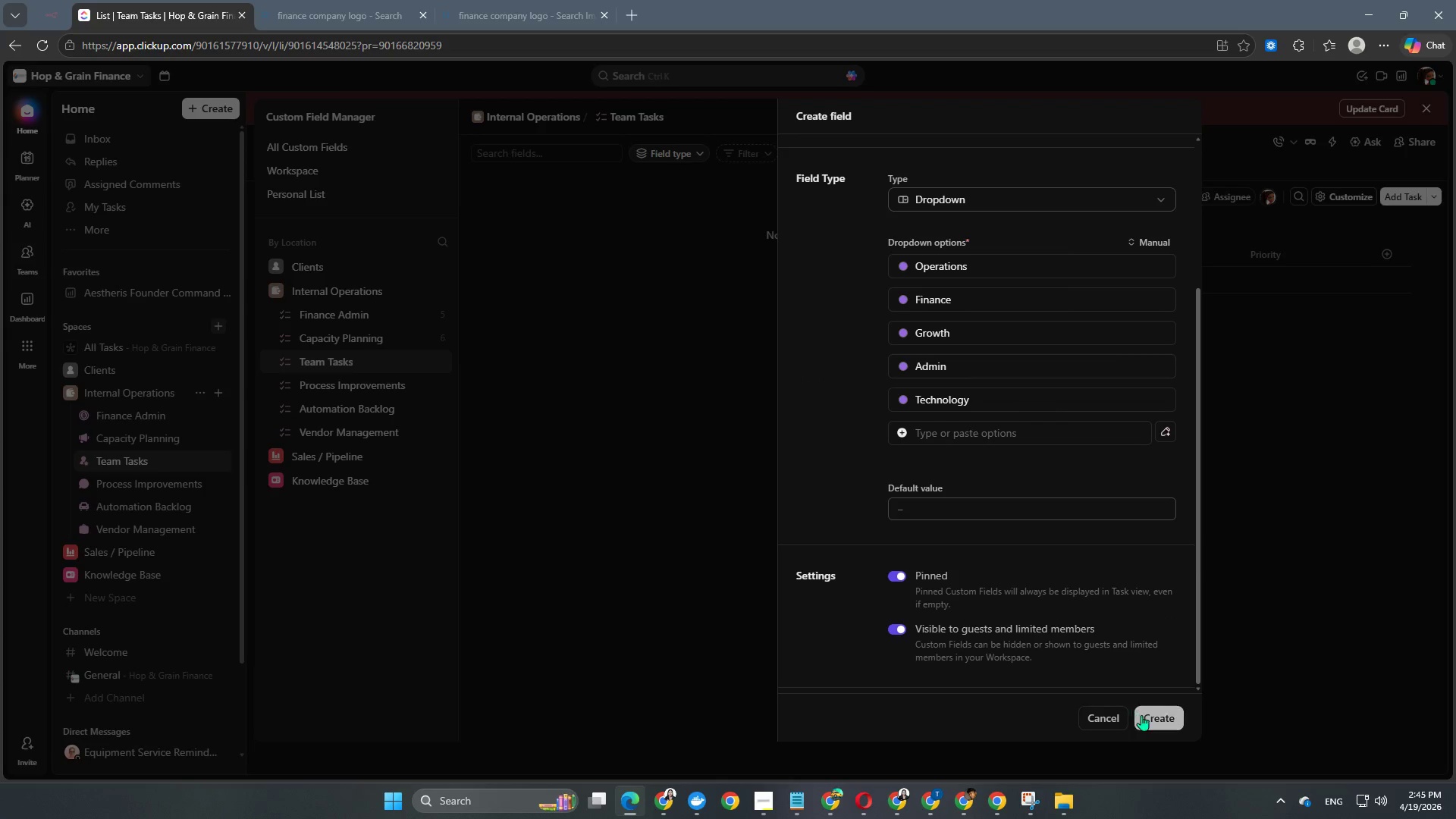 
left_click([1142, 717])
 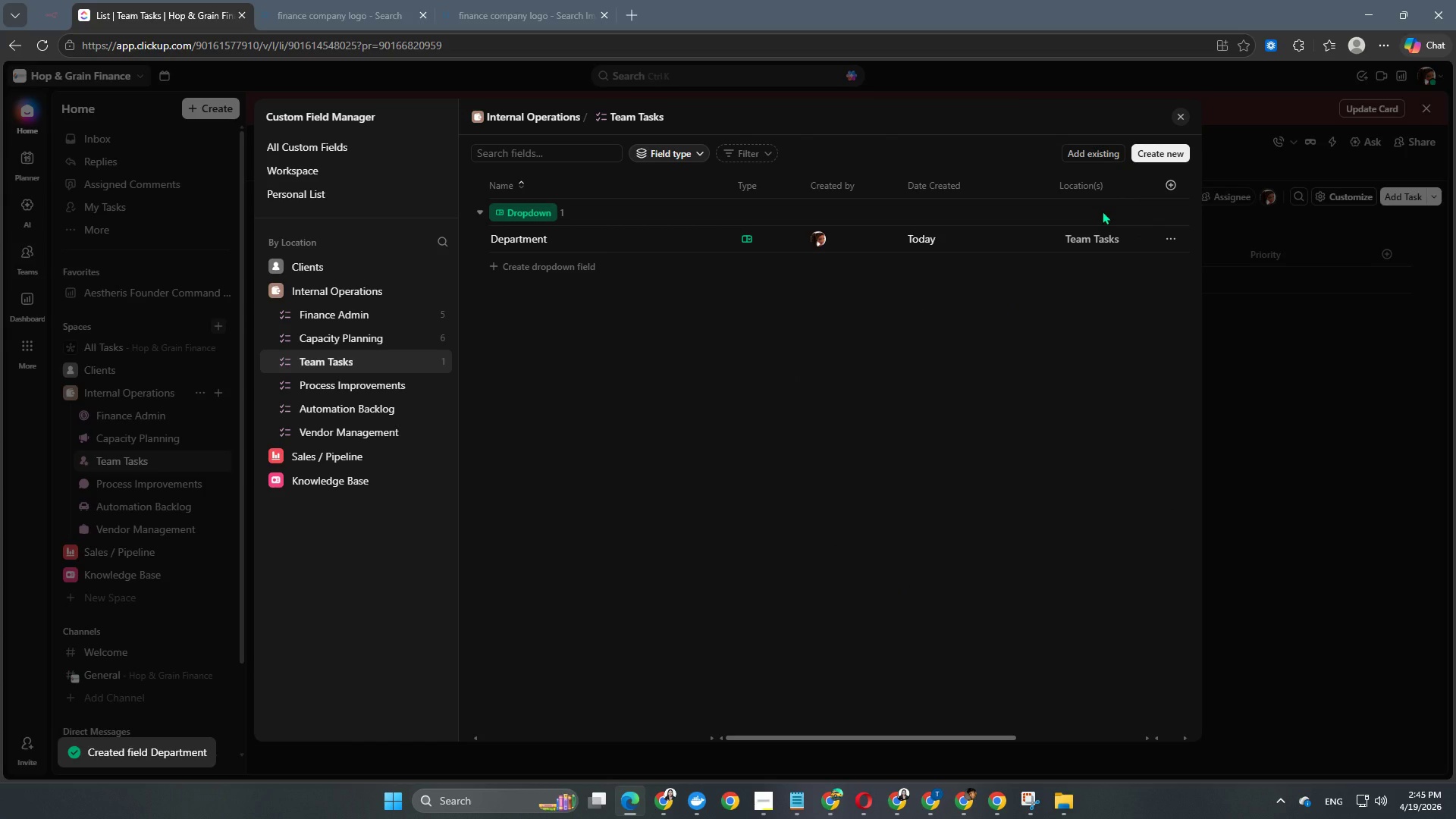 
wait(5.14)
 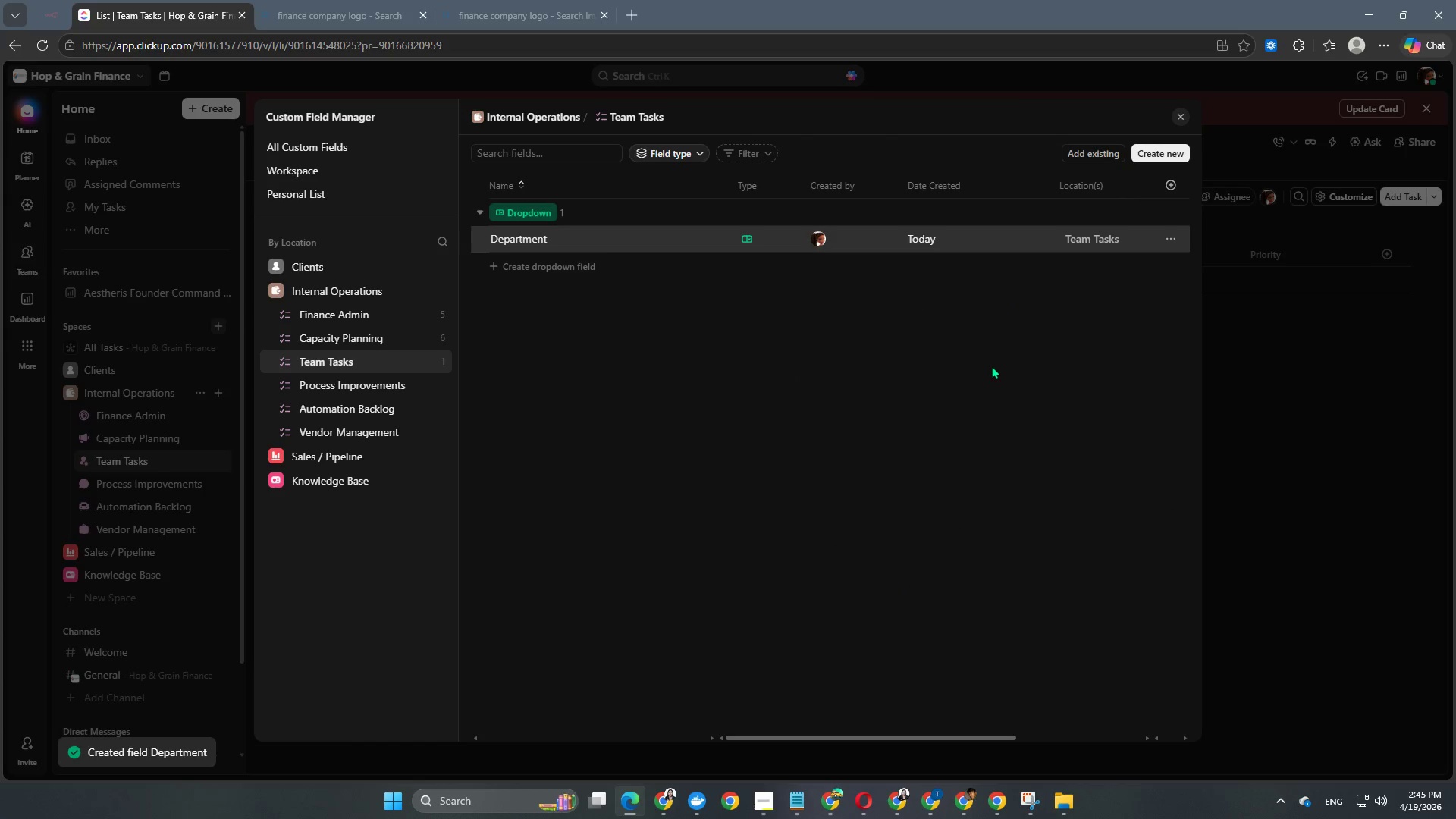 
left_click([552, 261])
 